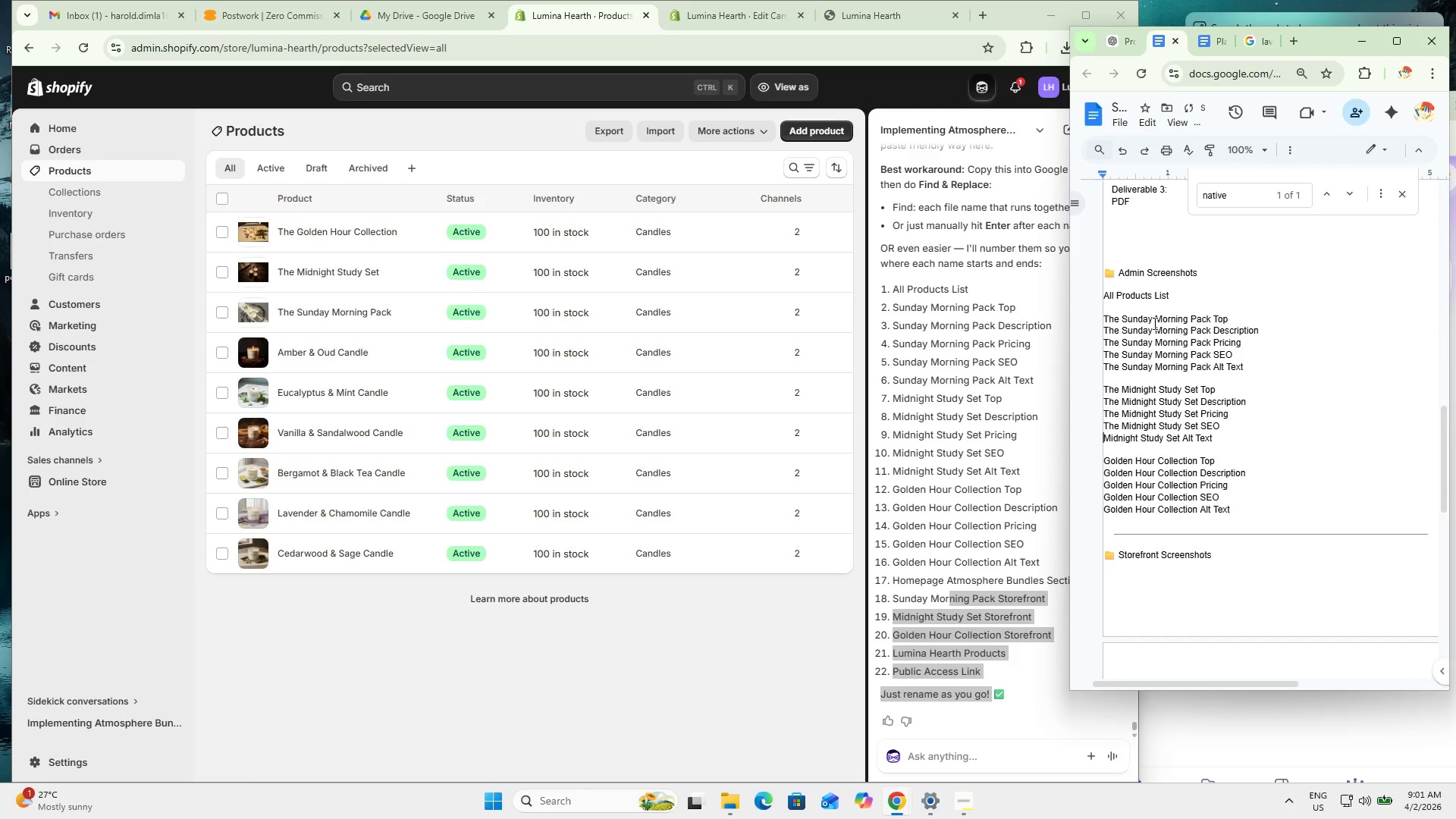 
key(Control+ControlLeft)
 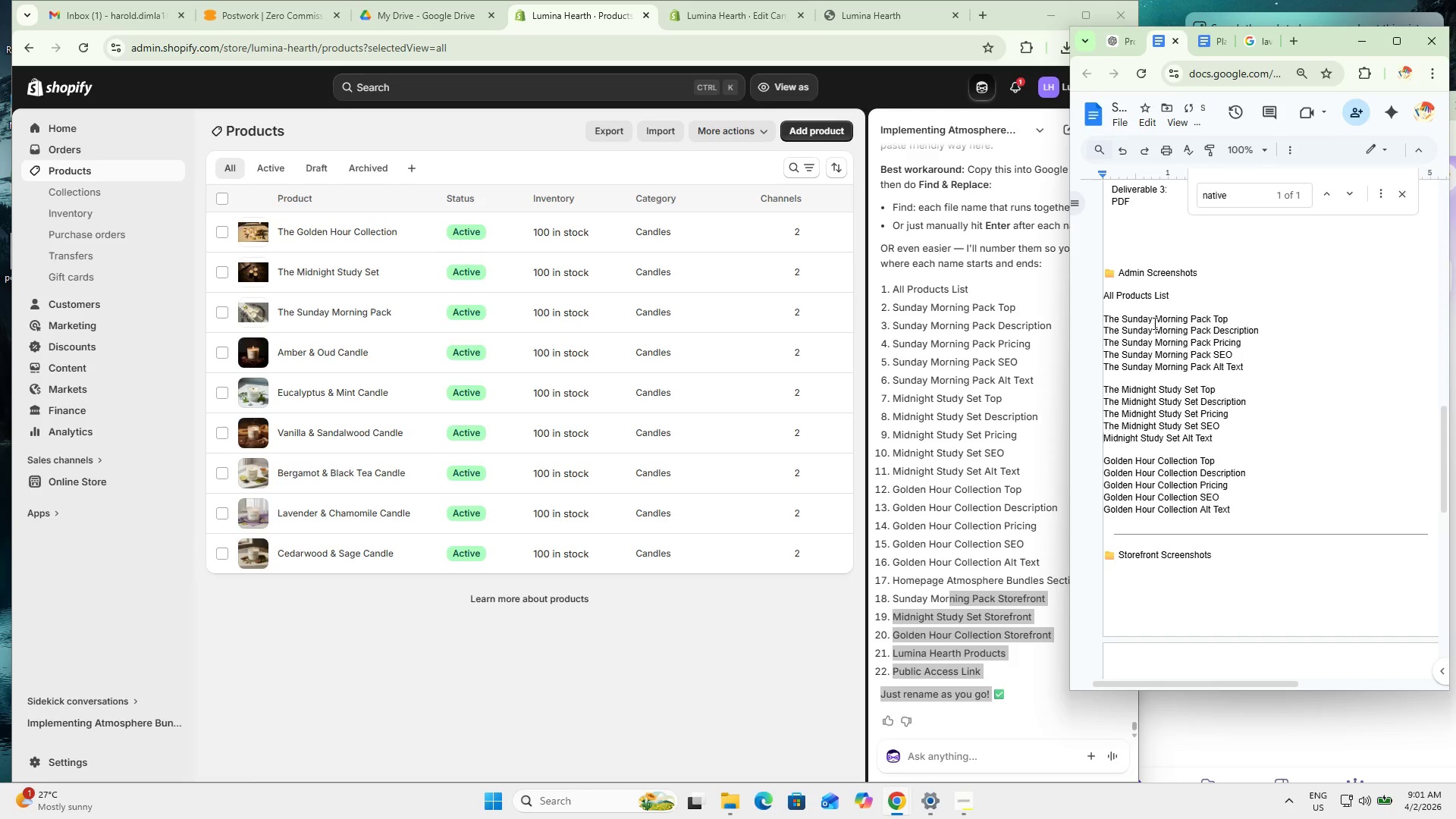 
key(Control+V)
 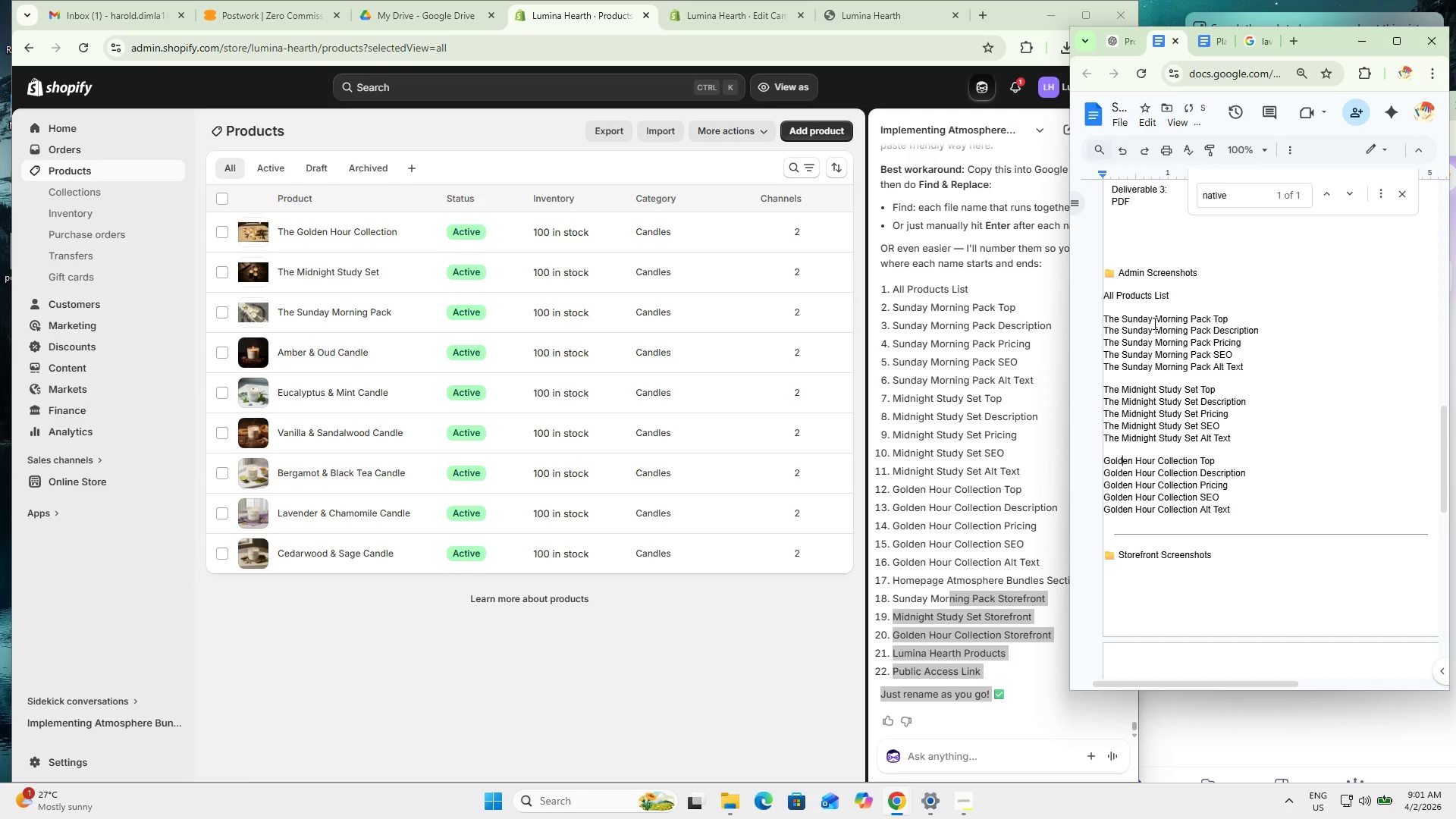 
key(ArrowDown)
 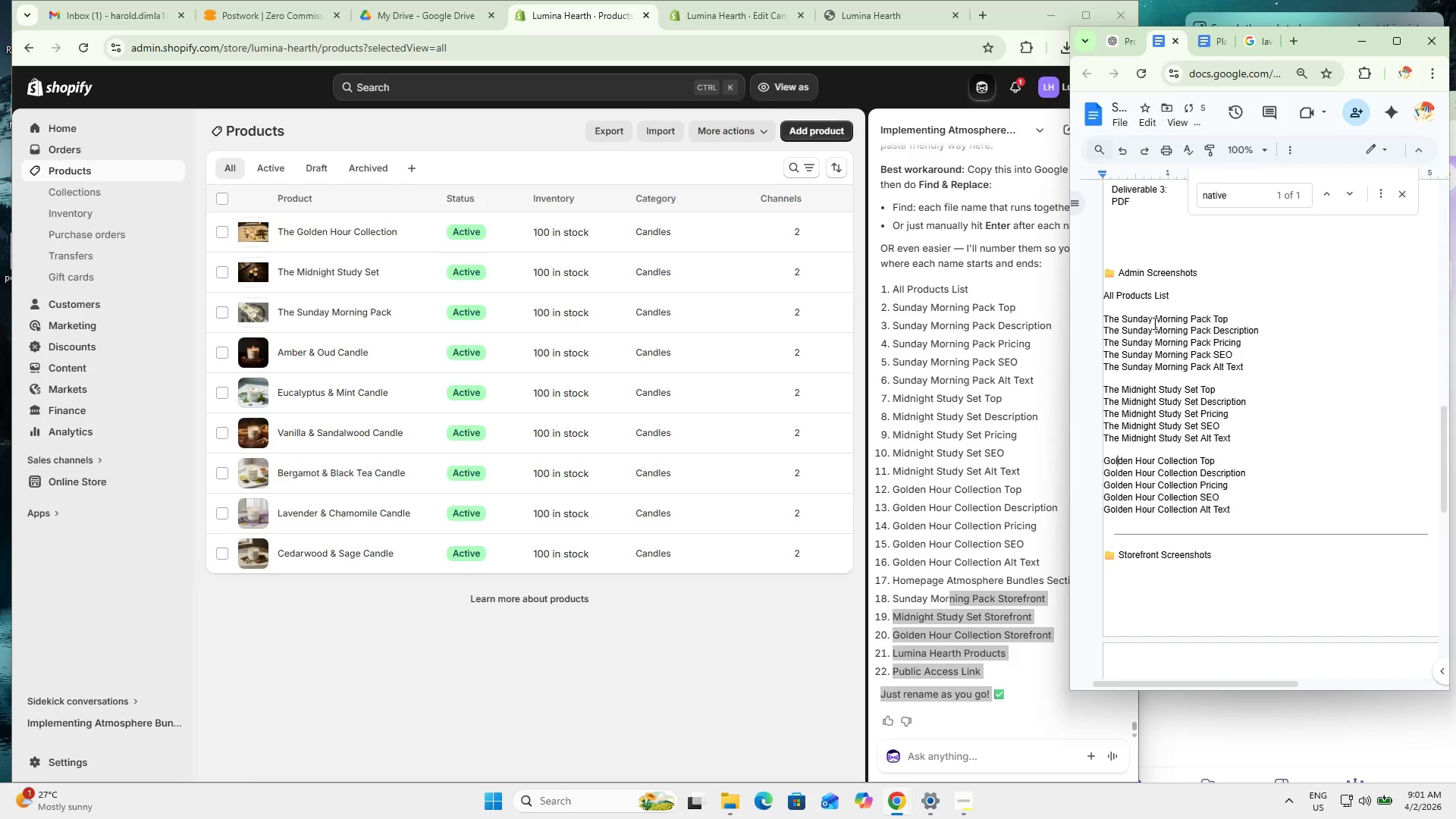 
key(ArrowLeft)
 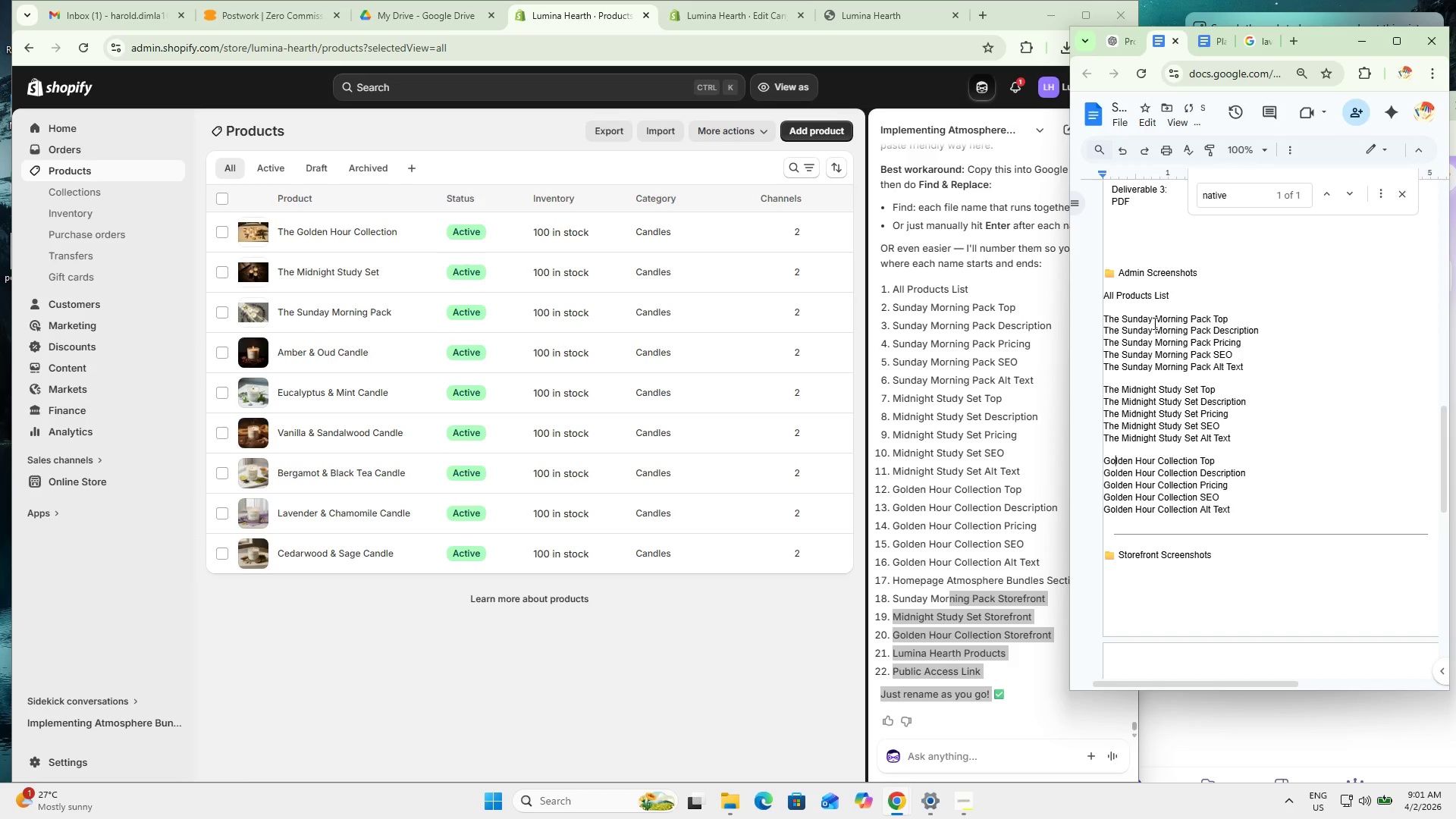 
key(ArrowLeft)
 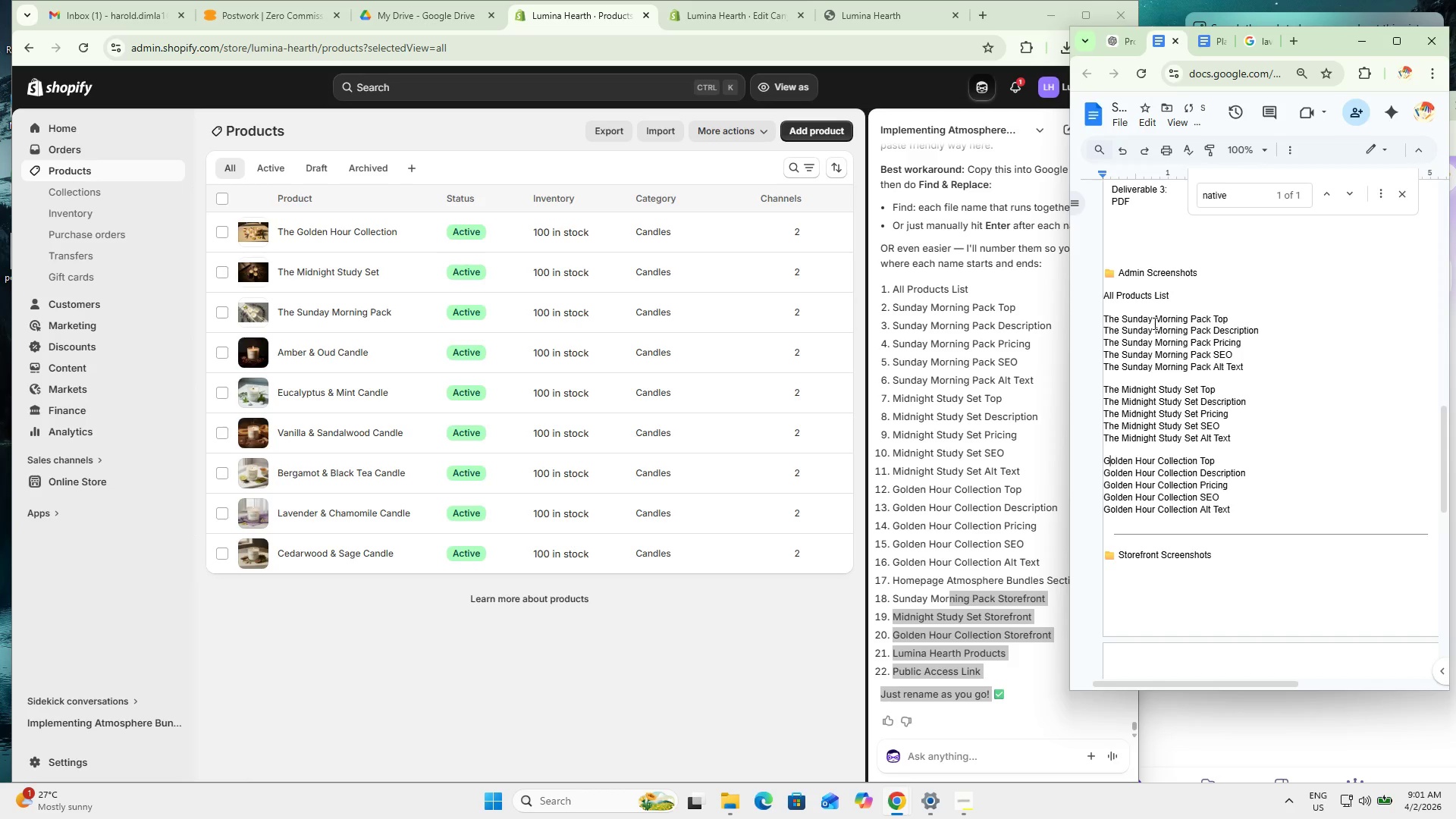 
key(ArrowLeft)
 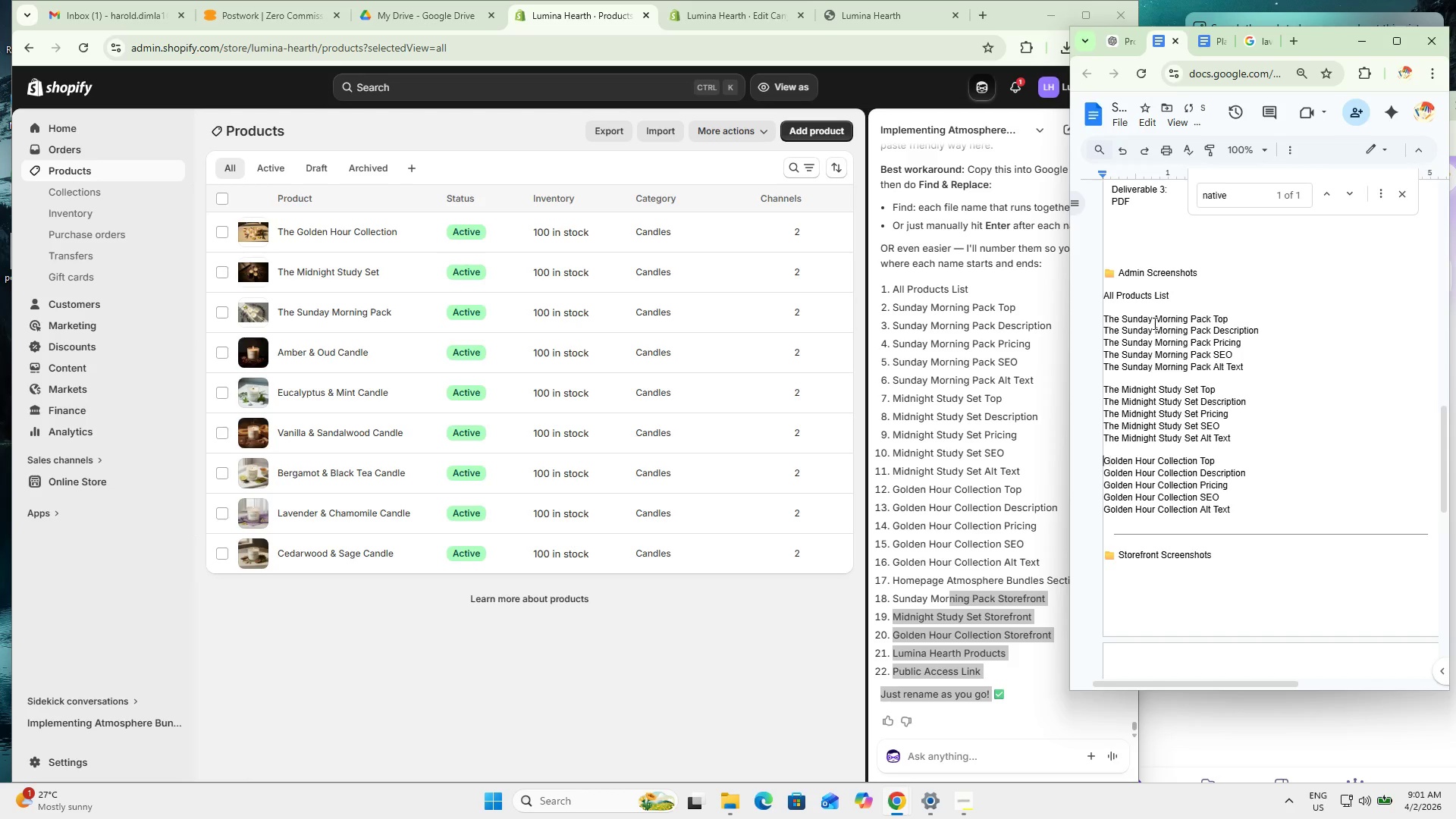 
key(ArrowLeft)
 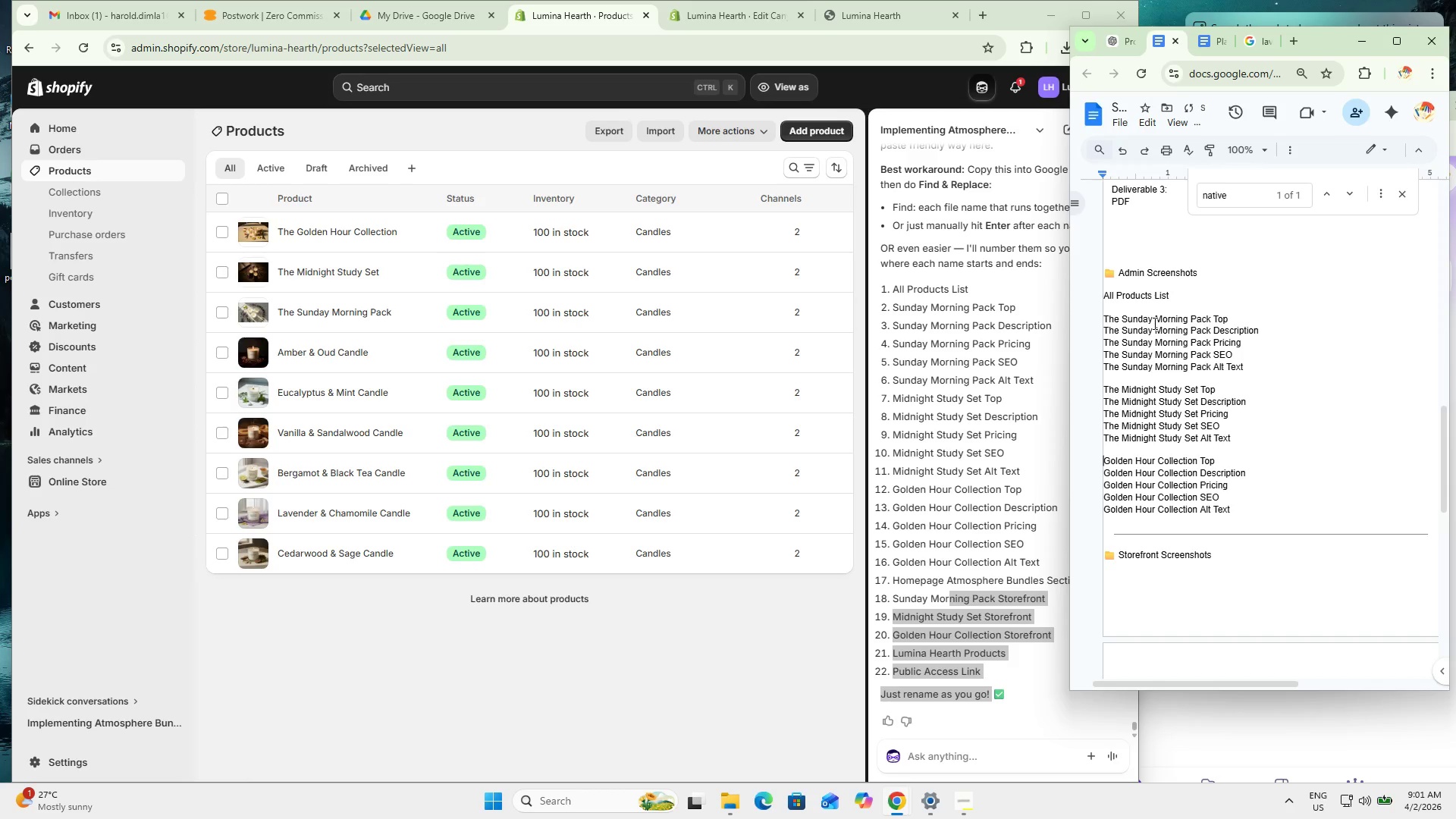 
key(Control+ControlLeft)
 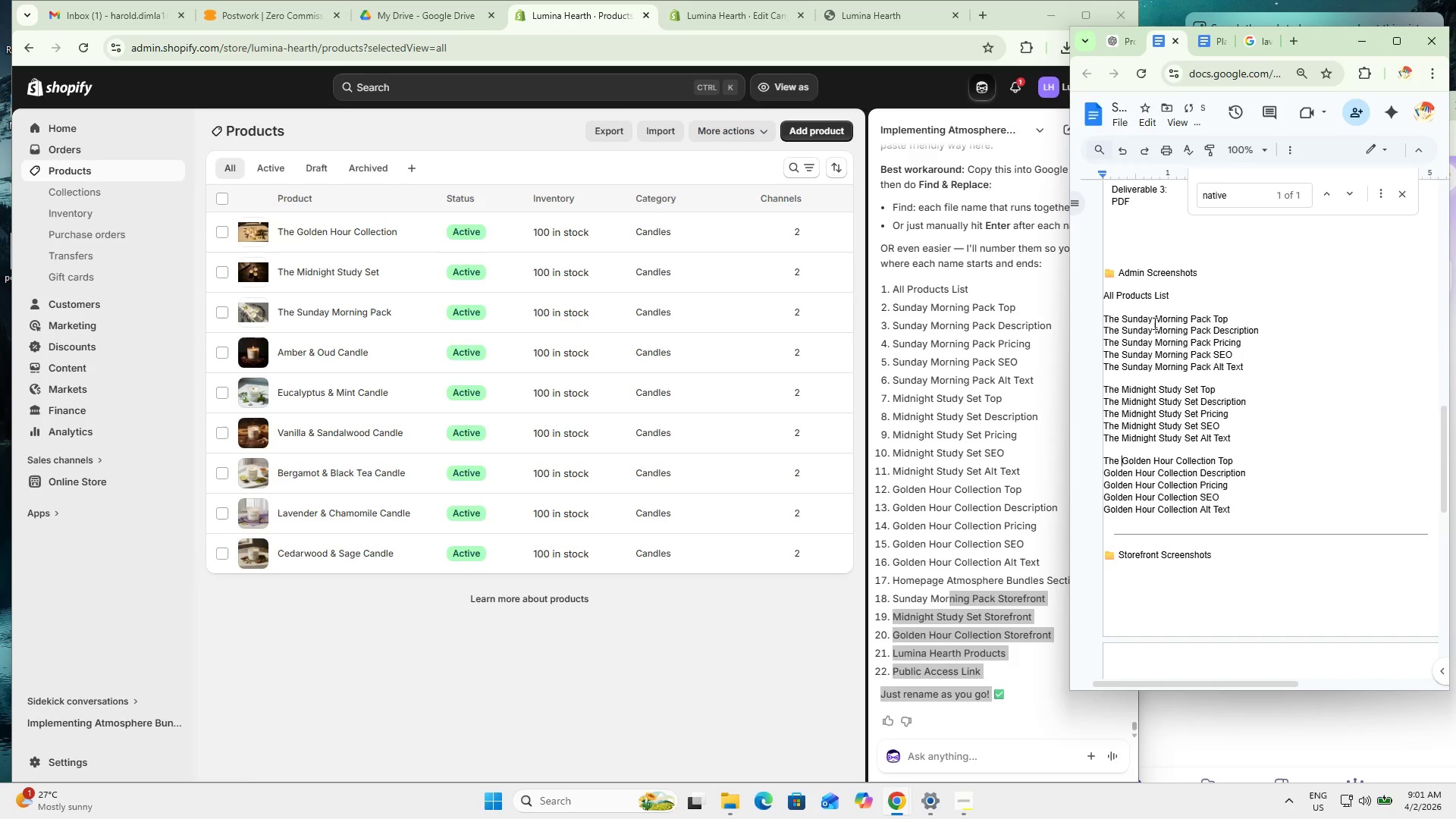 
key(Control+V)
 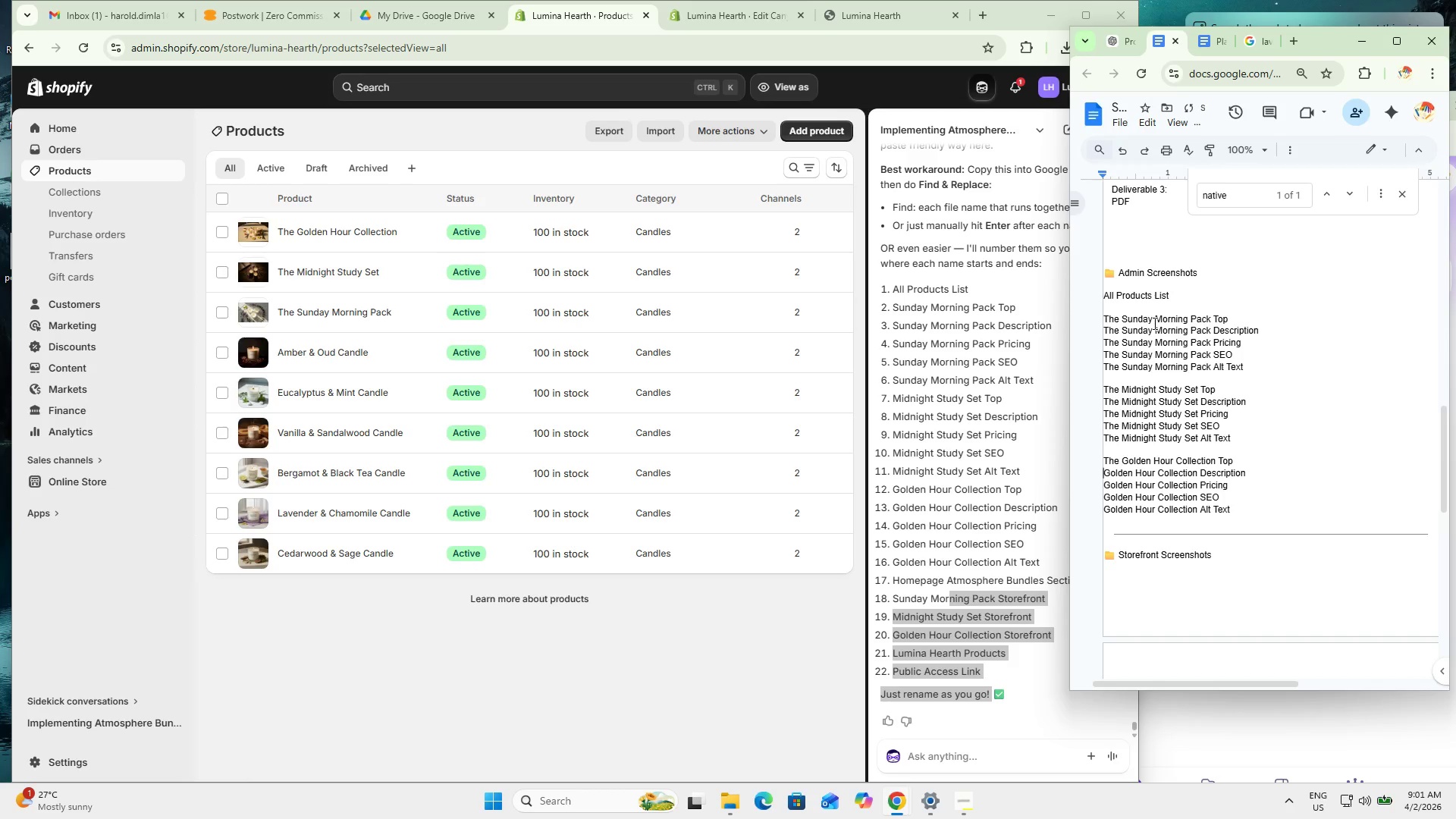 
key(Control+ArrowDown)
 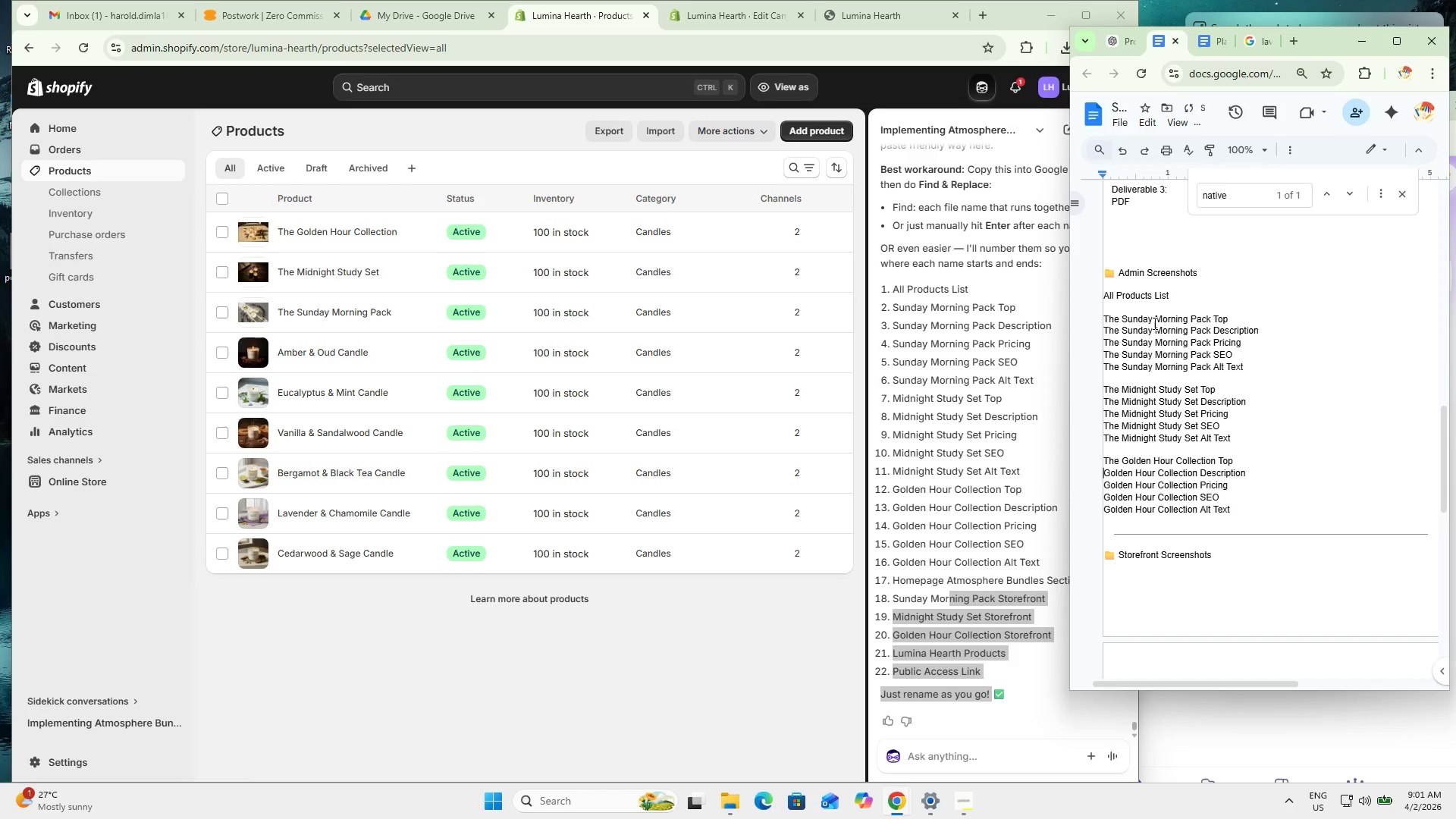 
key(ArrowLeft)
 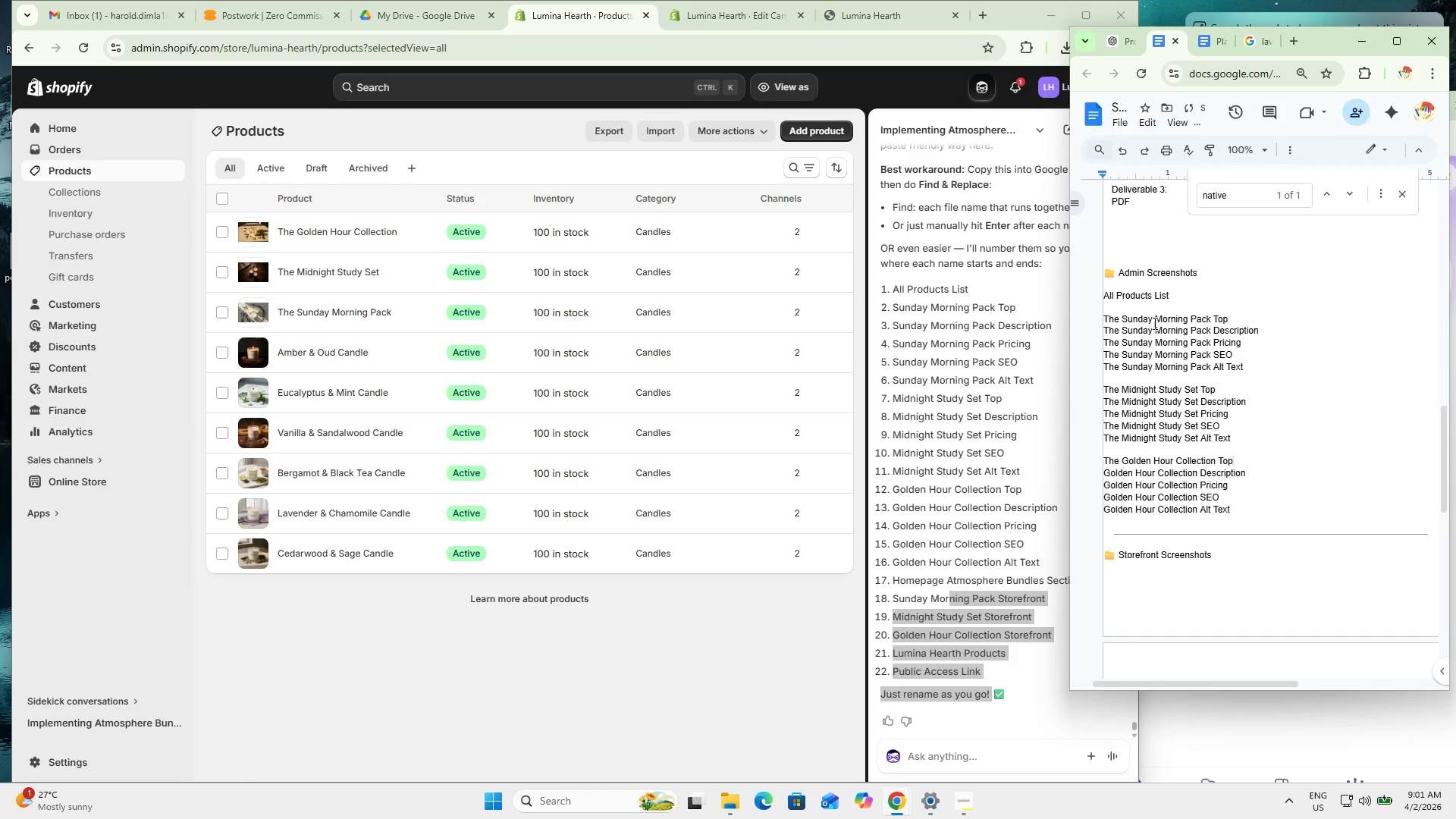 
key(ArrowRight)
 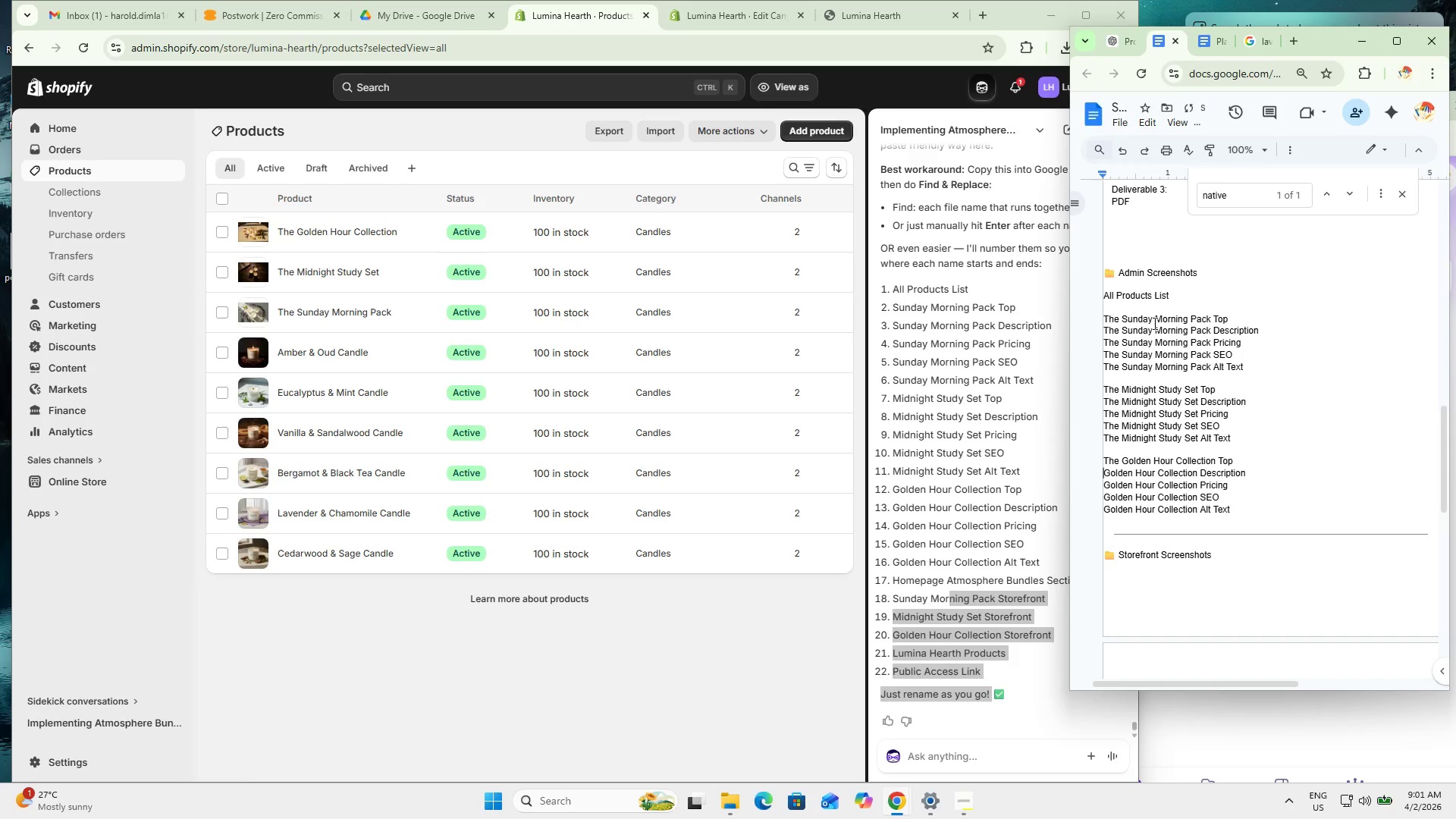 
key(Control+ControlLeft)
 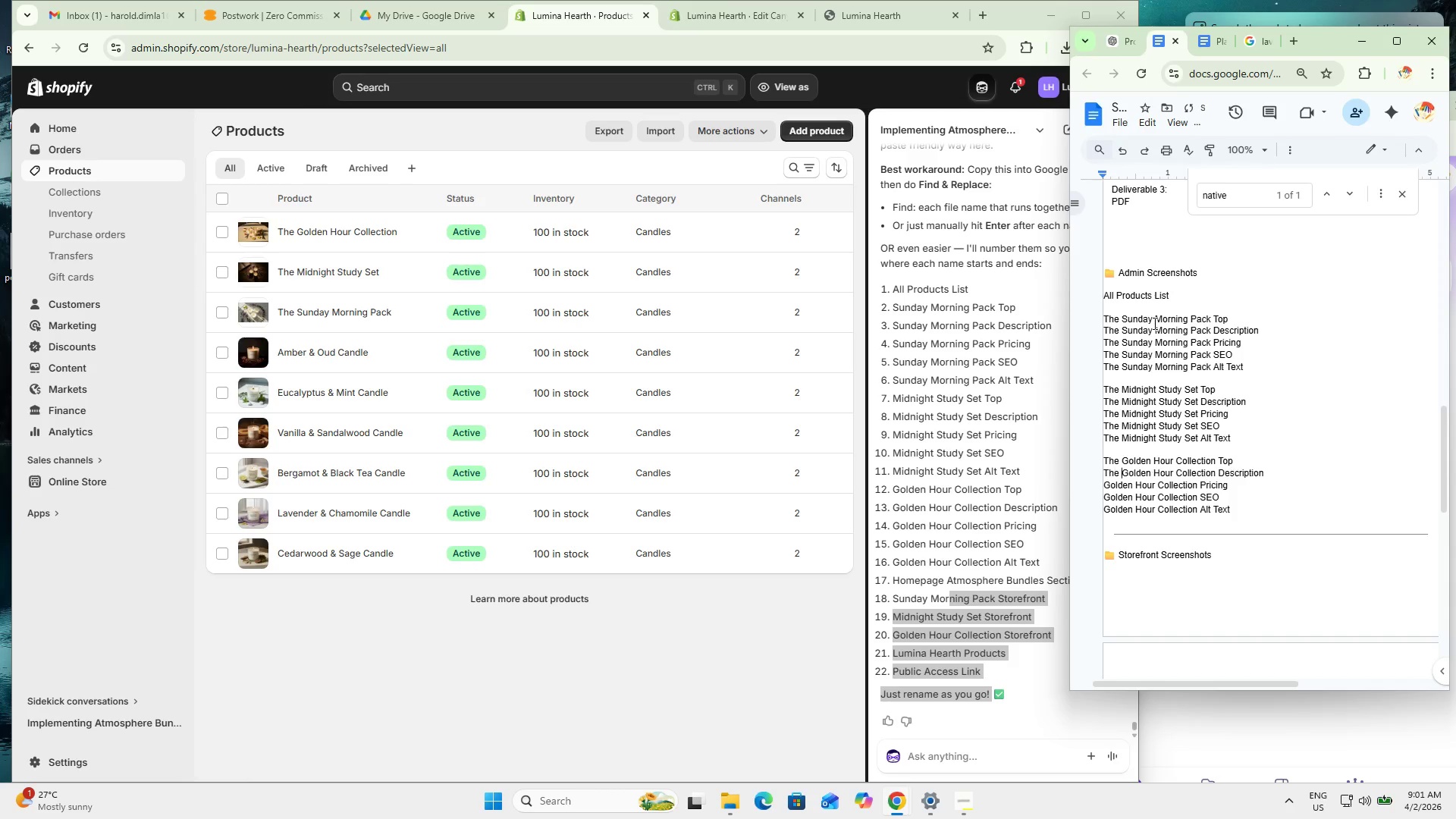 
key(Control+V)
 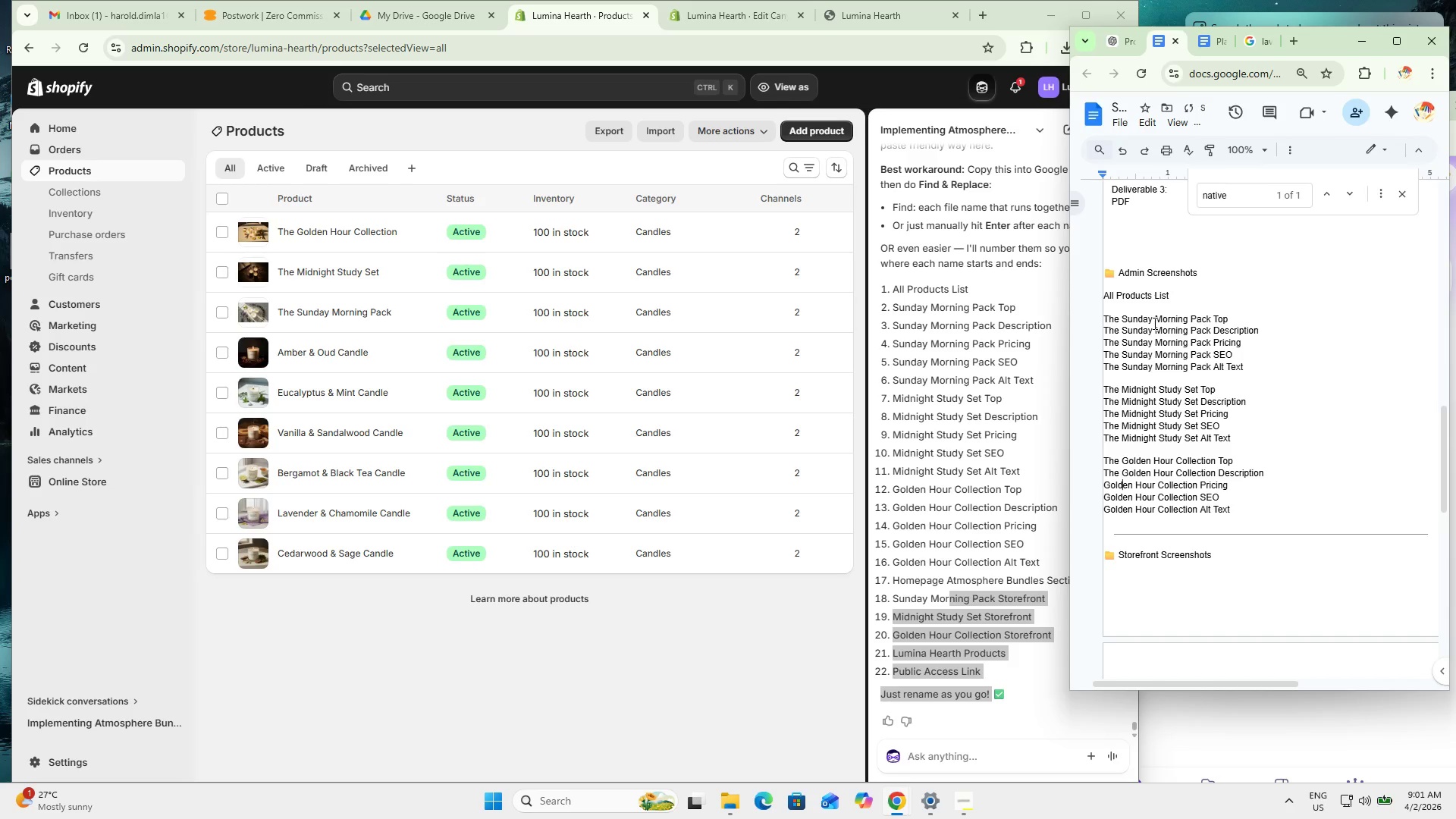 
key(ArrowDown)
 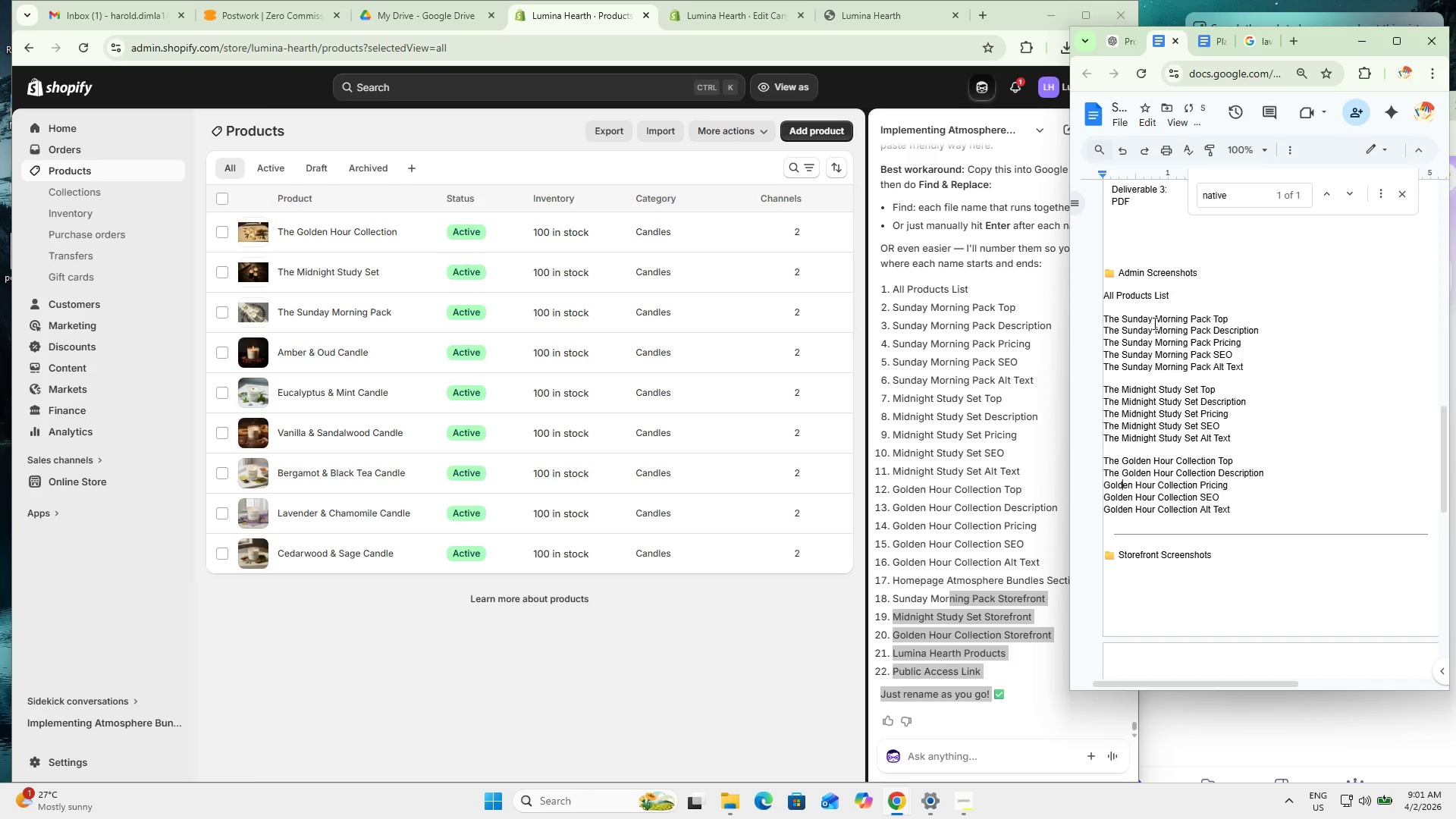 
key(ArrowLeft)
 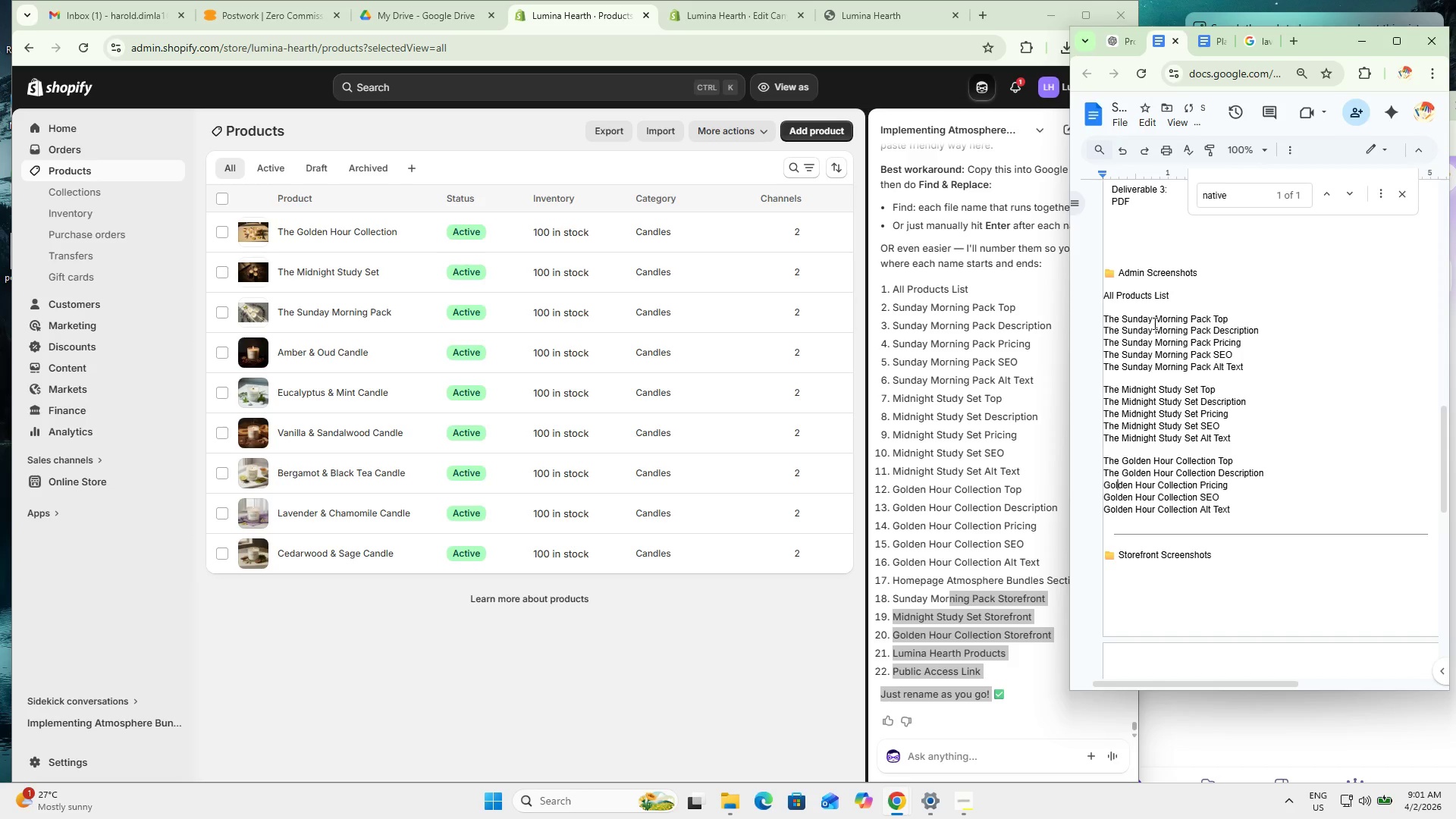 
key(ArrowLeft)
 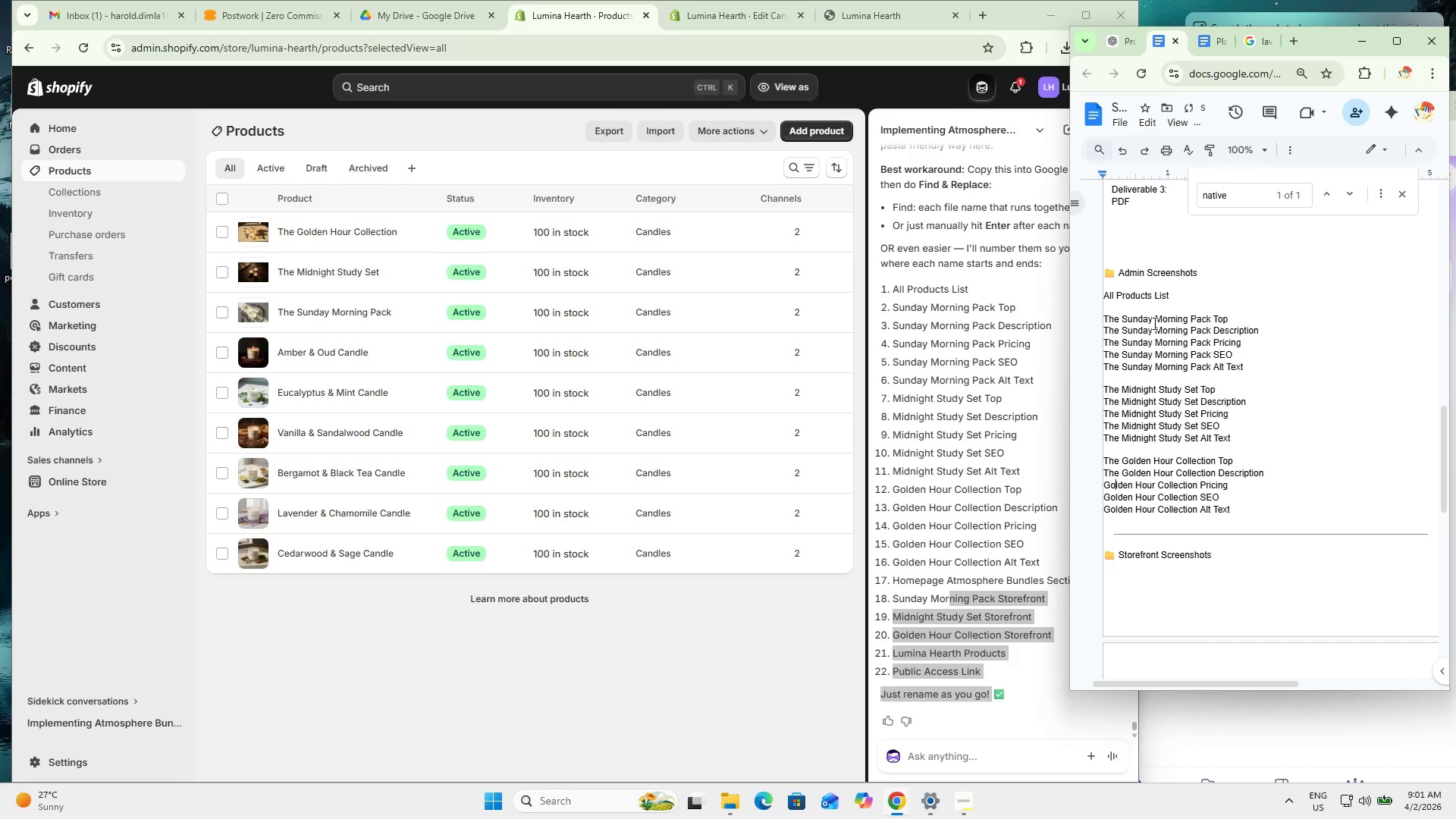 
key(ArrowLeft)
 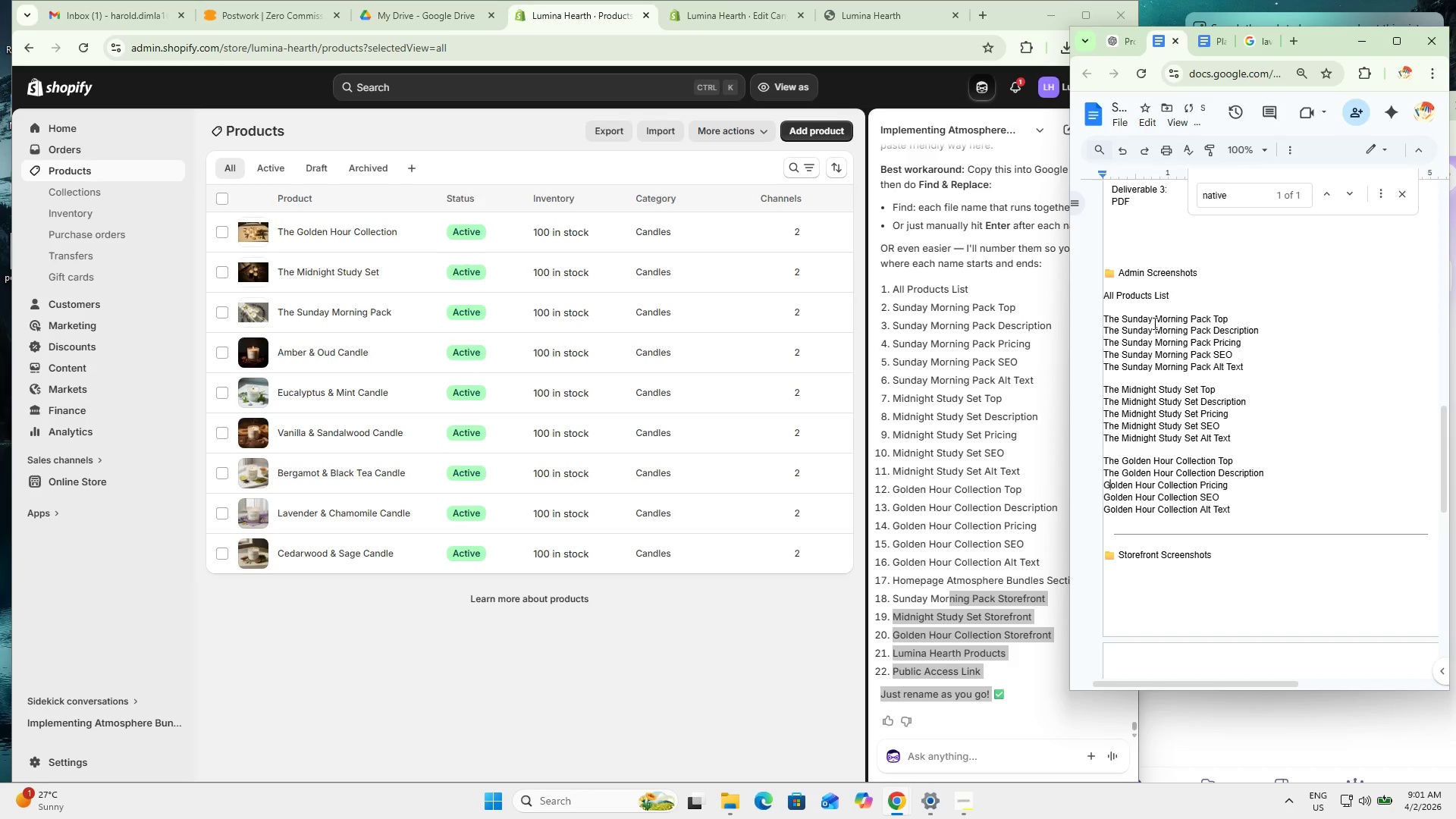 
key(ArrowLeft)
 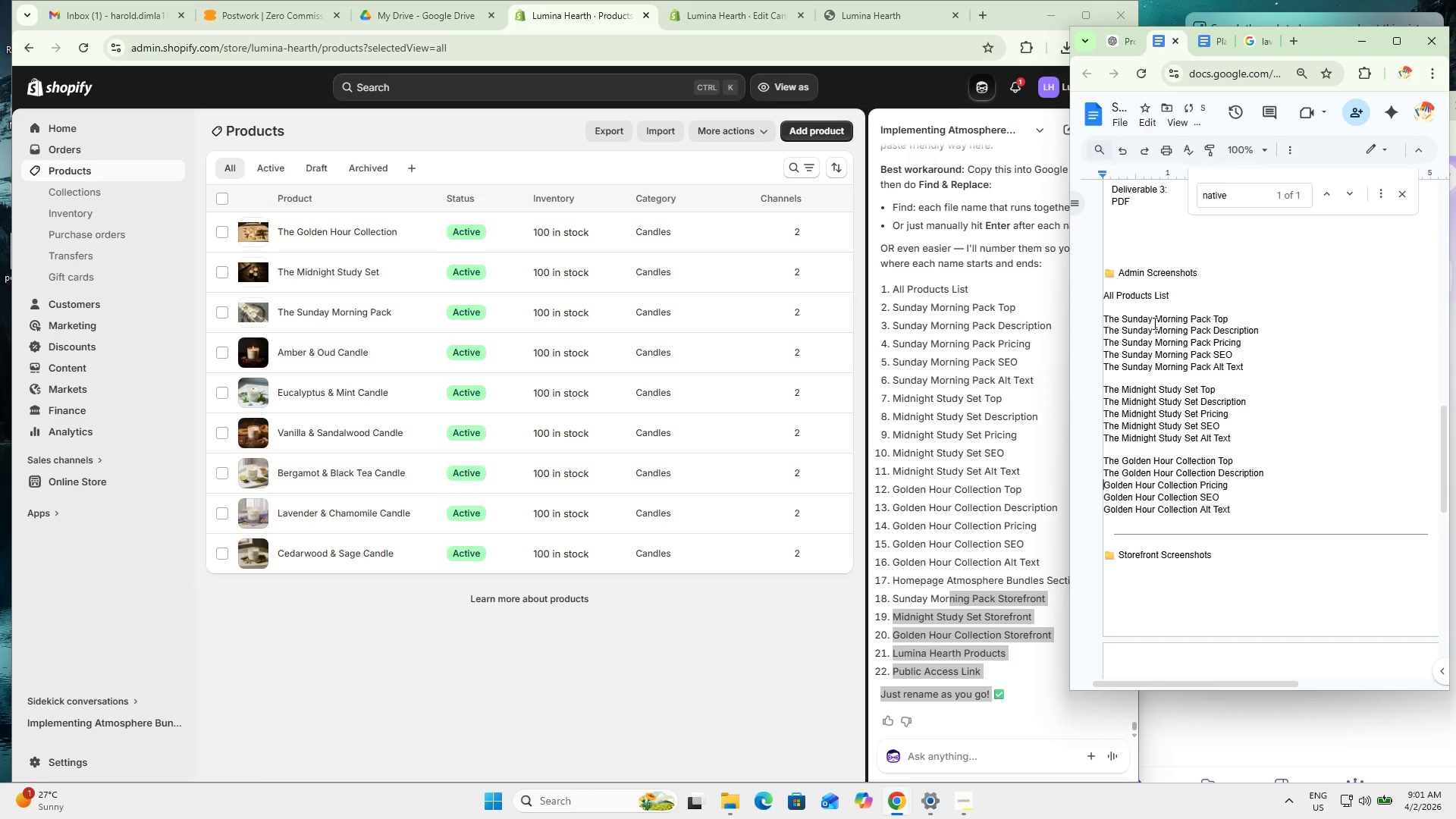 
key(Control+ControlLeft)
 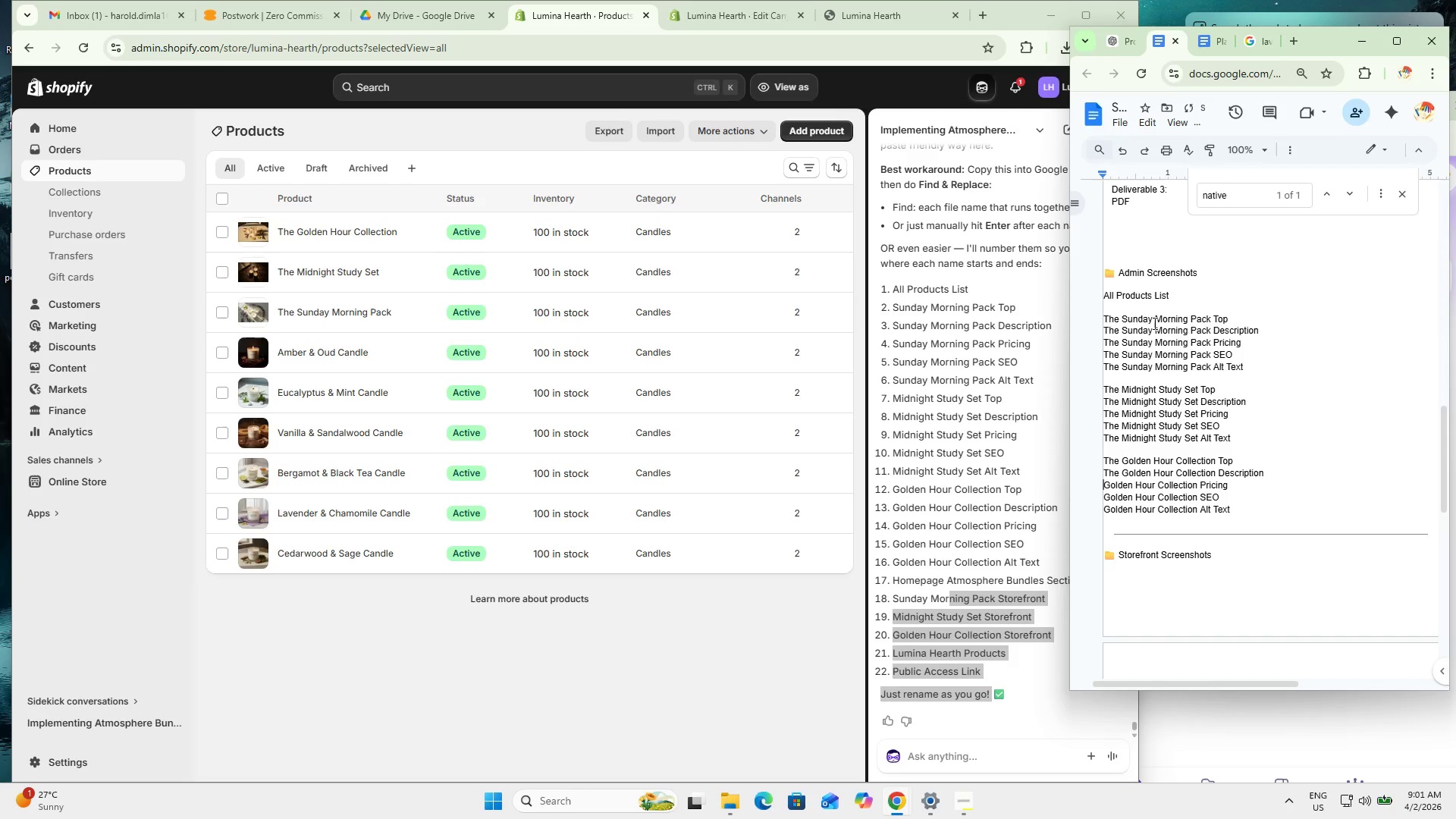 
key(Control+V)
 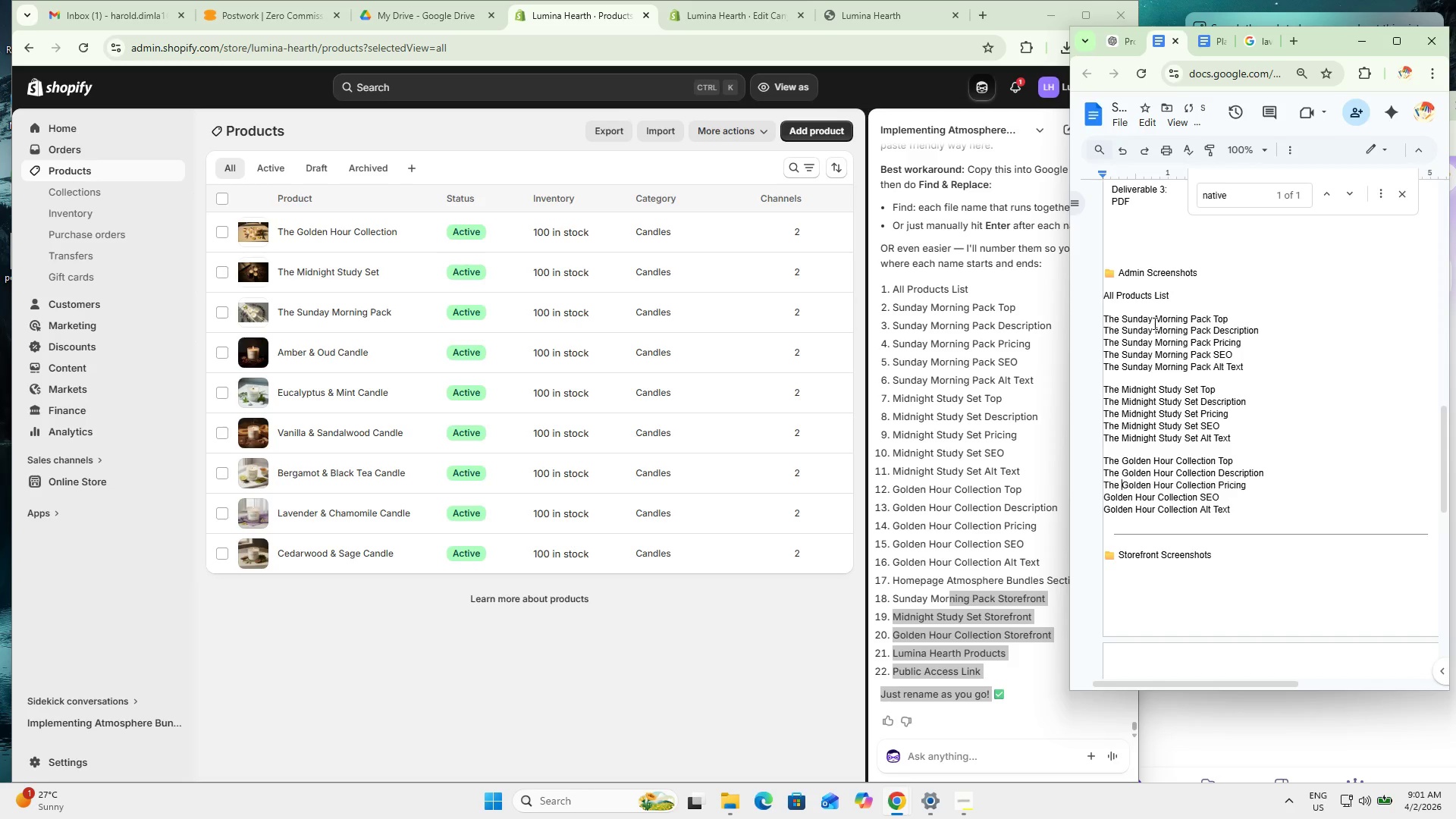 
key(ArrowDown)
 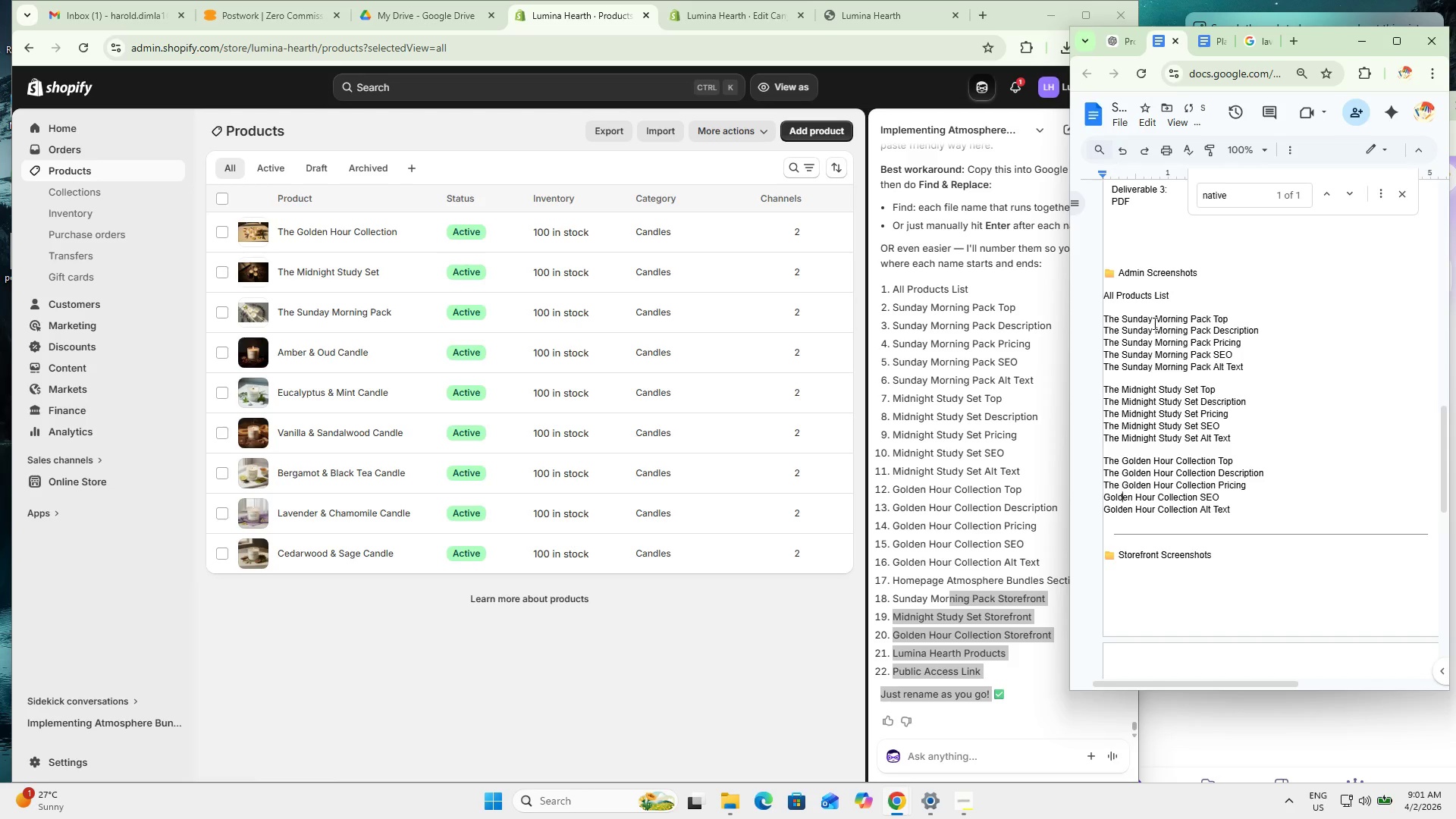 
key(ArrowLeft)
 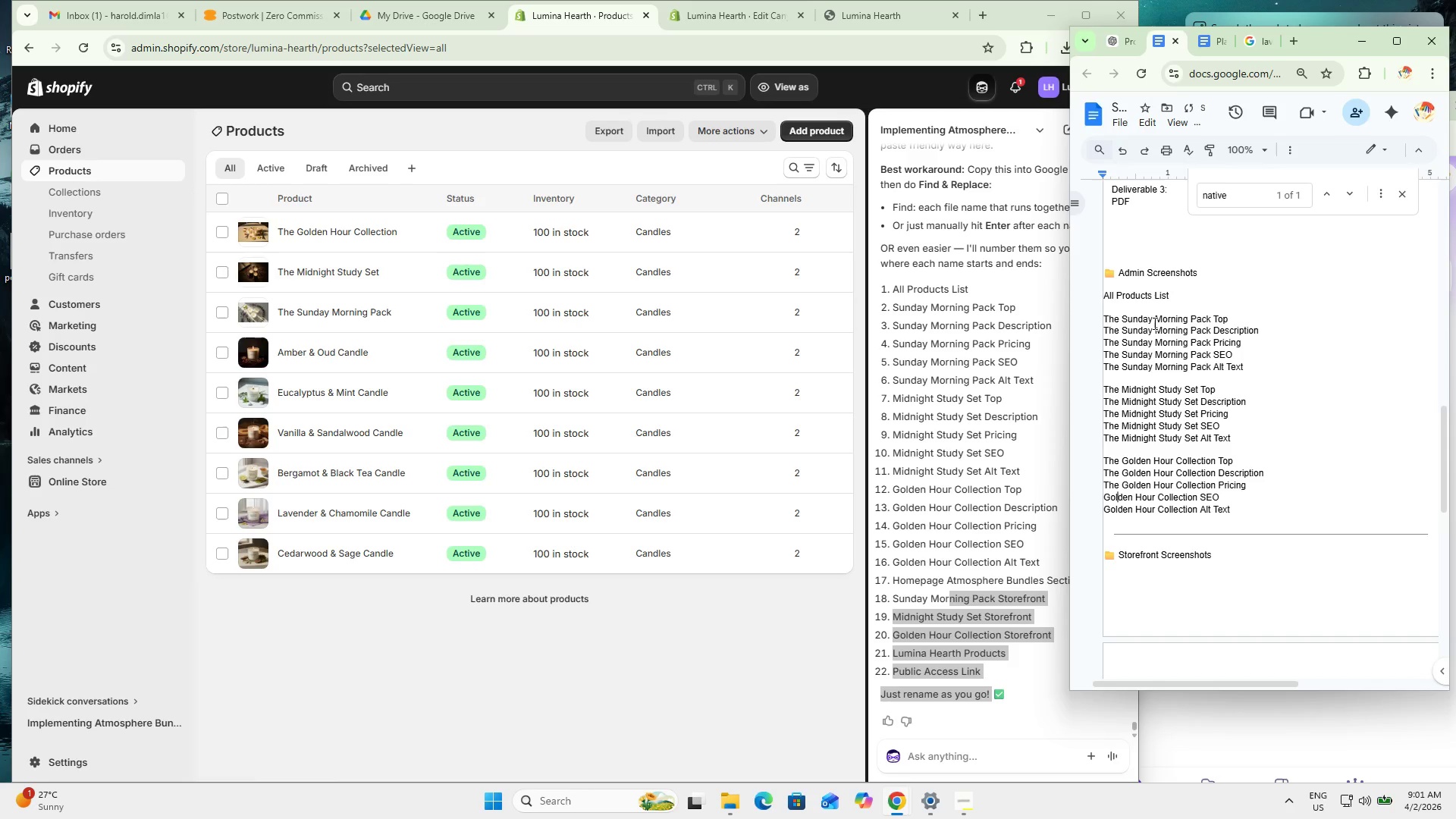 
key(ArrowLeft)
 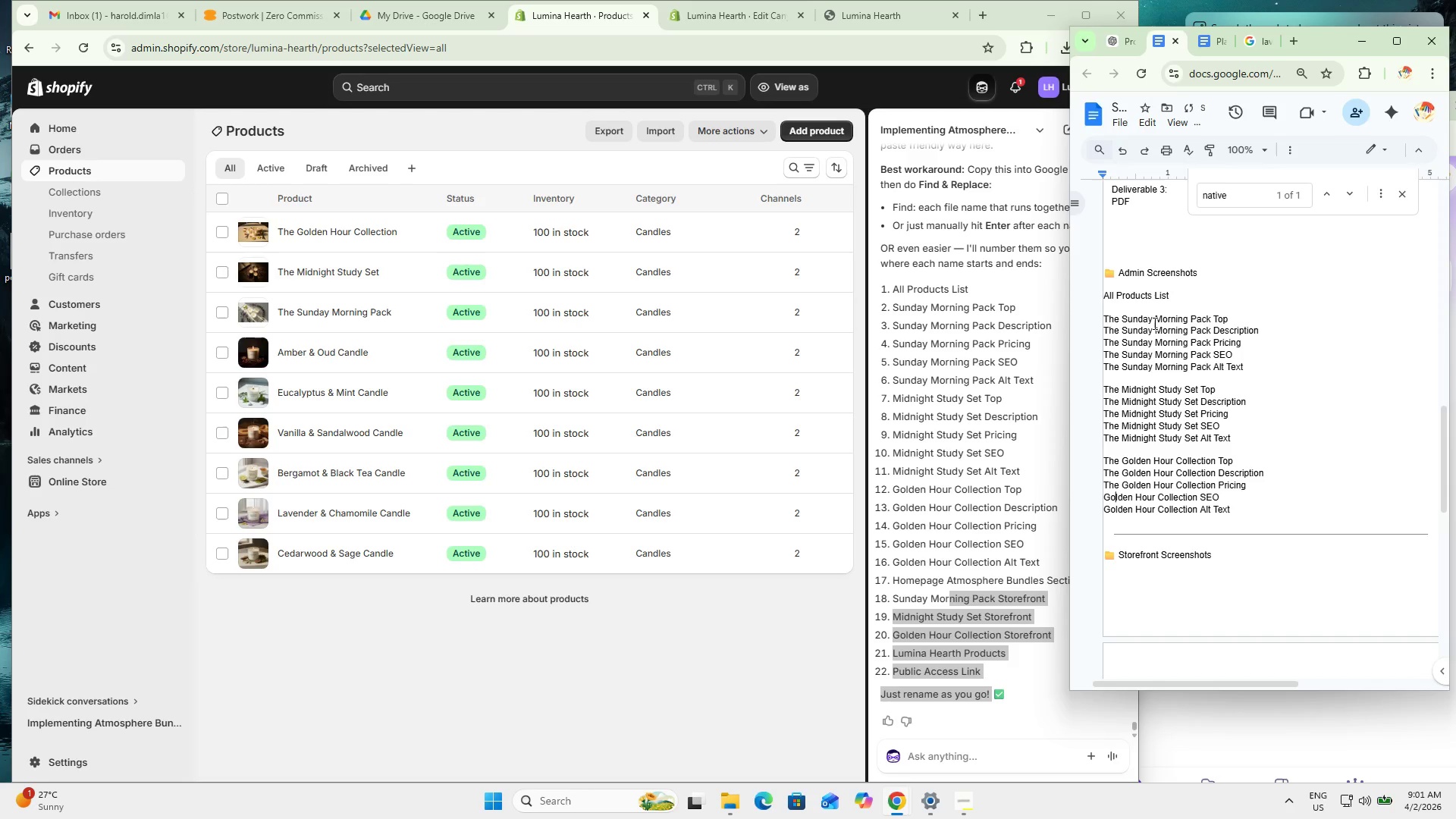 
key(ArrowLeft)
 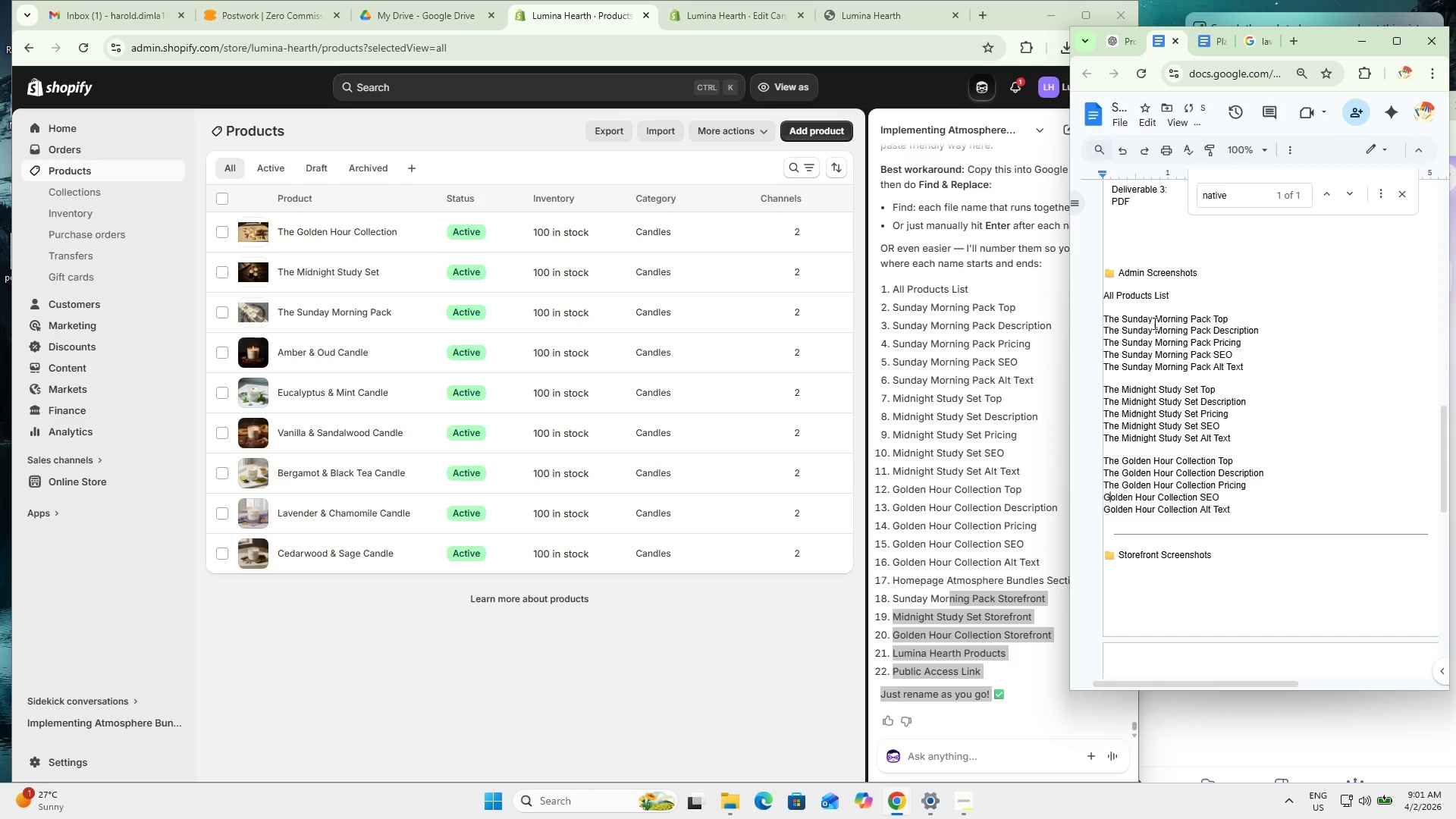 
key(ArrowLeft)
 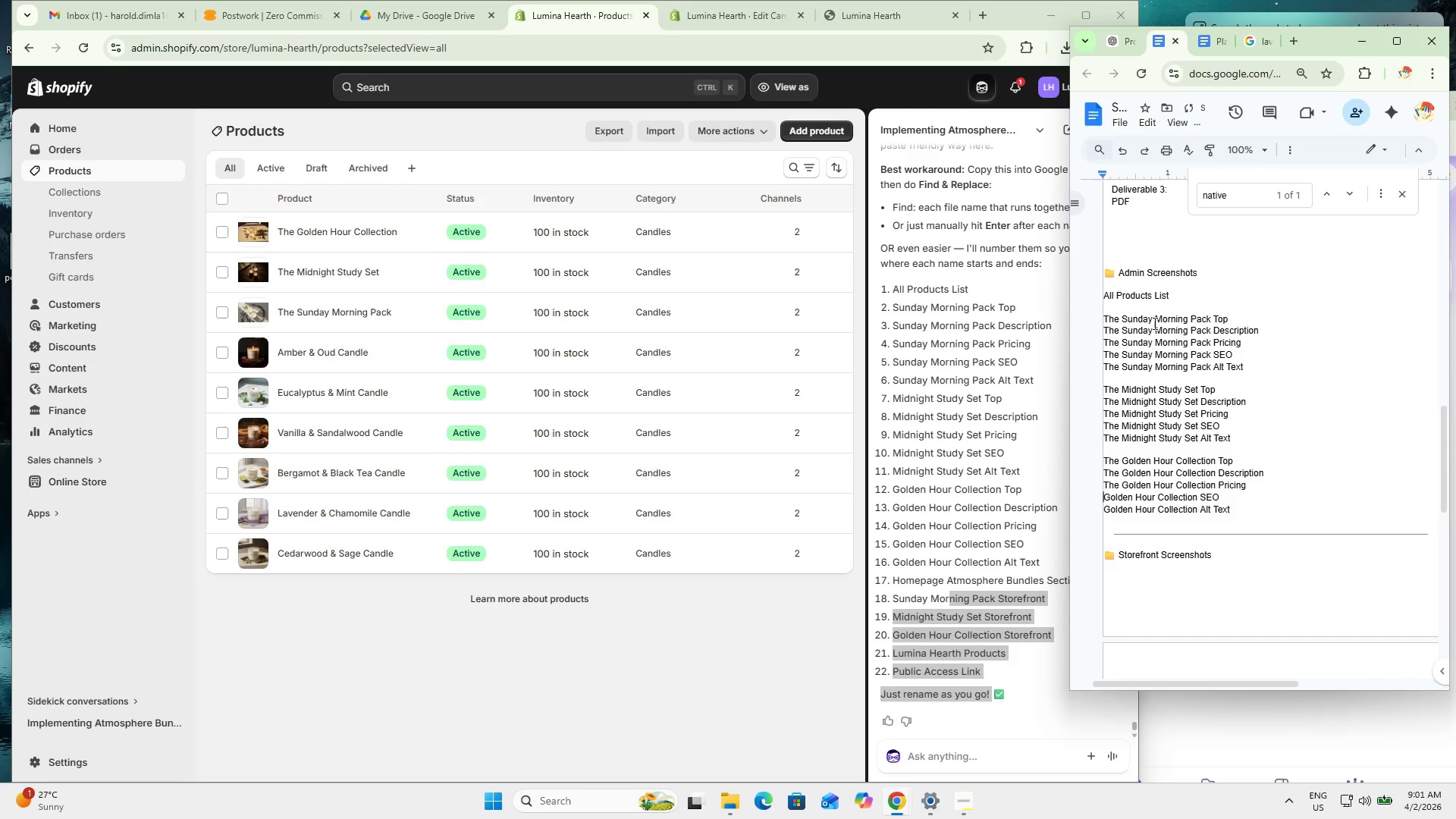 
key(Control+ControlLeft)
 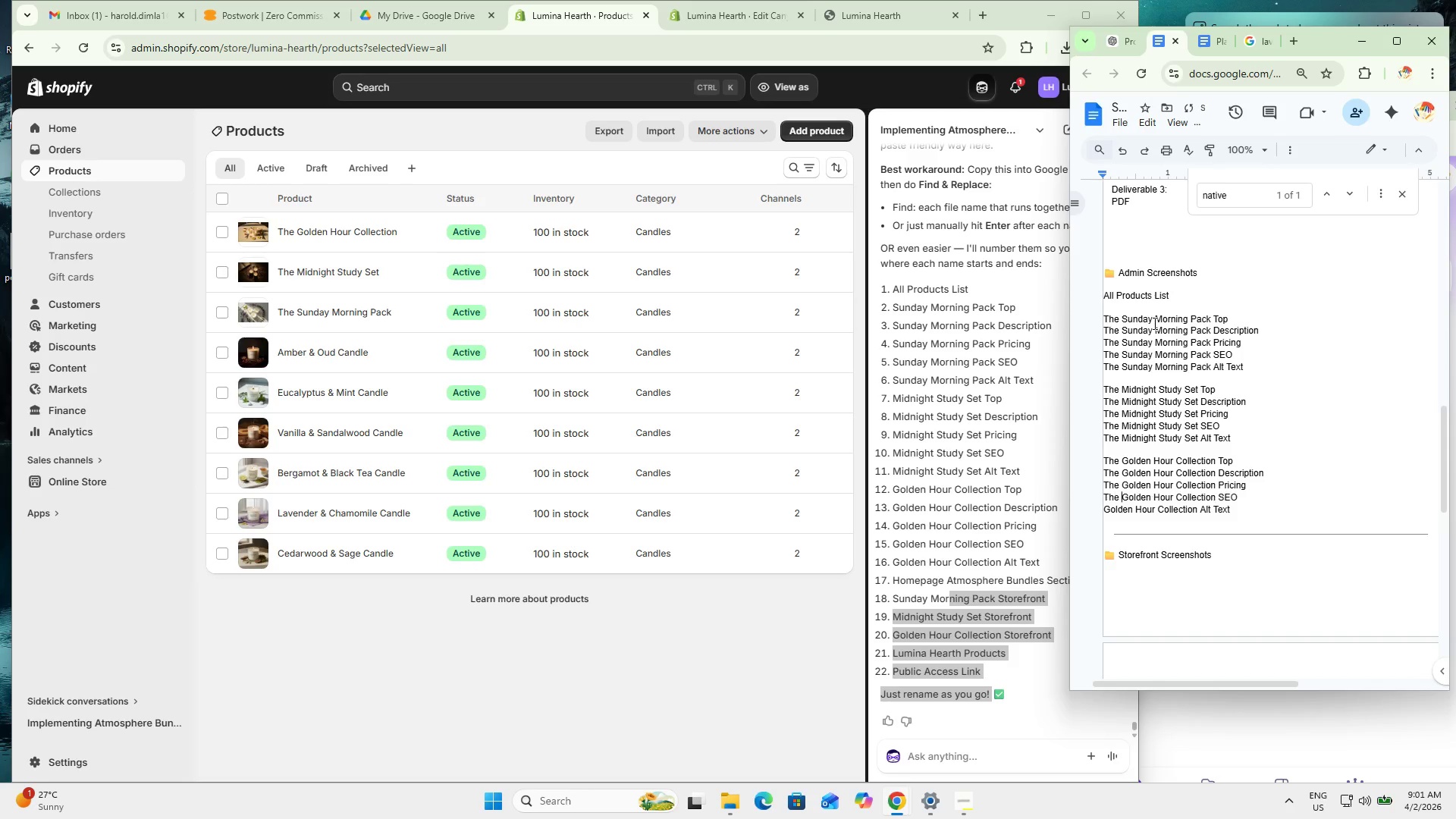 
key(Control+V)
 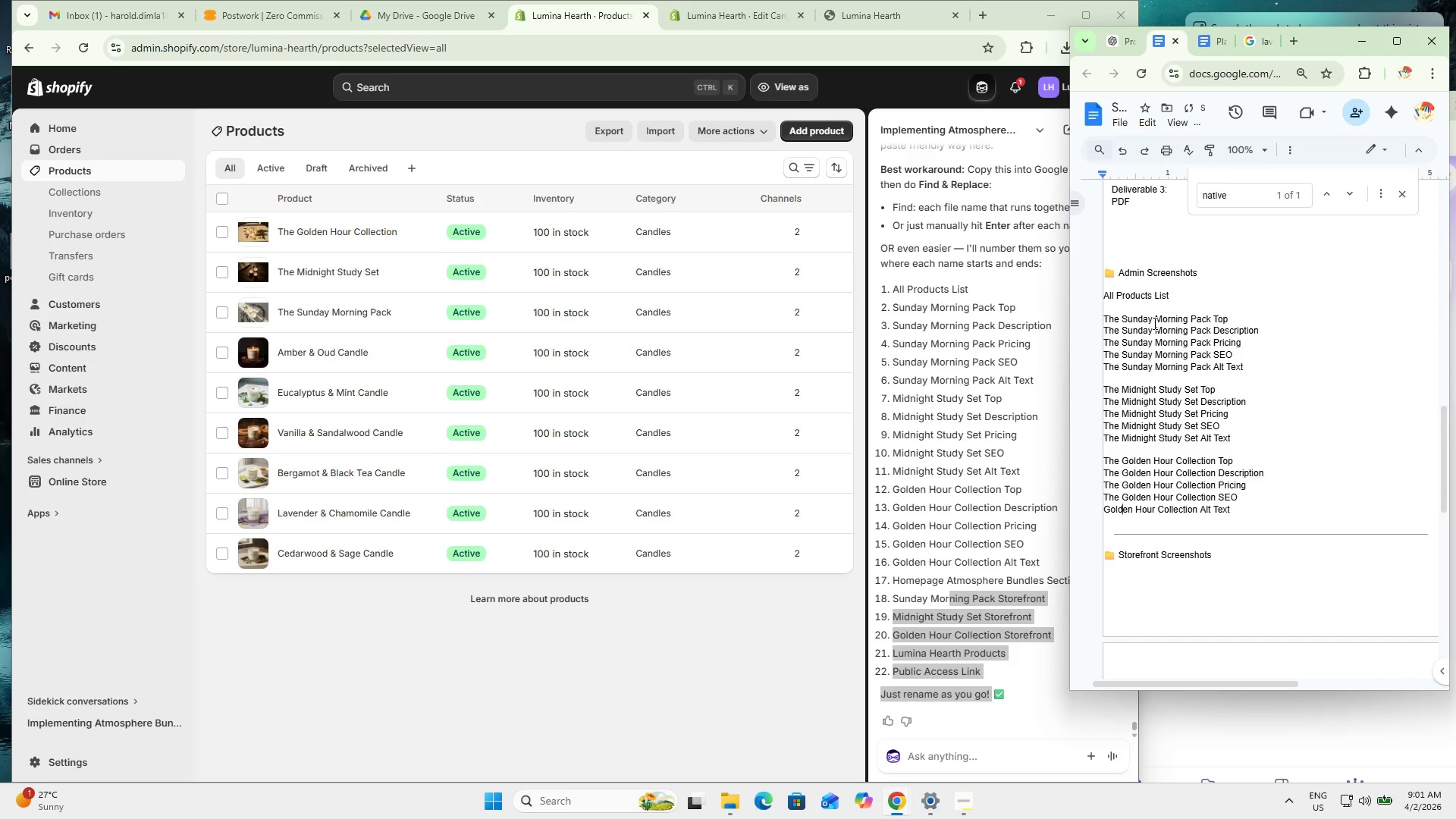 
key(ArrowDown)
 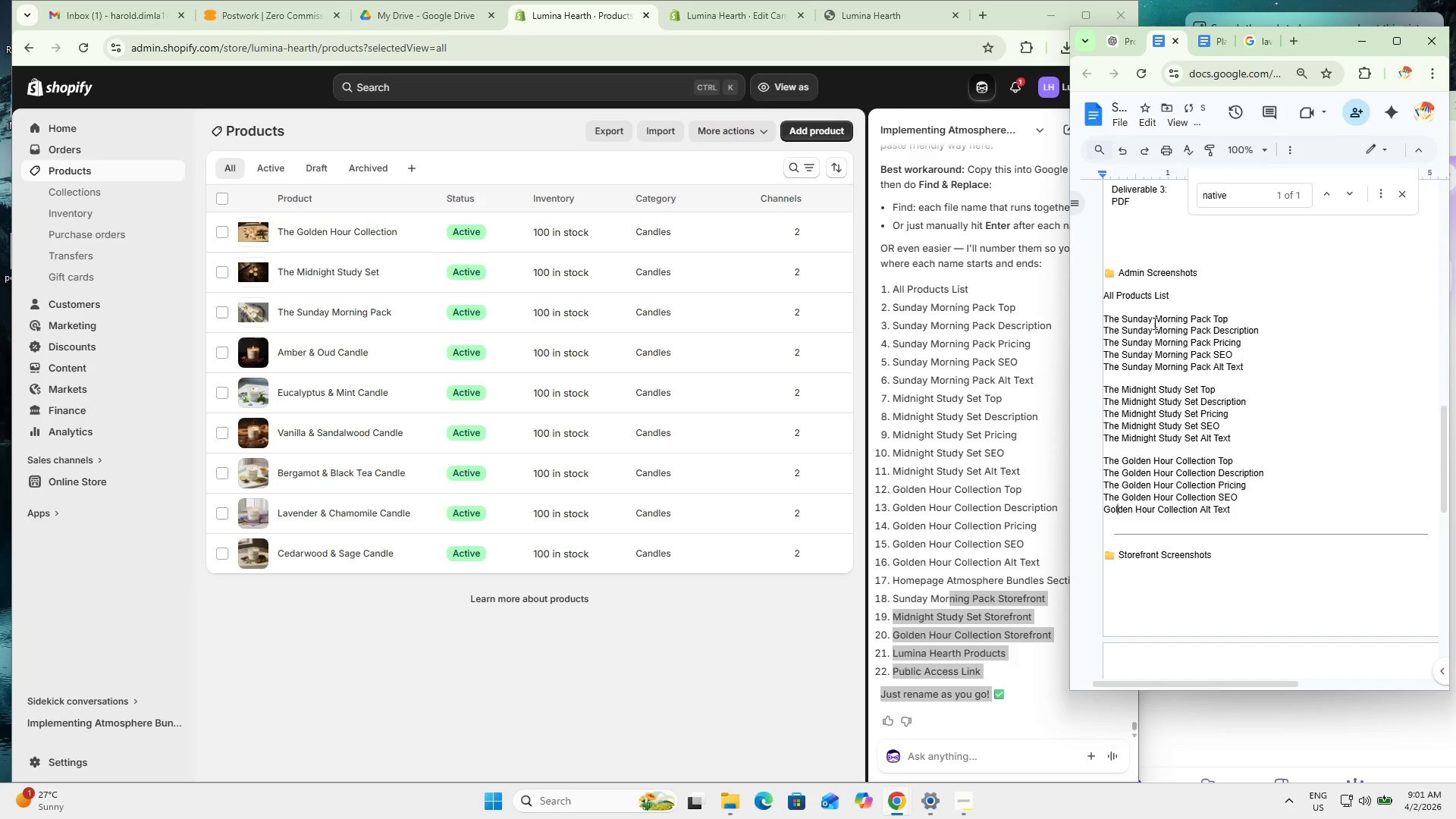 
key(ArrowLeft)
 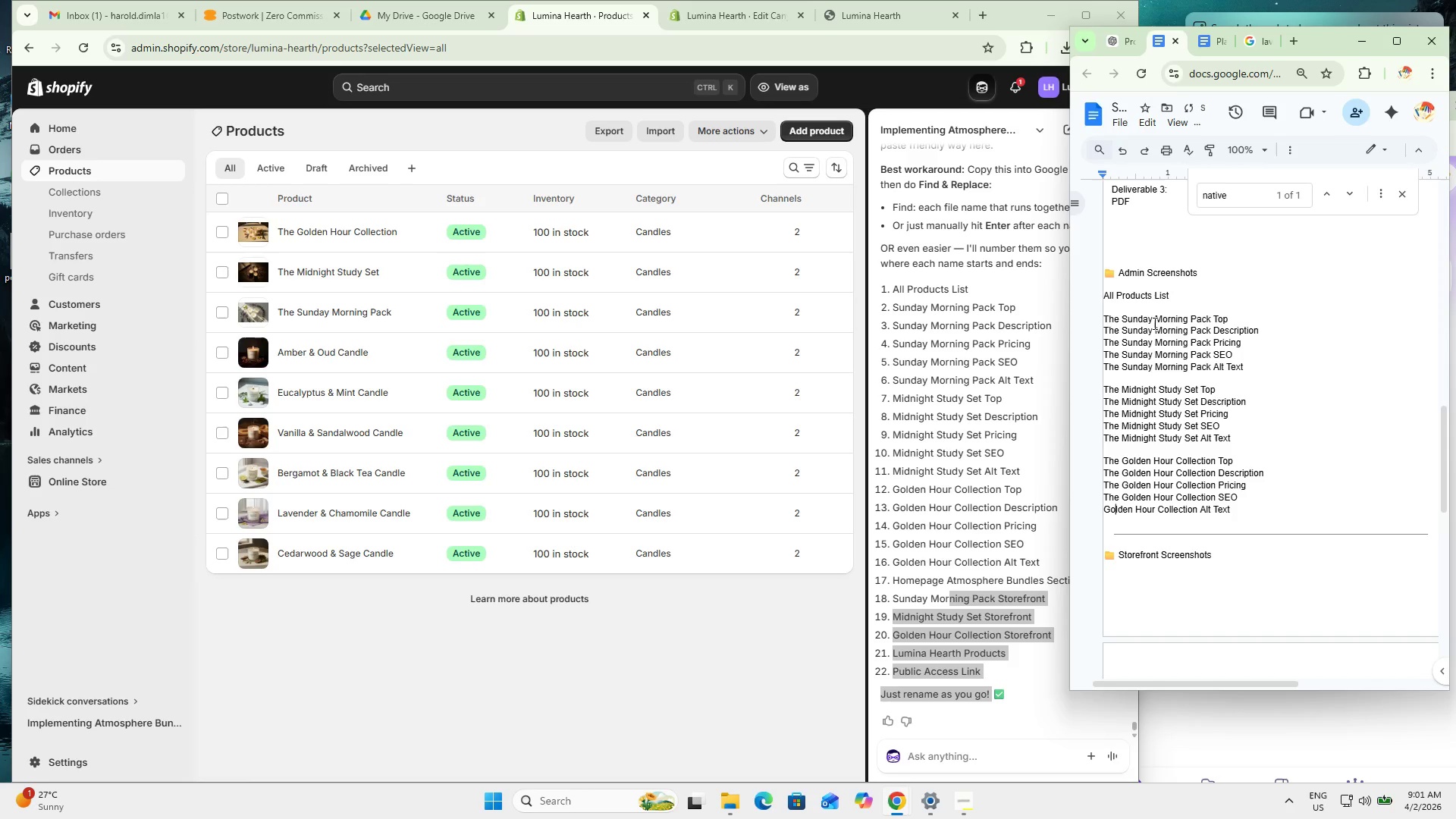 
key(ArrowLeft)
 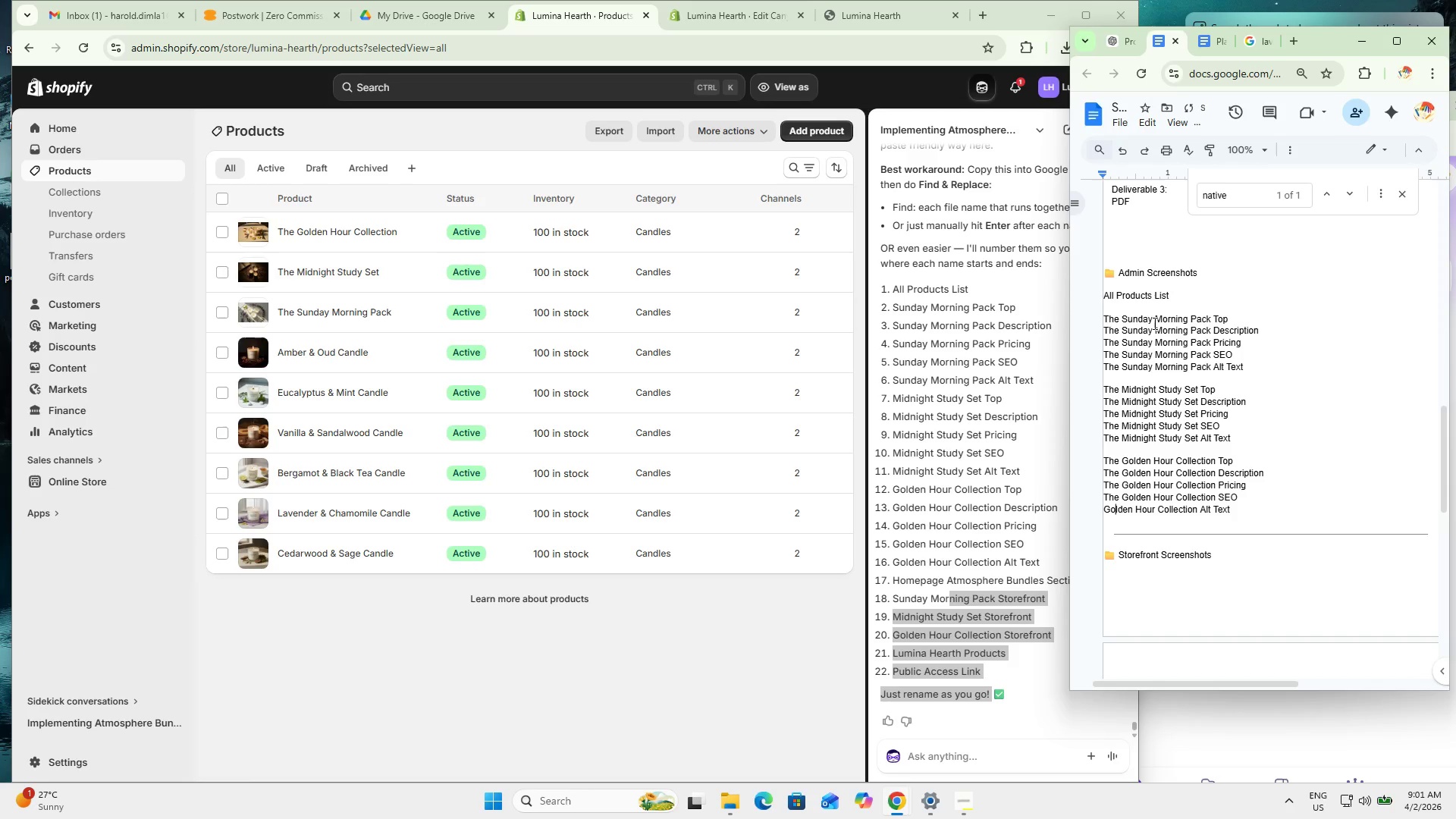 
key(ArrowLeft)
 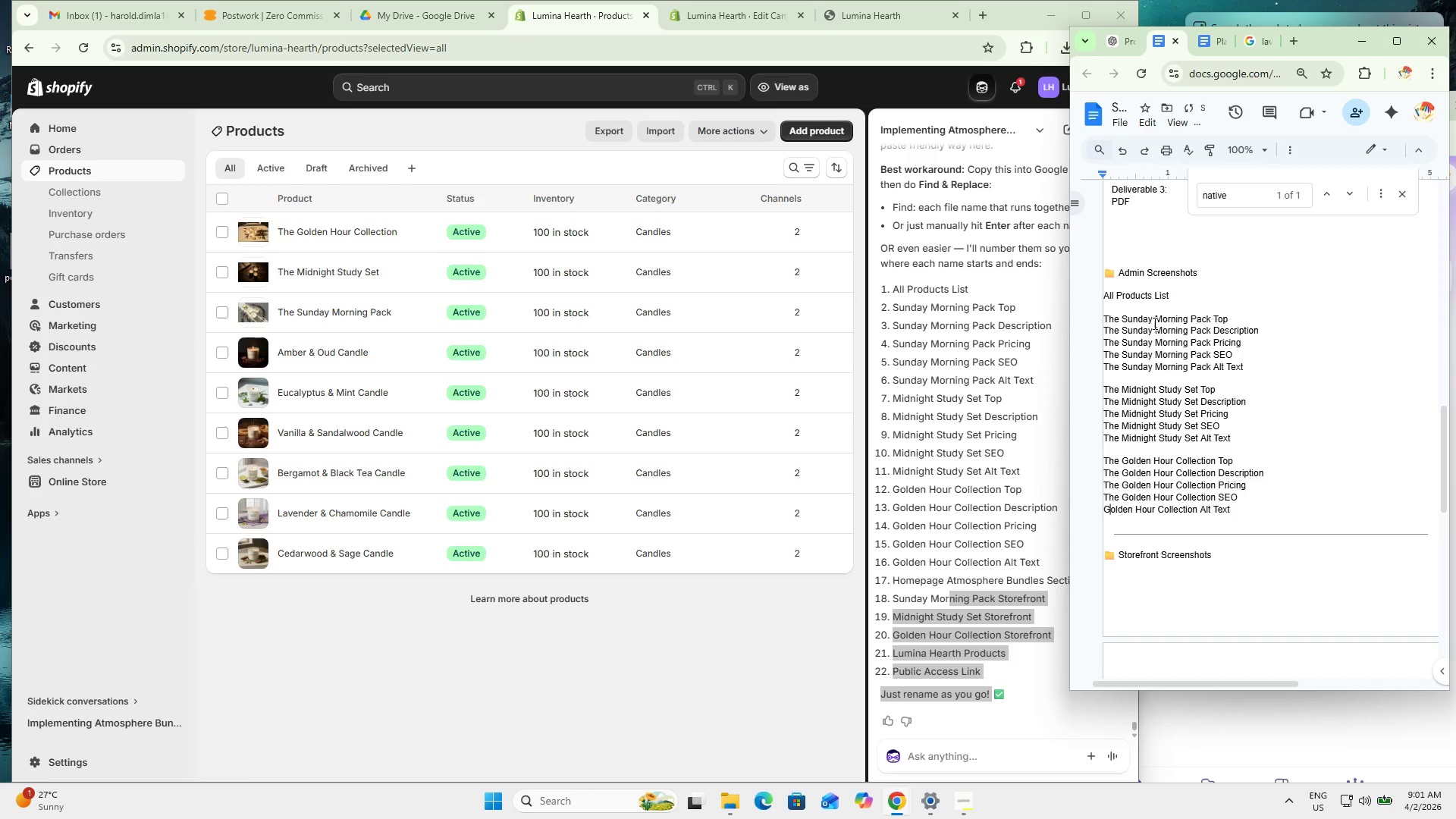 
key(ArrowLeft)
 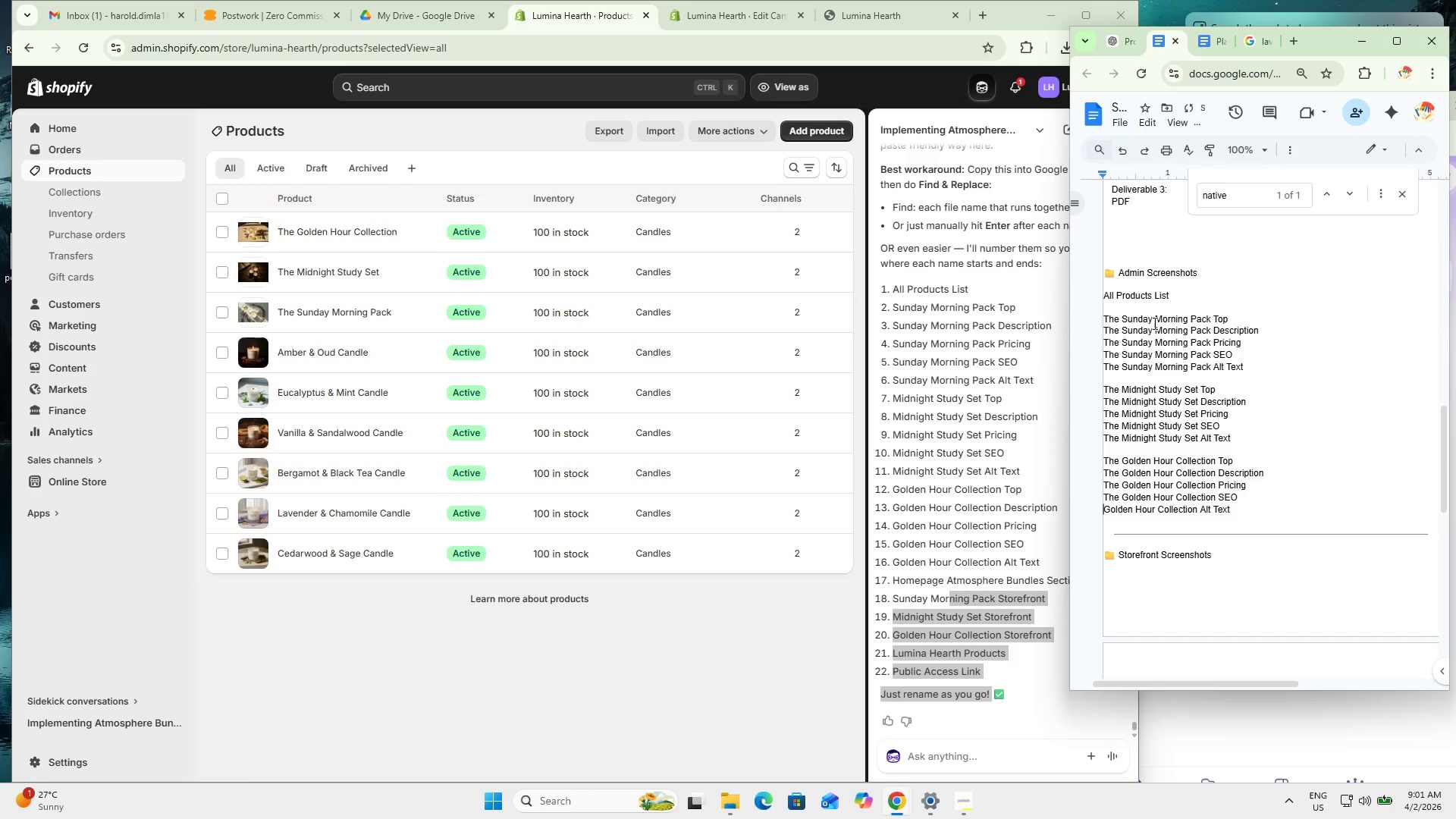 
key(Control+ControlLeft)
 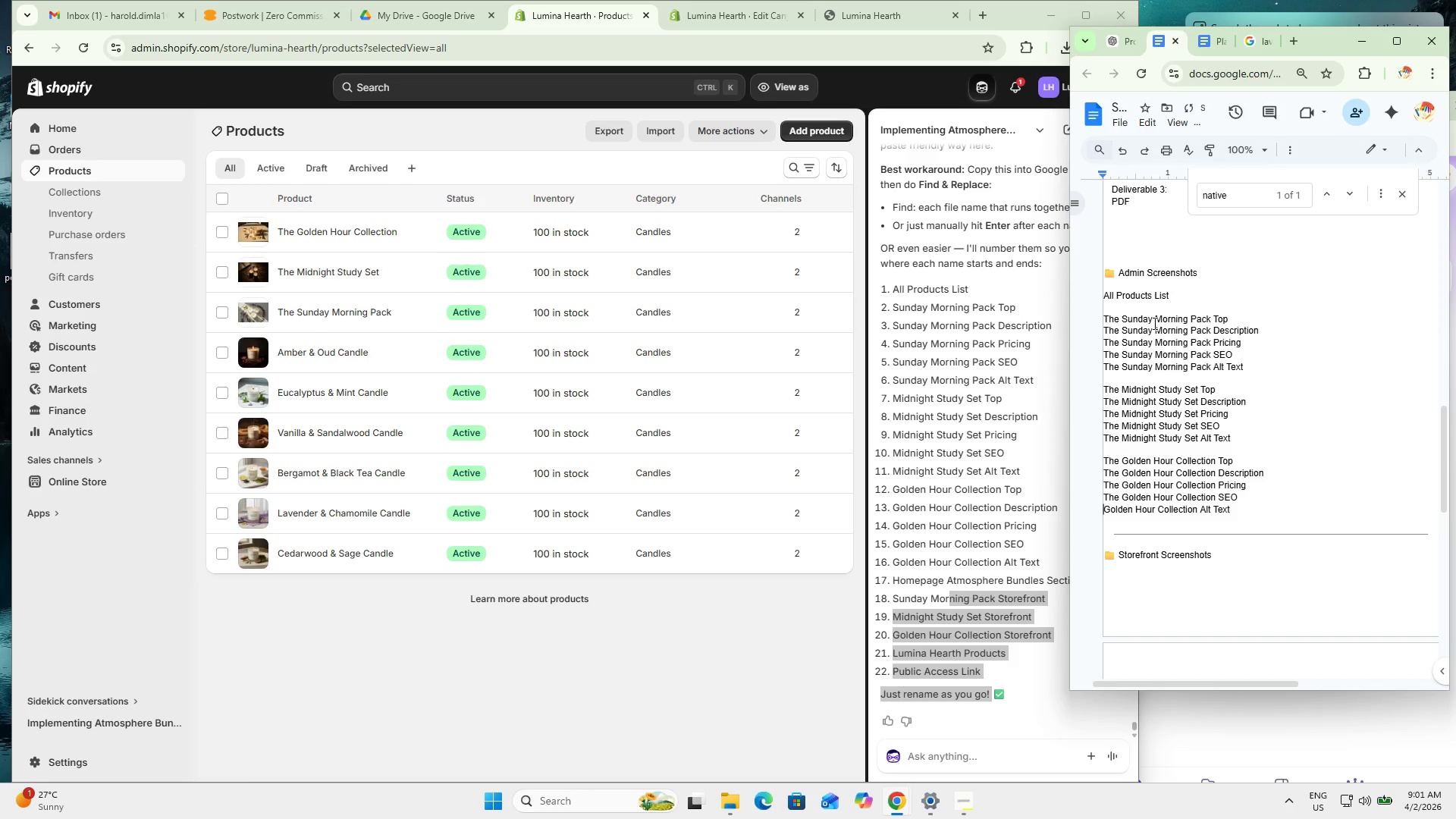 
key(Control+V)
 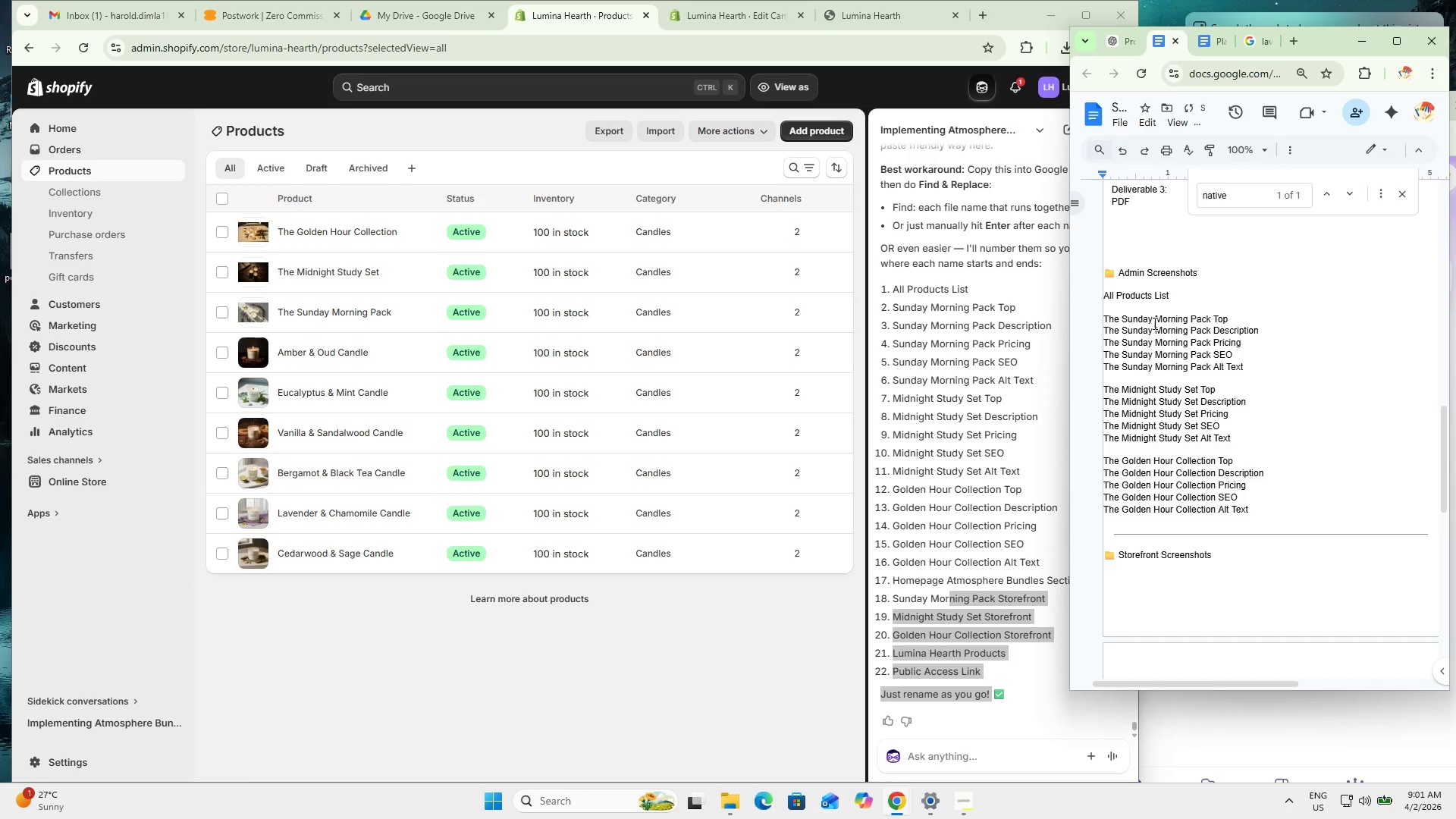 
scroll: coordinate [1242, 374], scroll_direction: none, amount: 0.0
 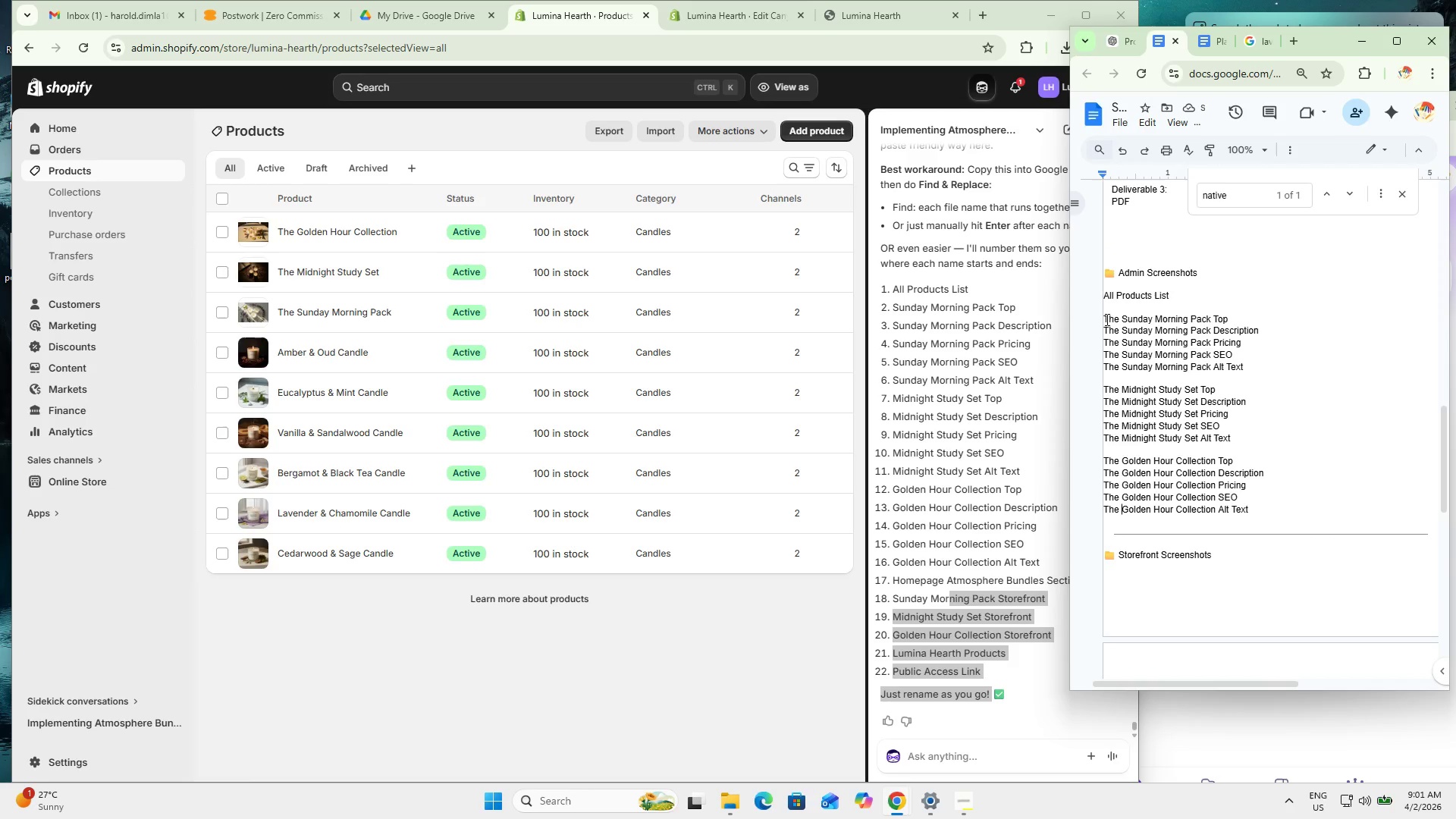 
left_click([1106, 318])
 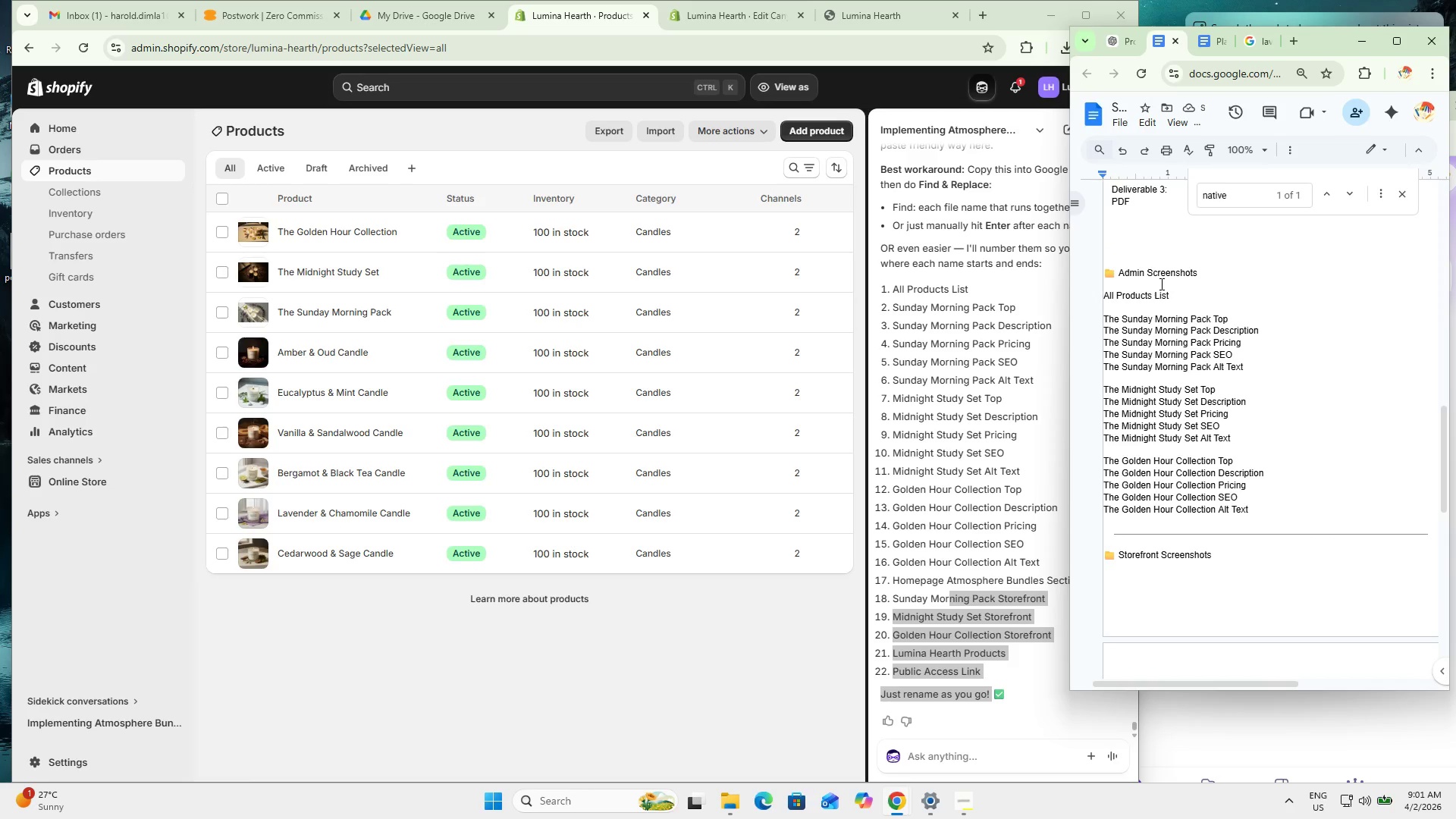 
key(ArrowLeft)
 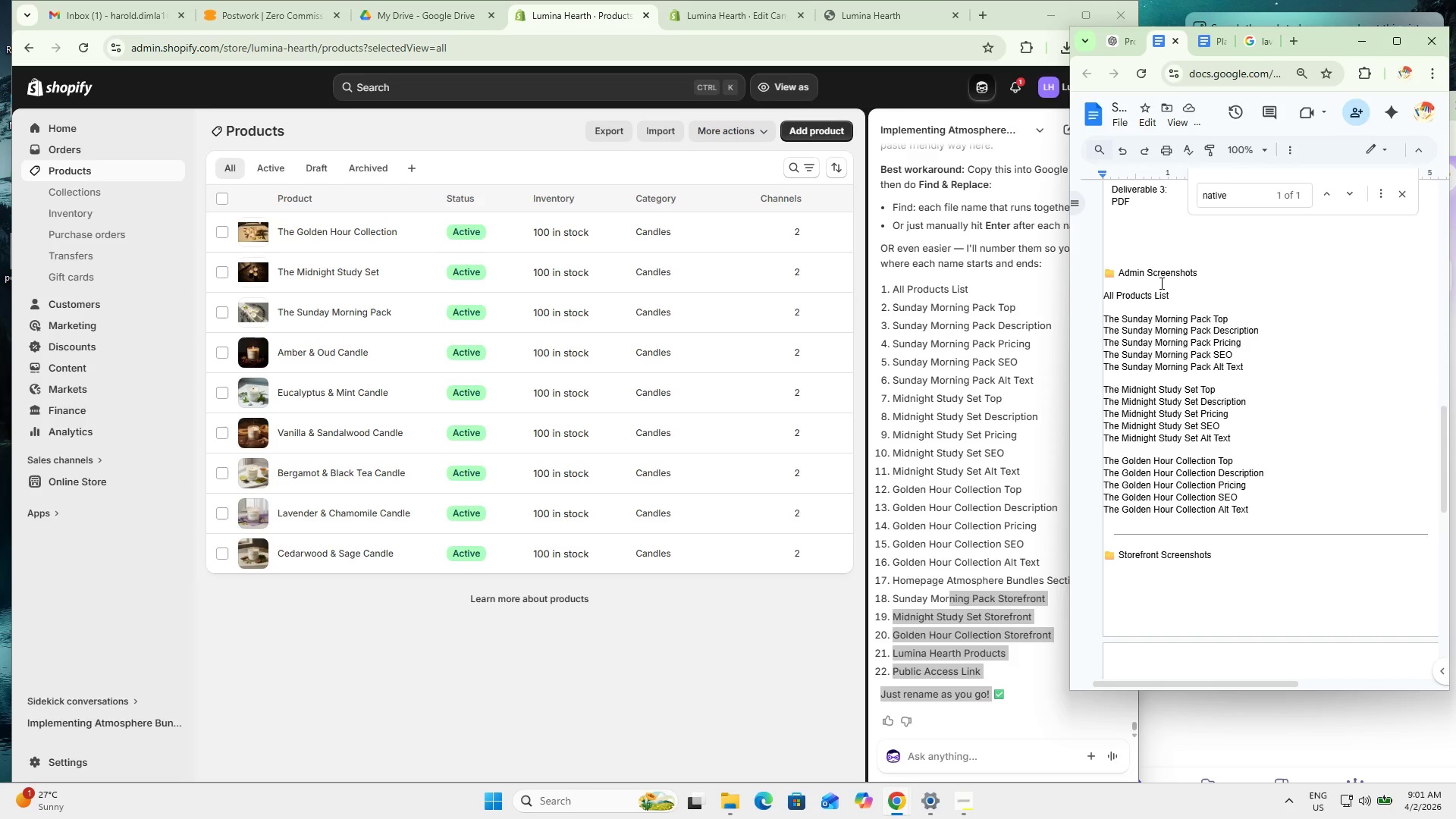 
key(Numpad1)
 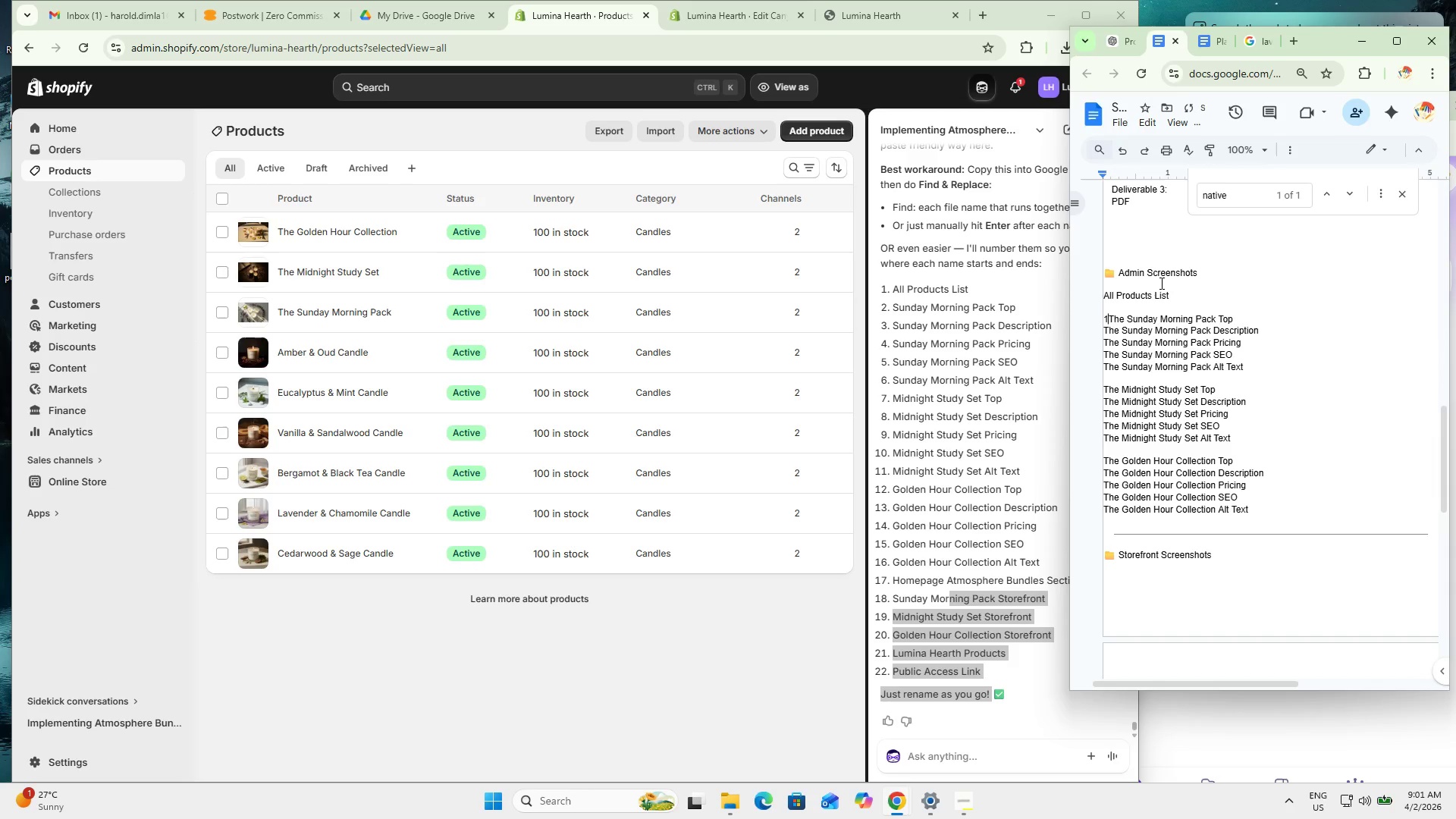 
key(NumpadDecimal)
 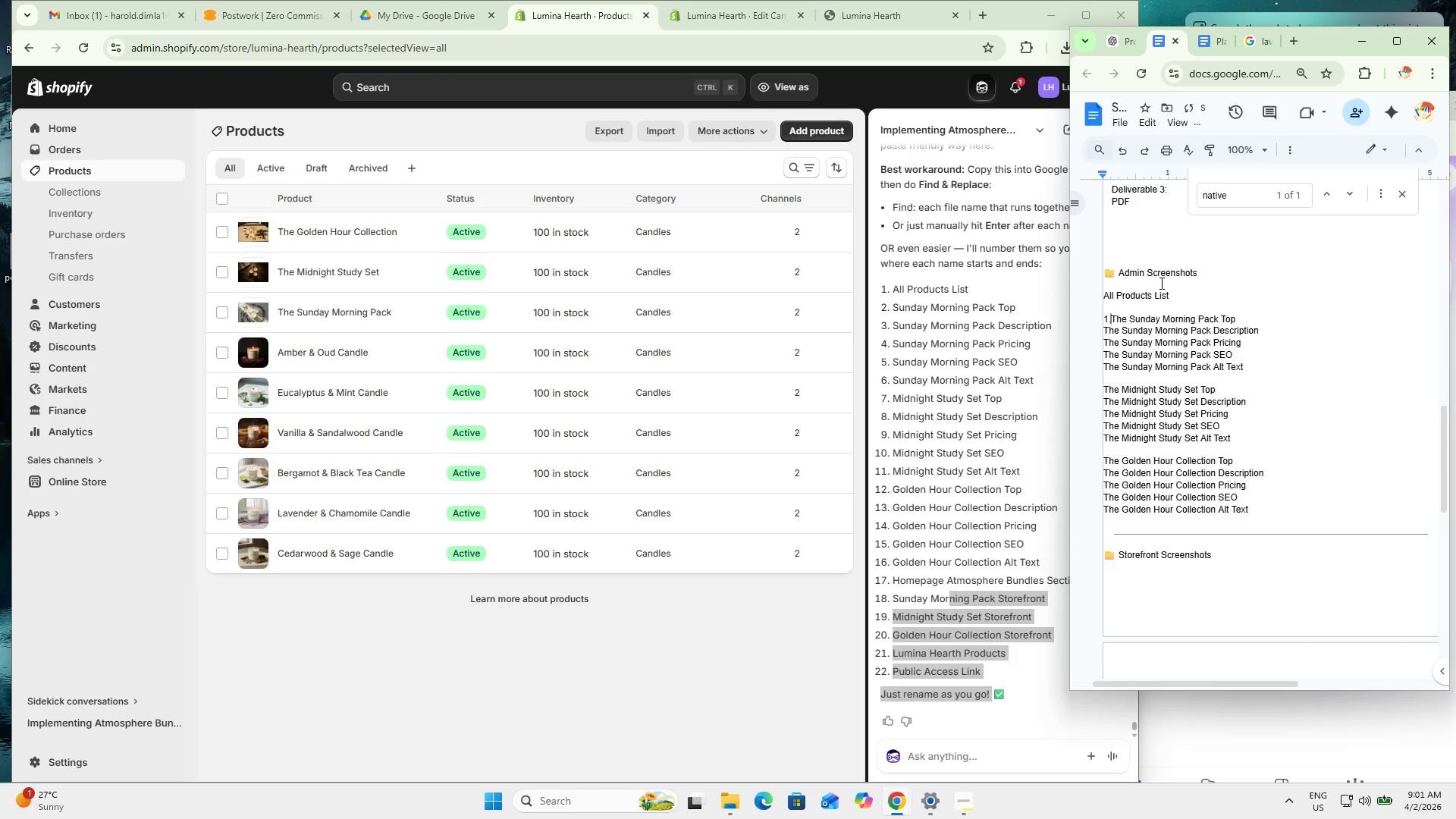 
key(Space)
 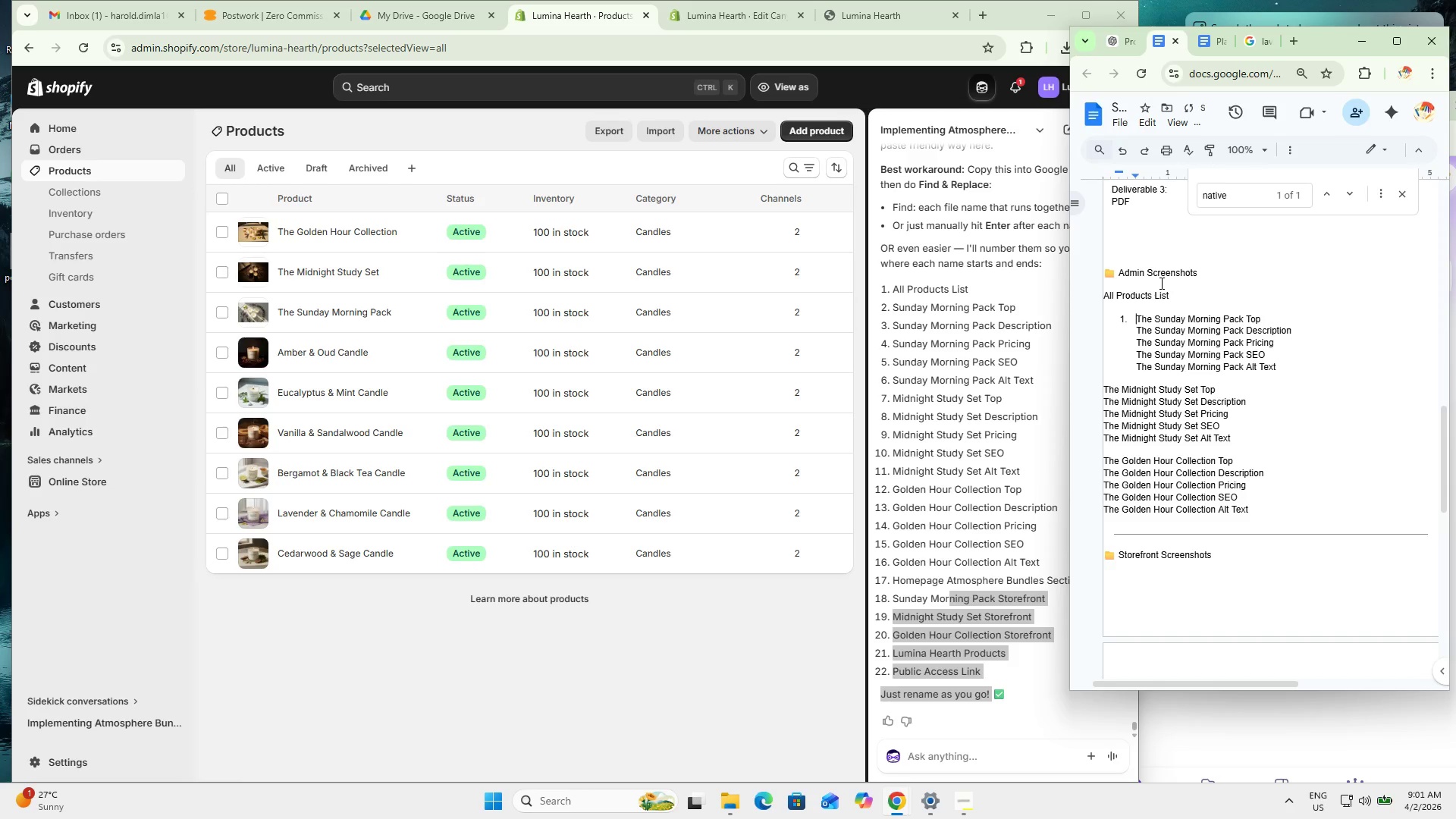 
key(Control+Z)
 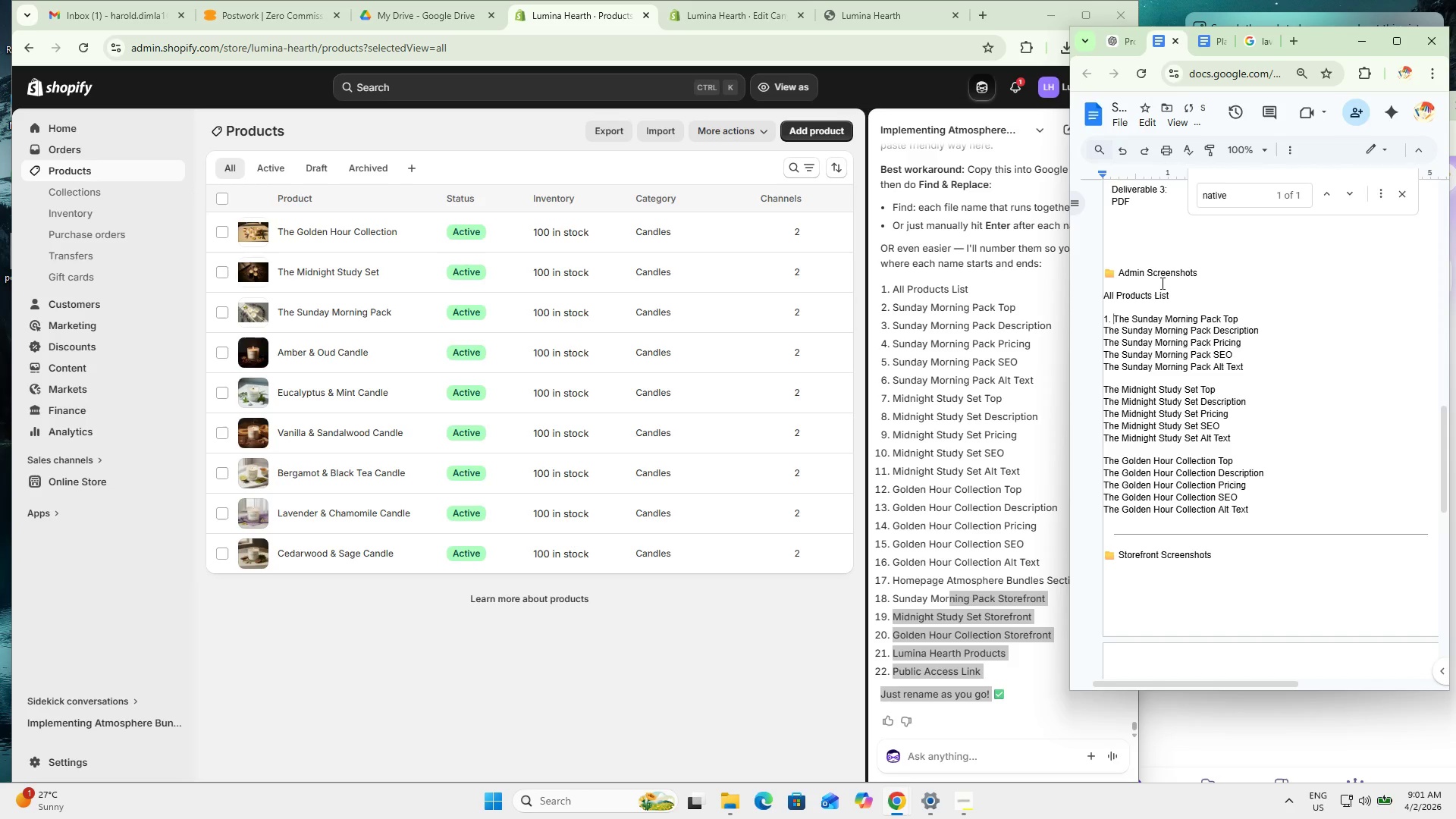 
key(ArrowDown)
 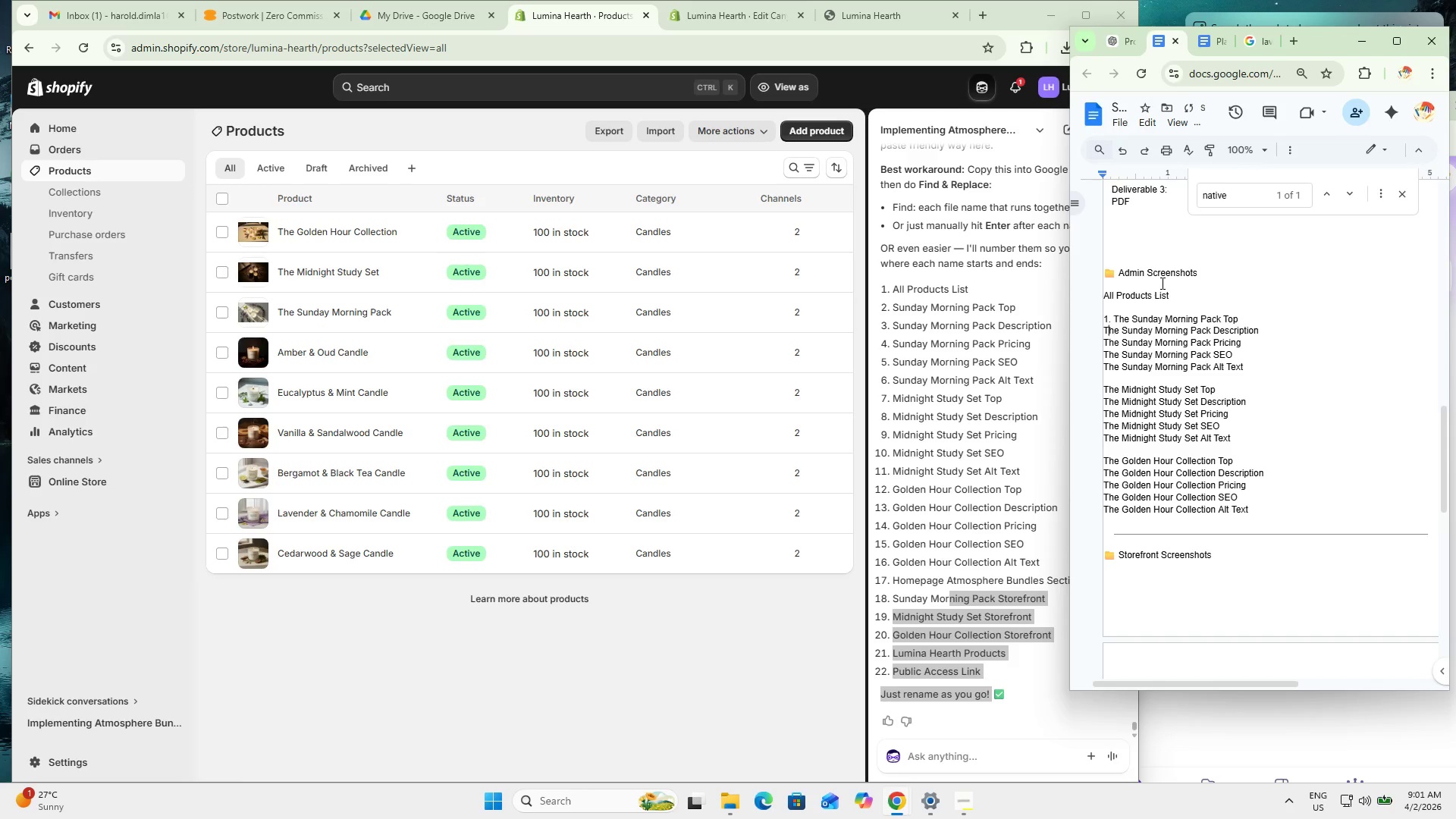 
key(ArrowLeft)
 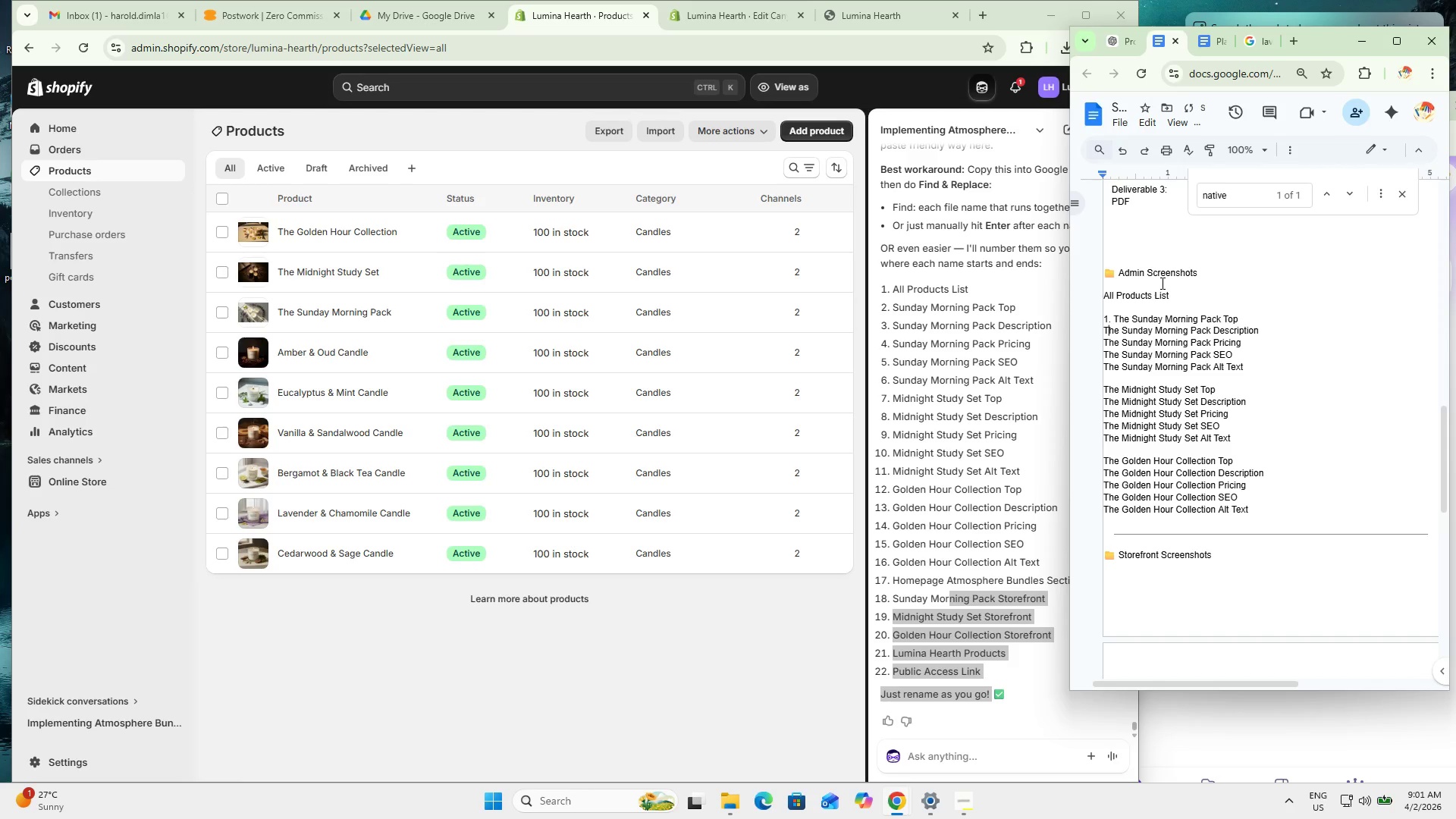 
key(ArrowLeft)
 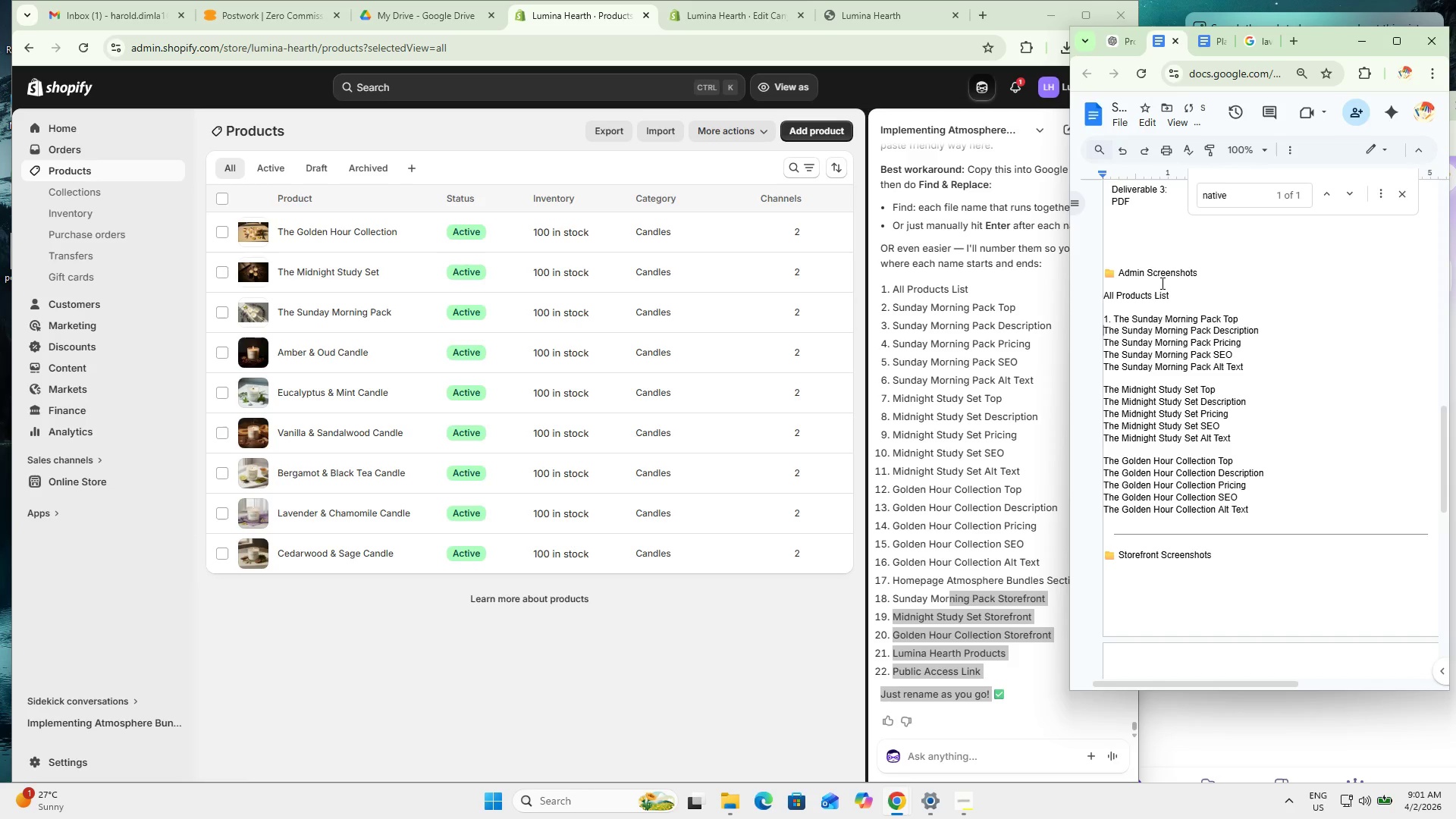 
key(Numpad2)
 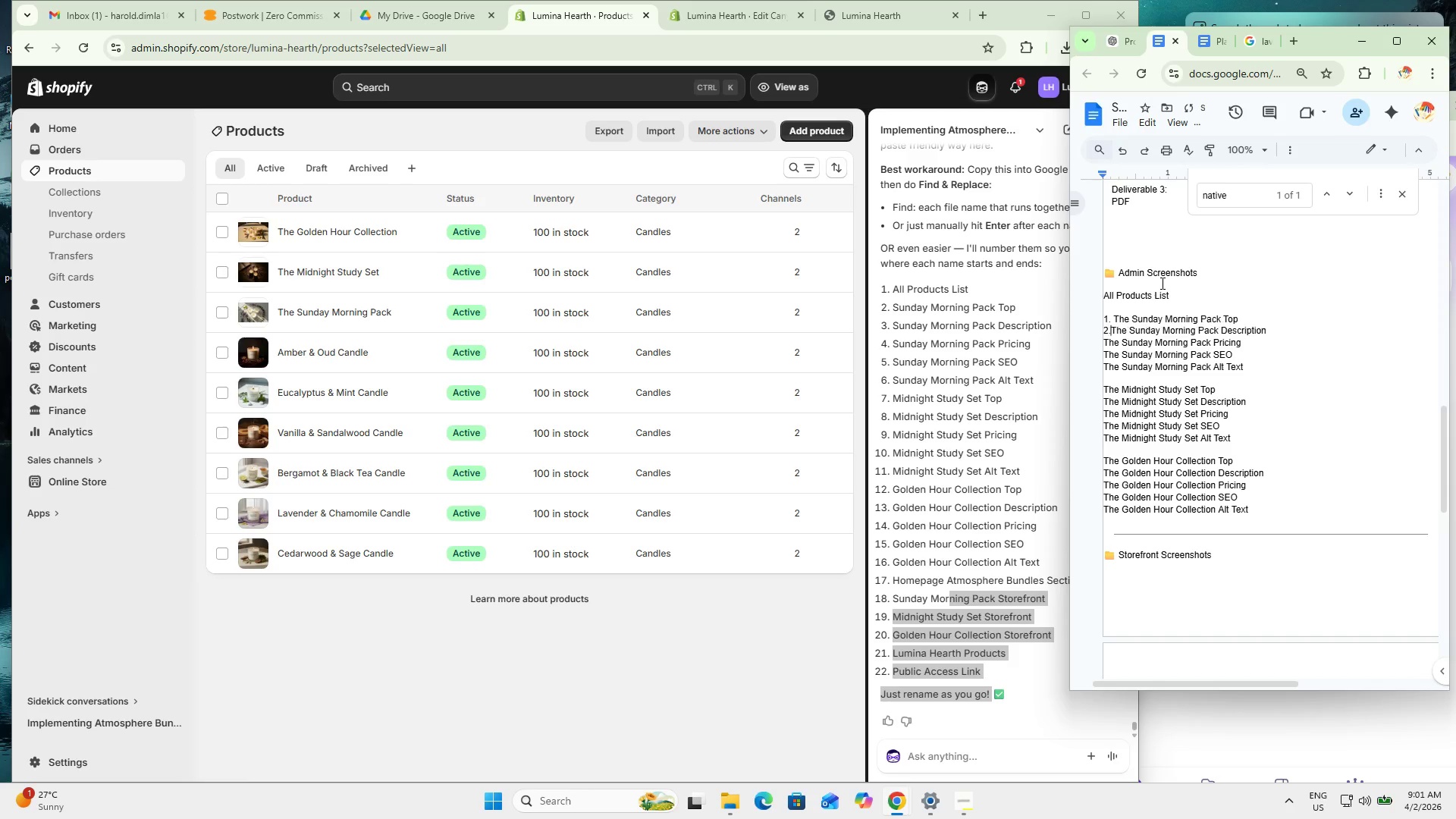 
key(NumpadDecimal)
 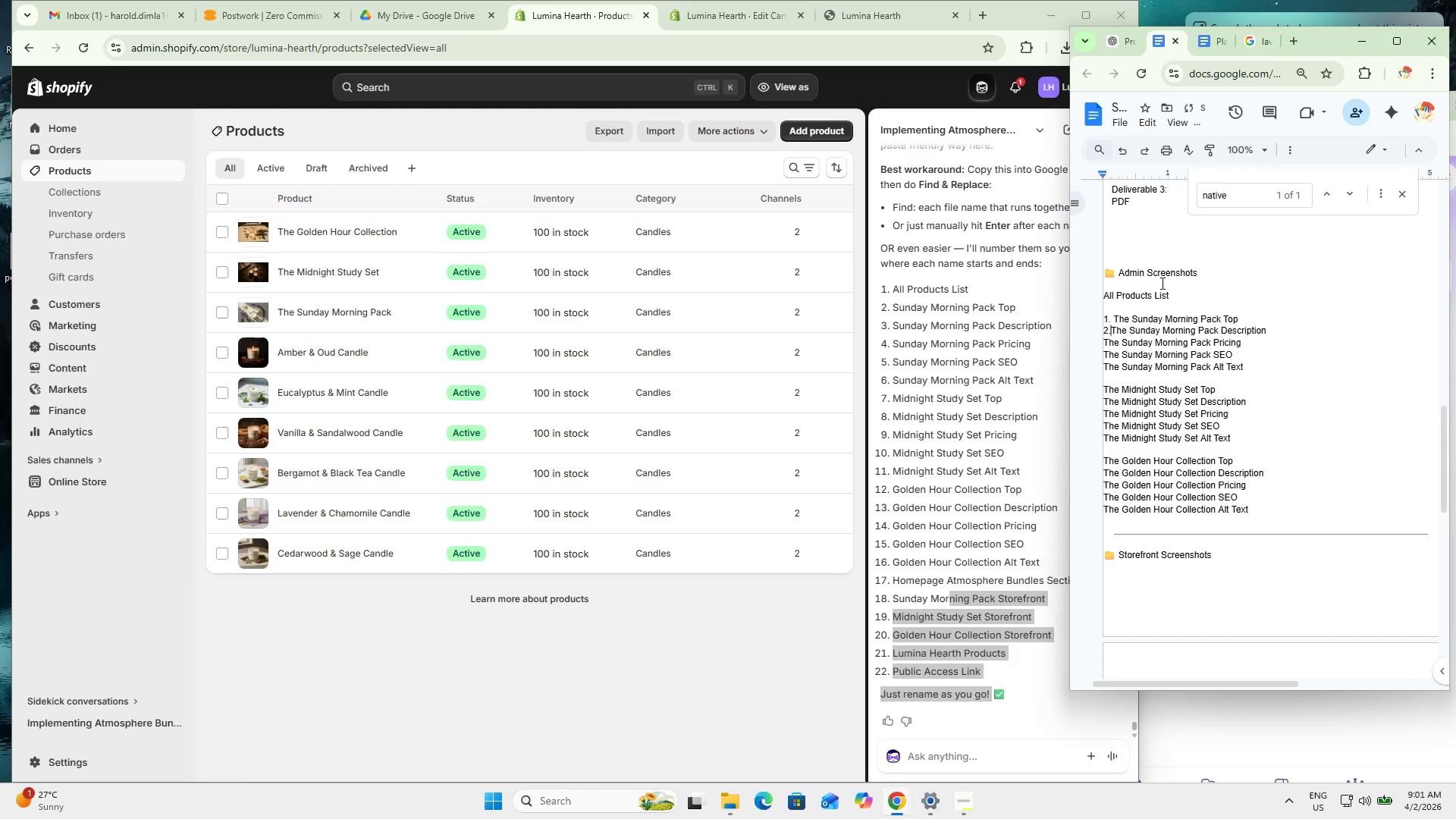 
key(Space)
 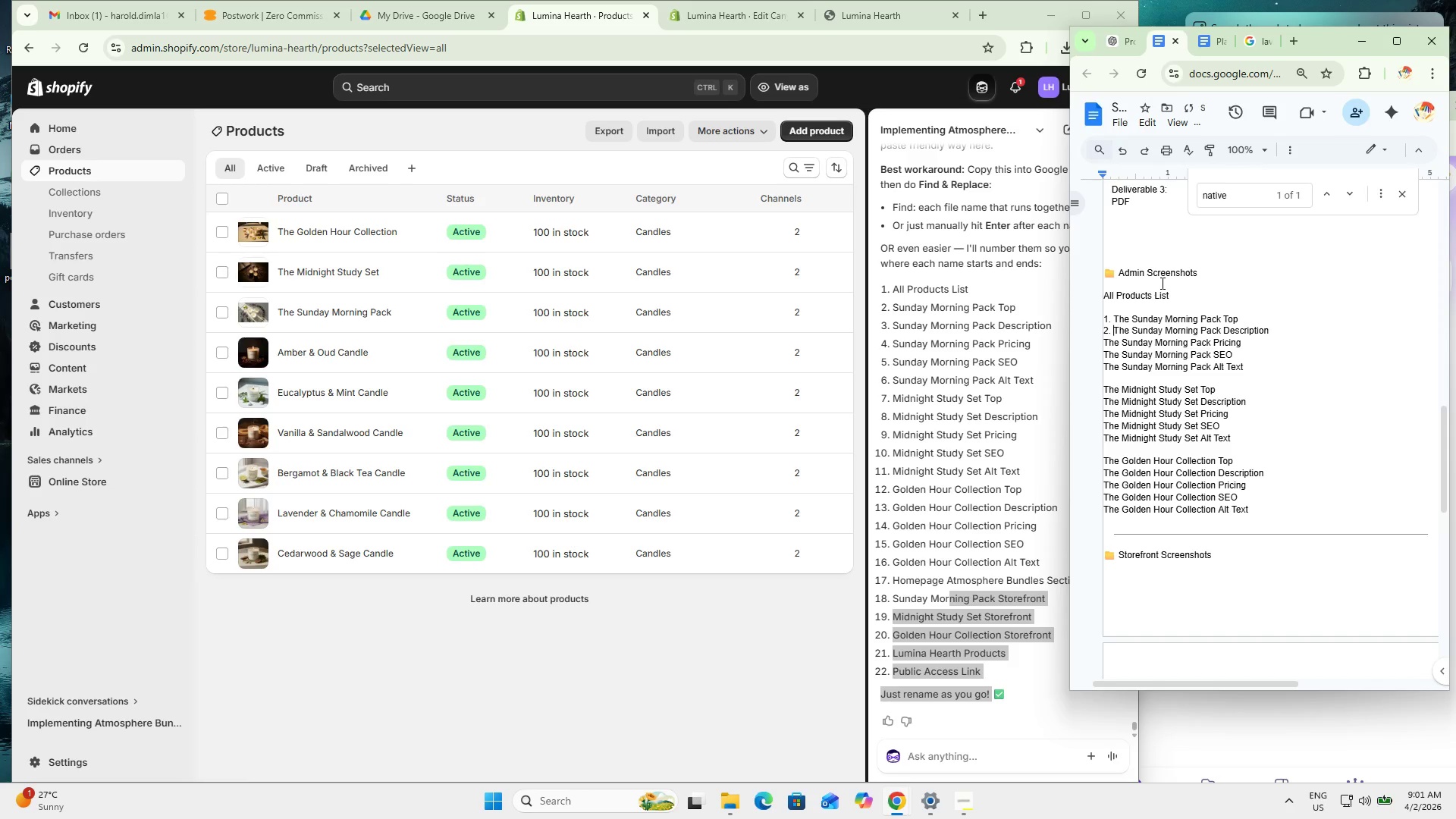 
key(ArrowDown)
 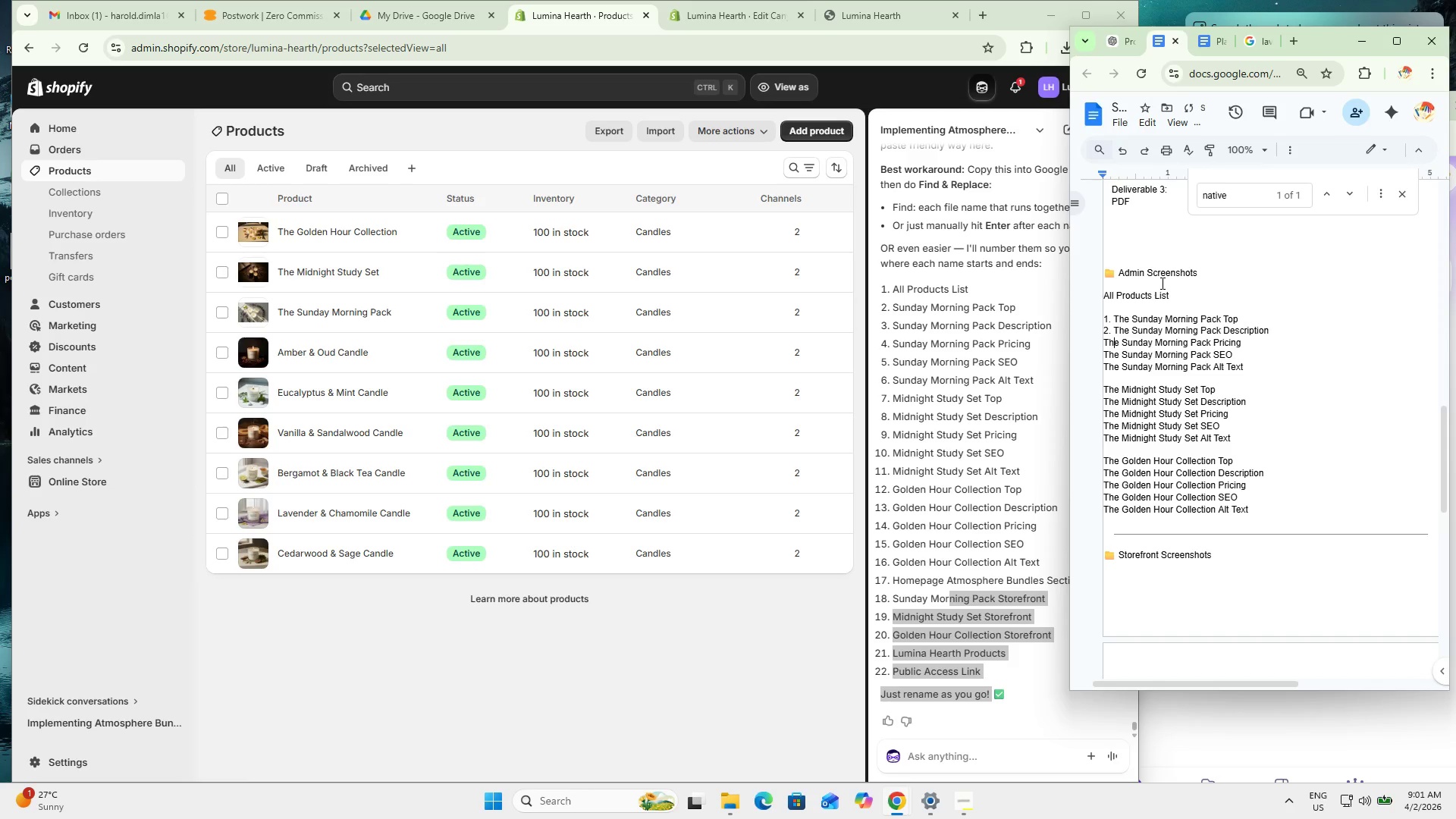 
key(ArrowLeft)
 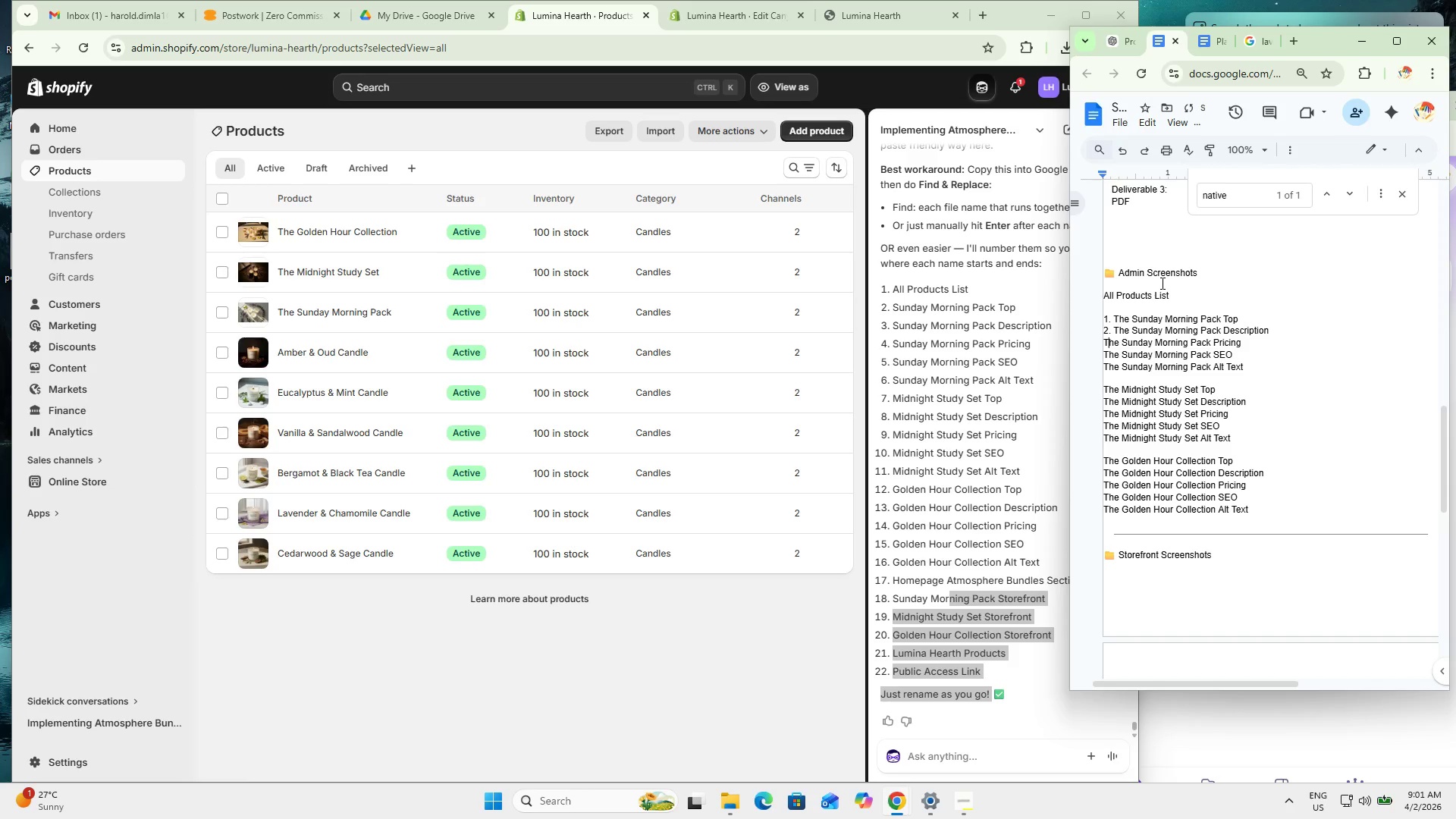 
key(ArrowLeft)
 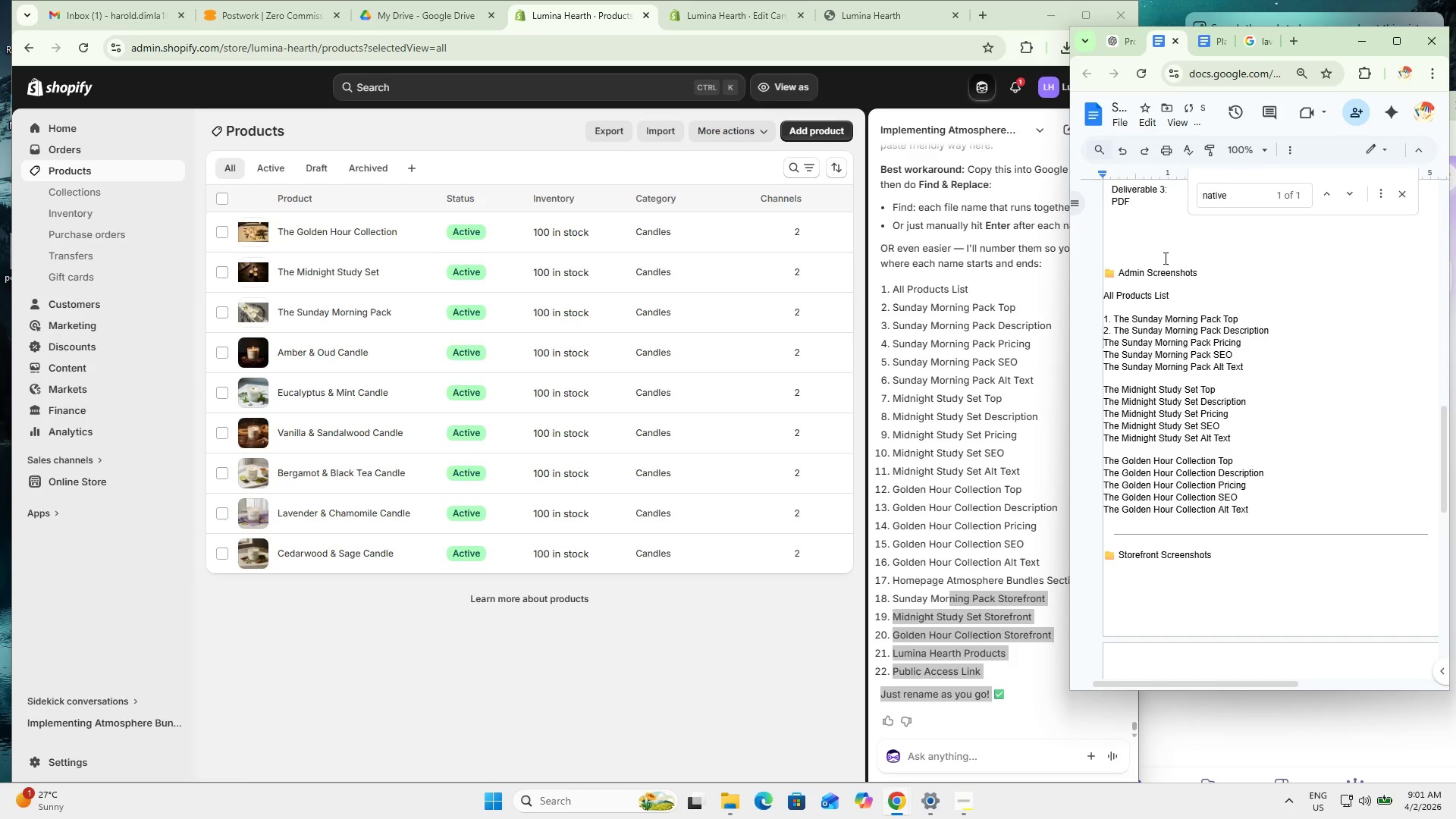 
key(Numpad3)
 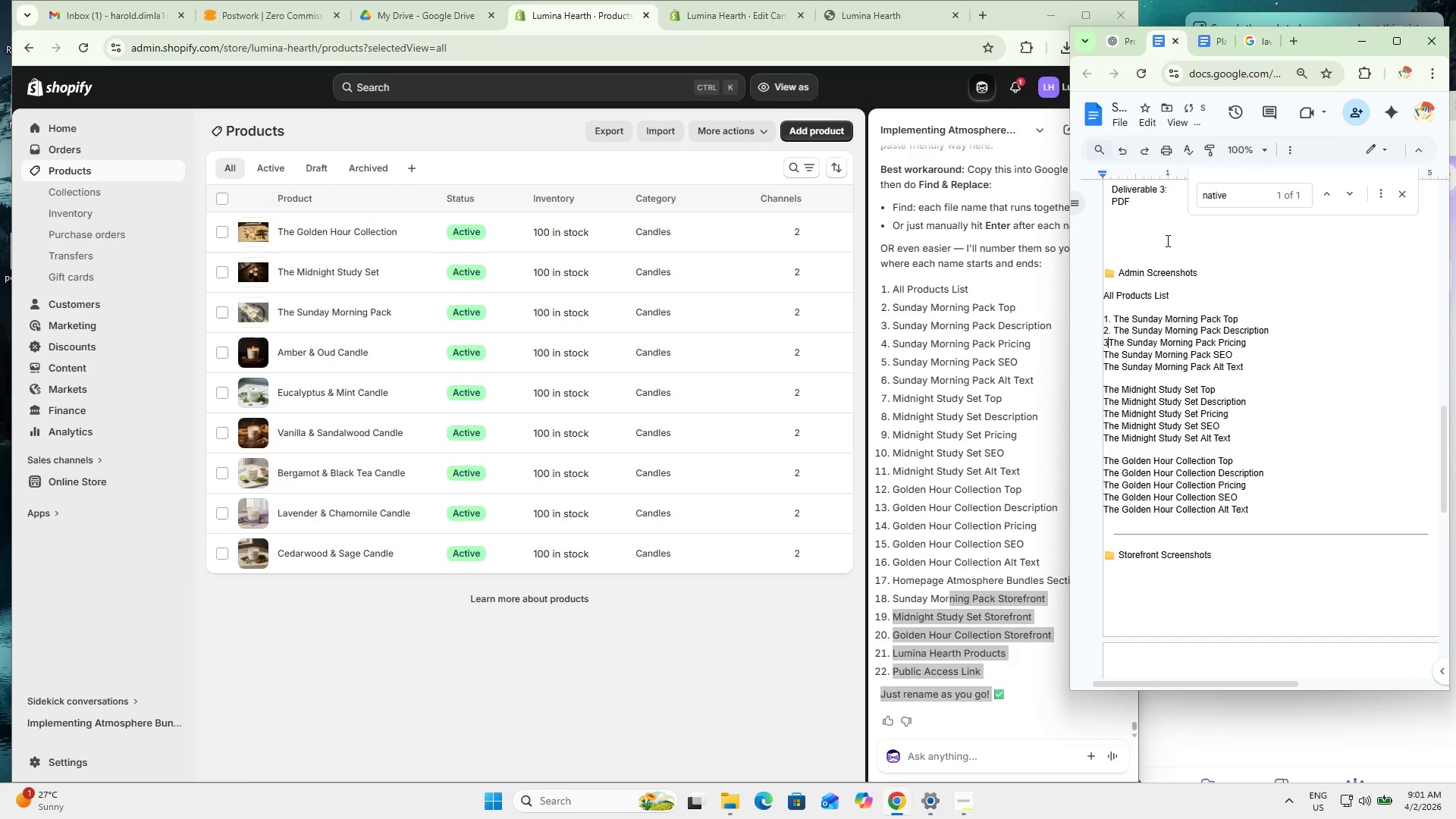 
key(NumpadDecimal)
 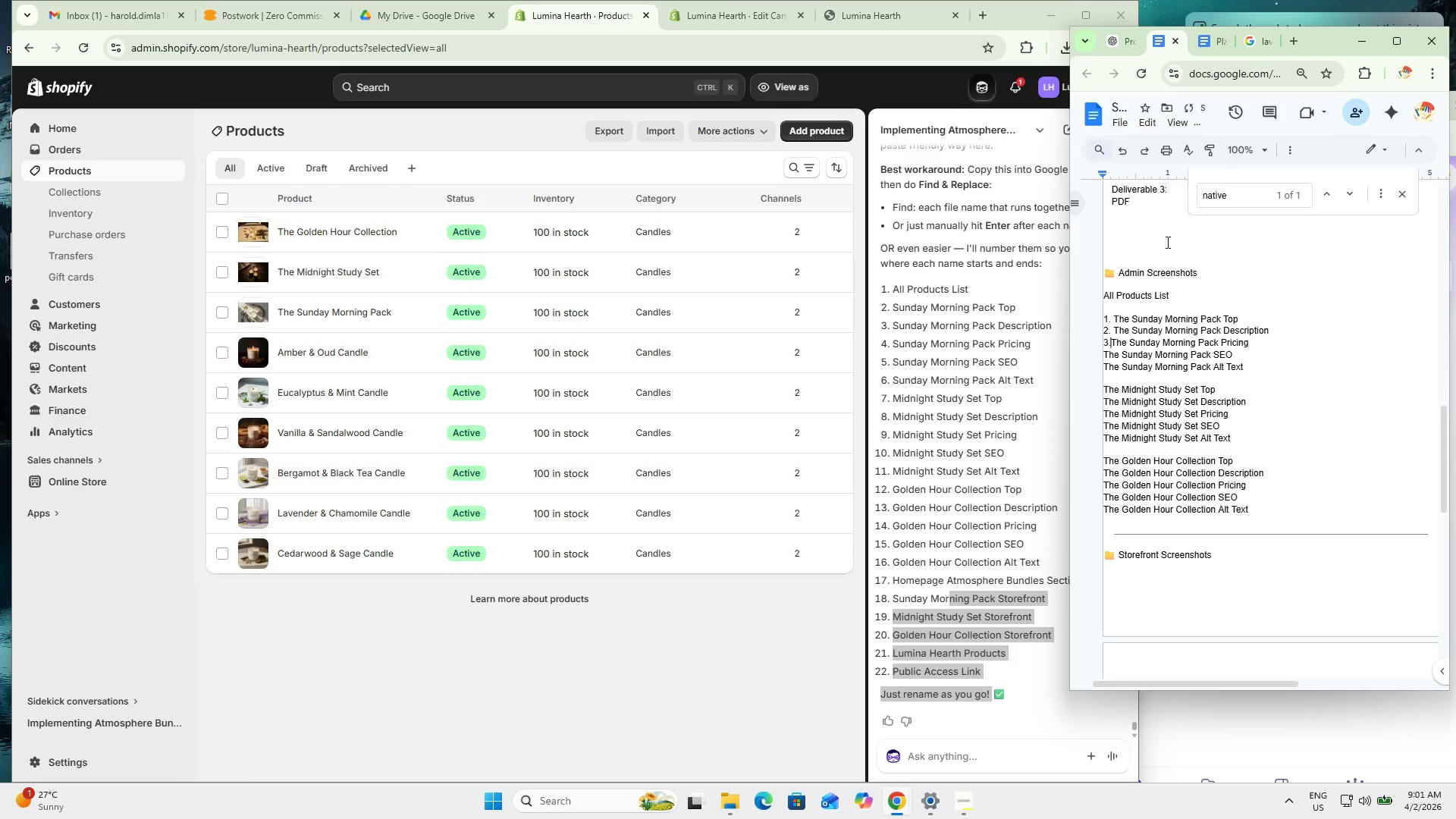 
key(Space)
 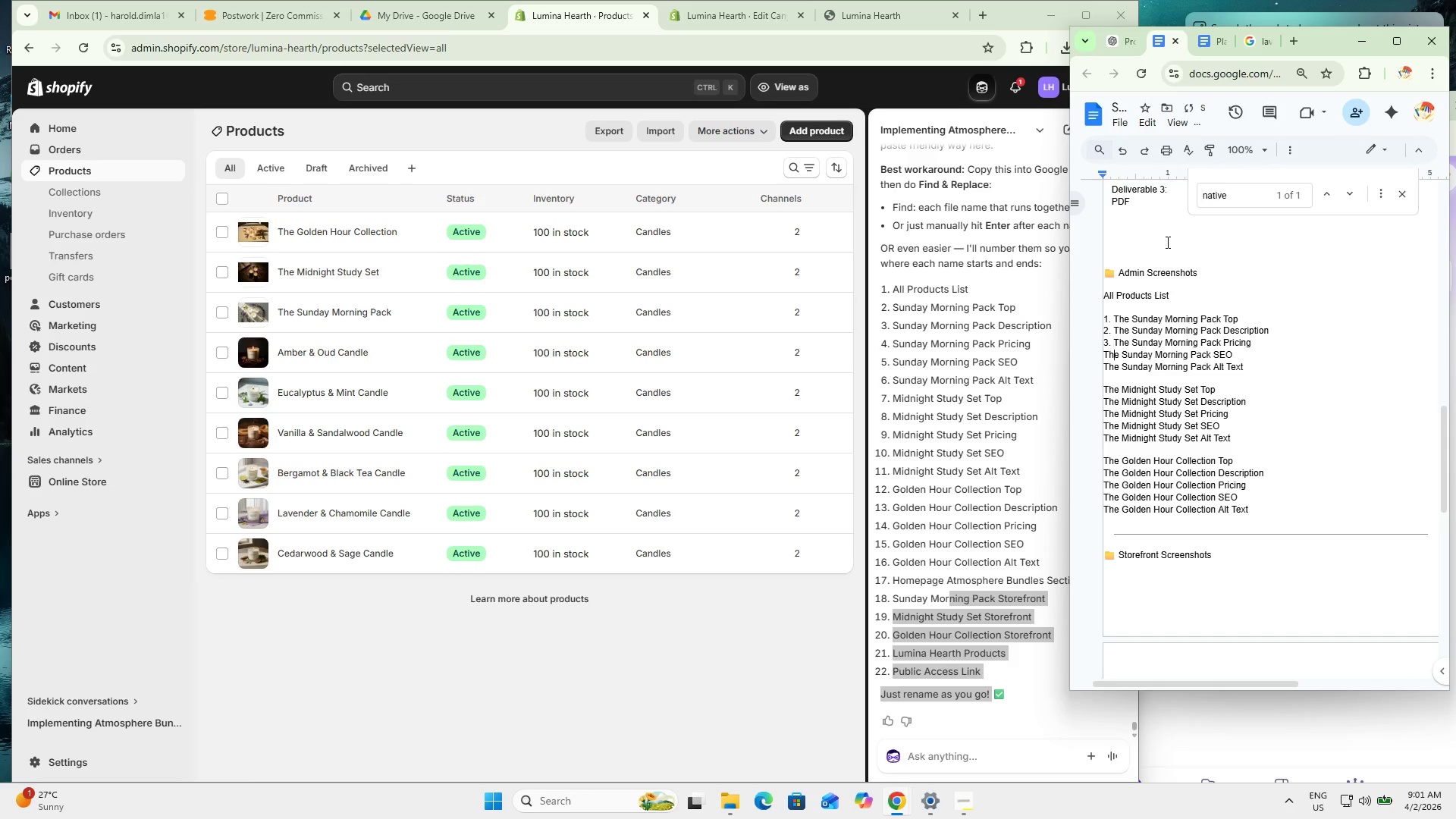 
key(ArrowDown)
 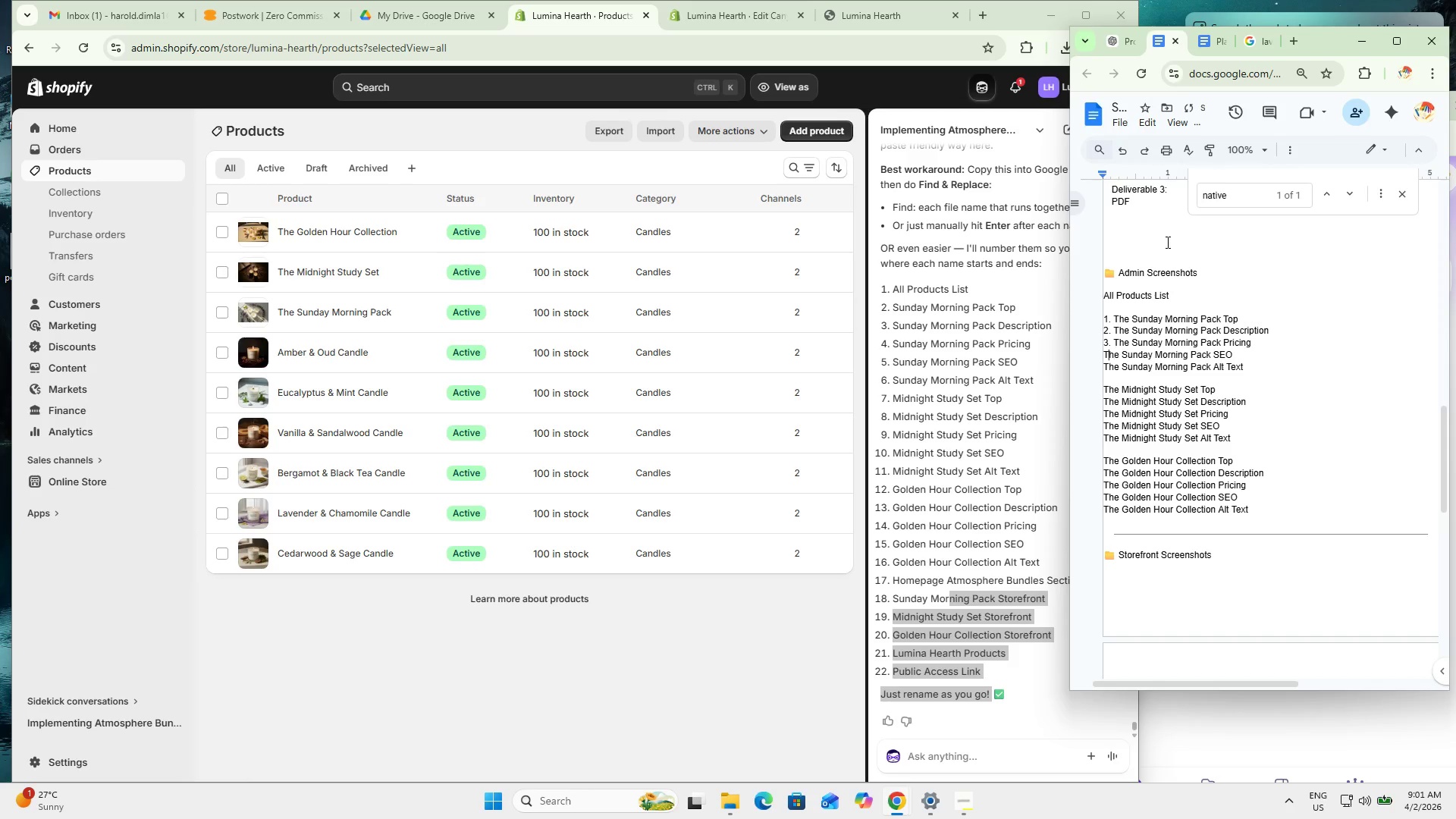 
key(ArrowLeft)
 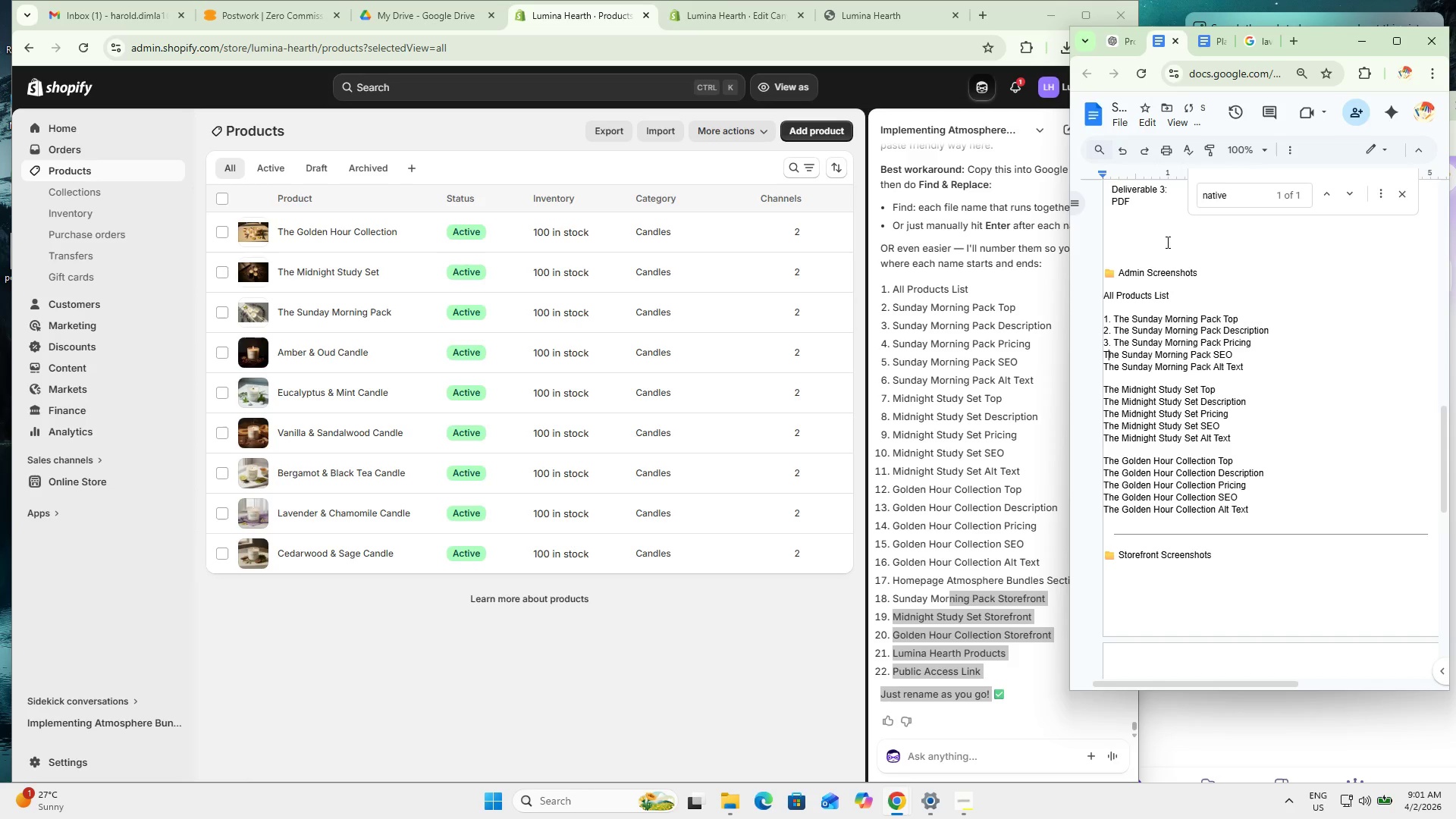 
key(ArrowLeft)
 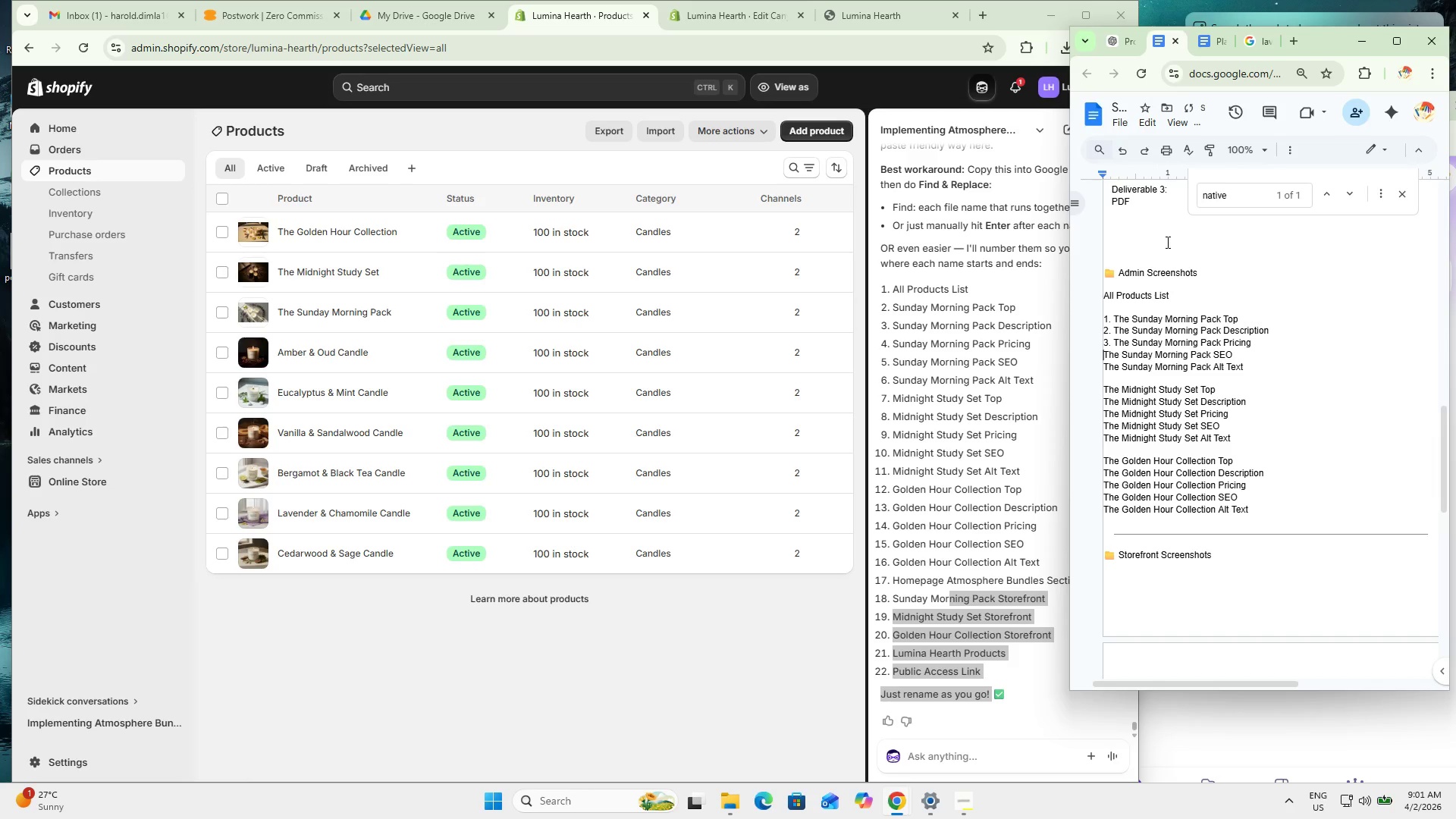 
key(Numpad4)
 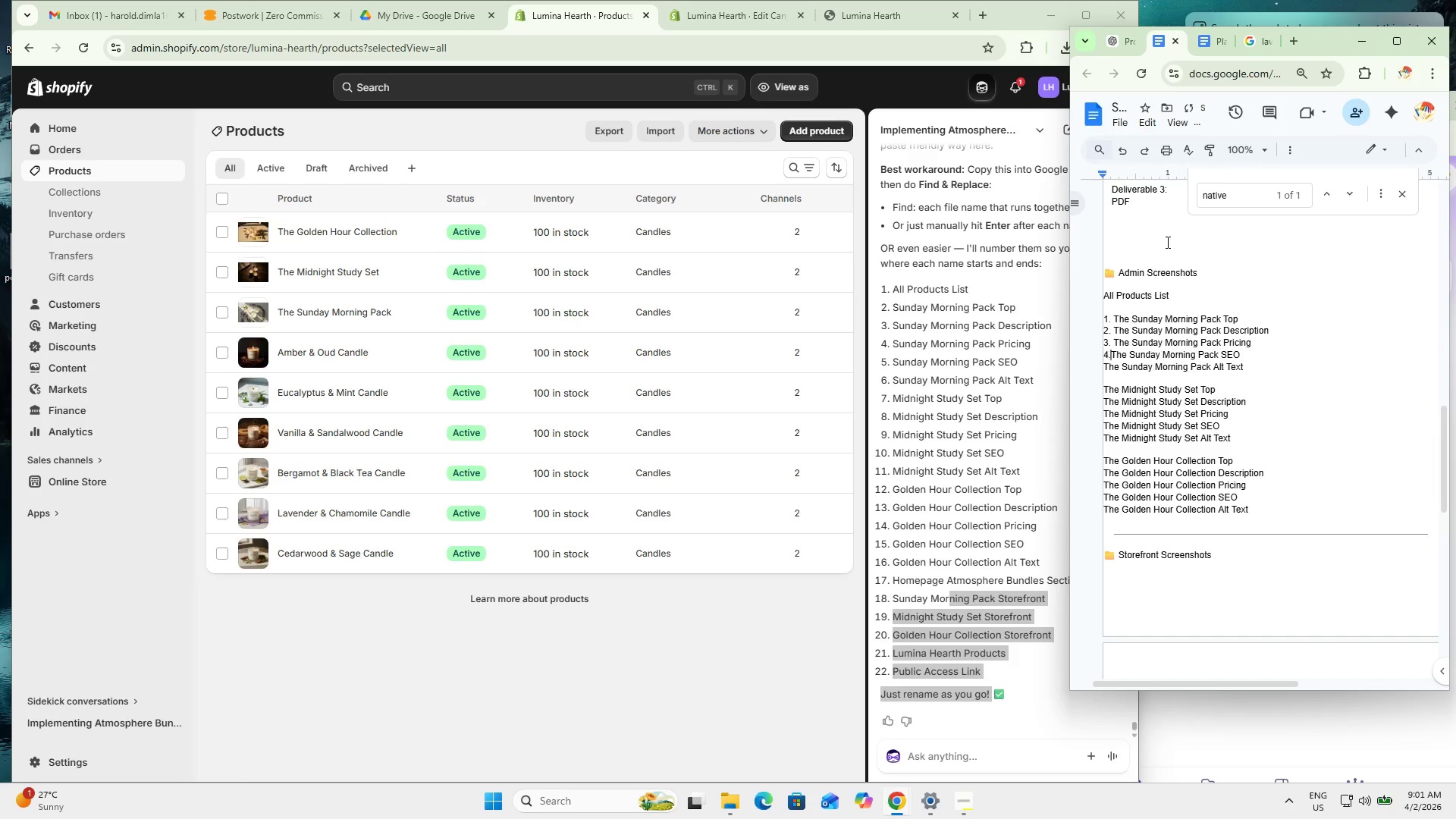 
key(NumpadDecimal)
 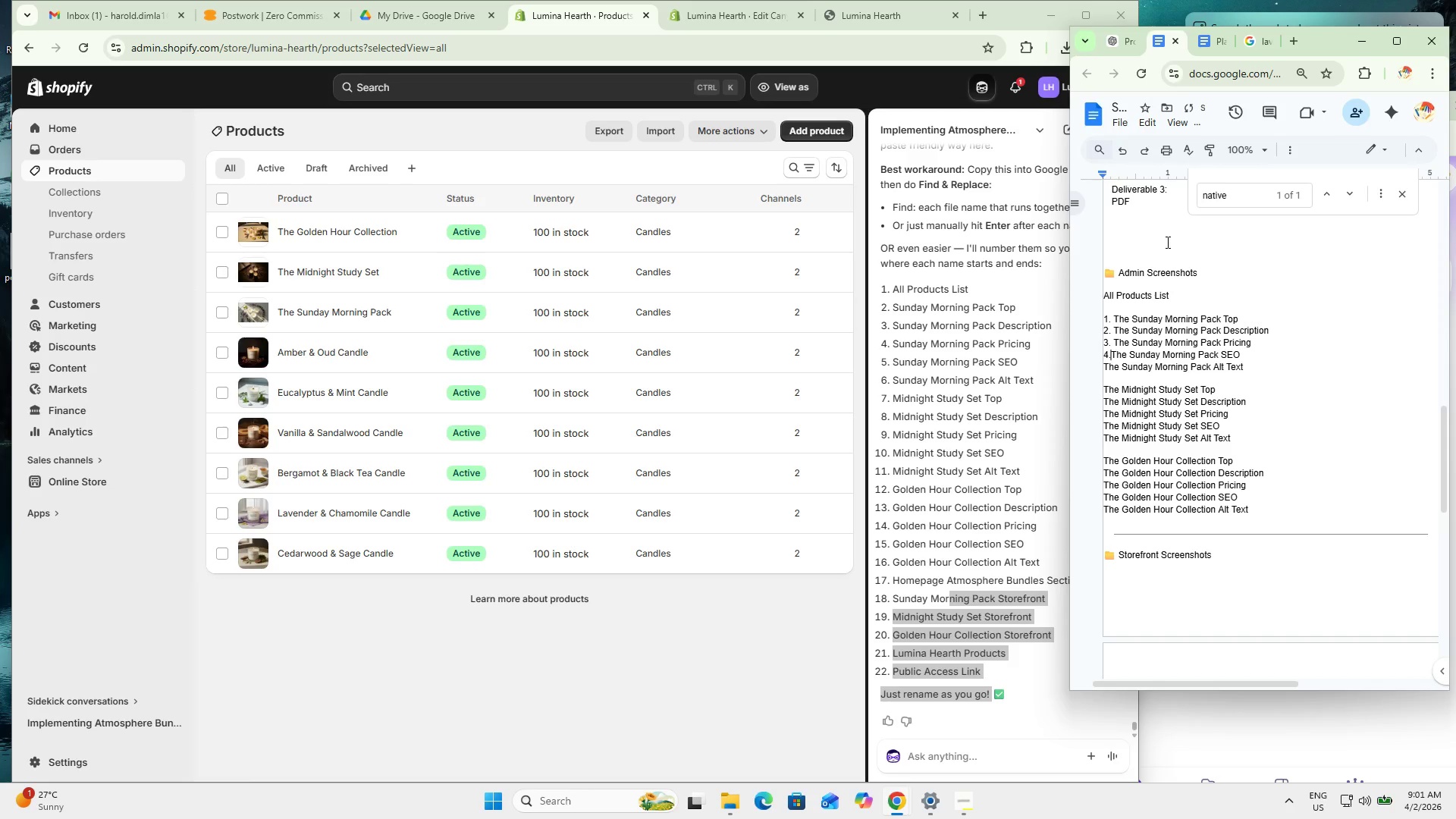 
key(Space)
 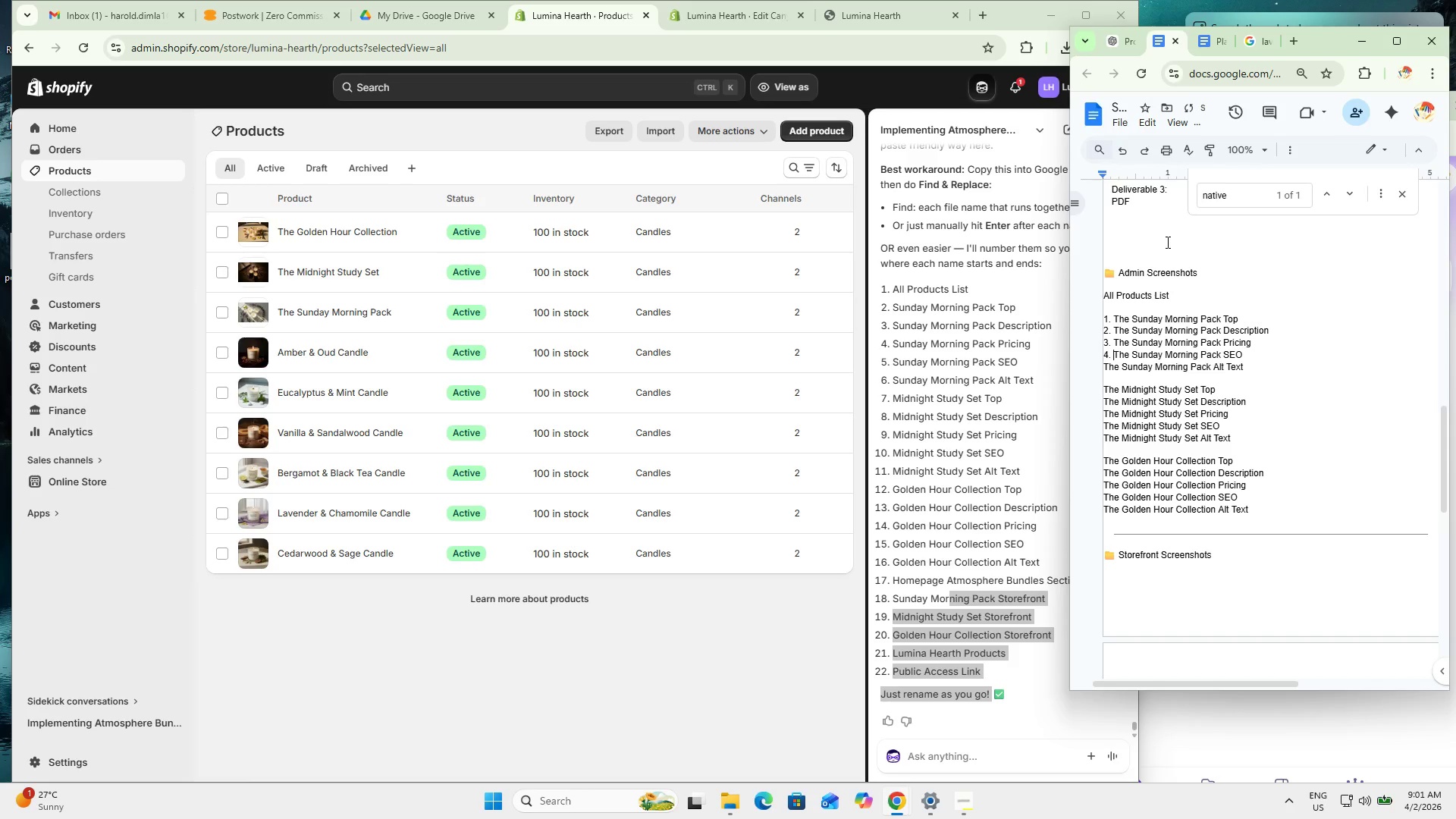 
key(ArrowDown)
 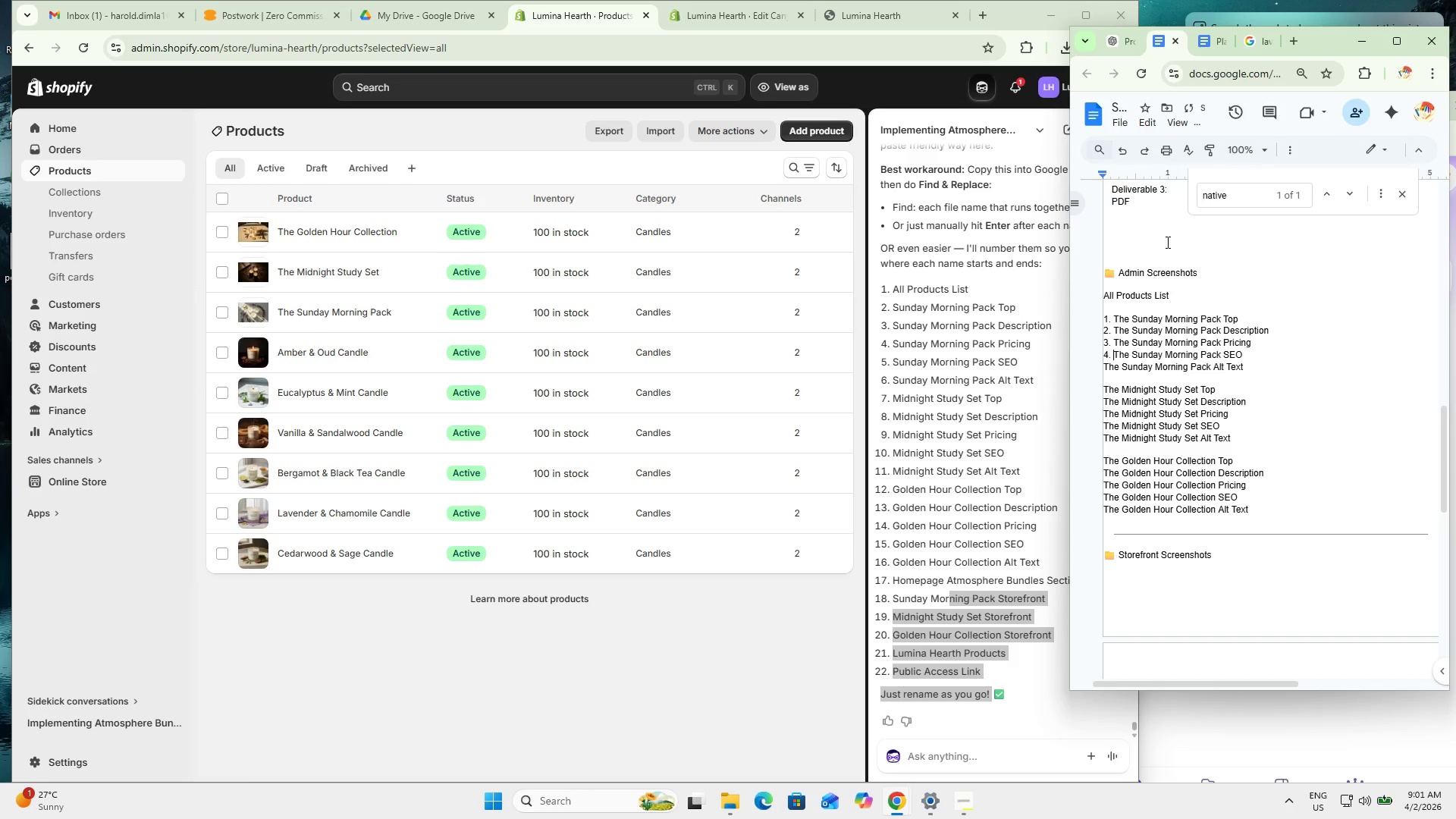 
key(ArrowLeft)
 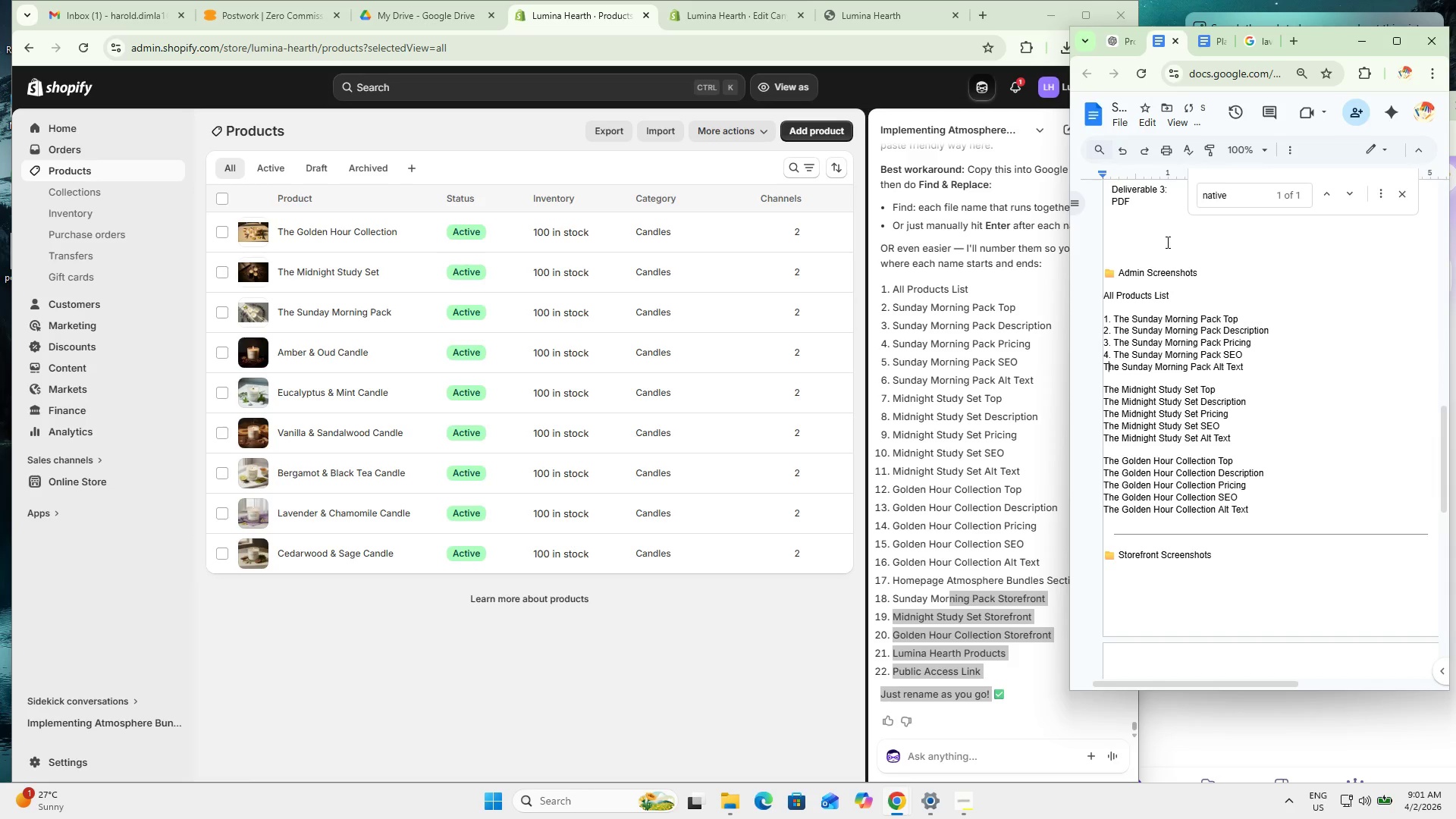 
key(ArrowLeft)
 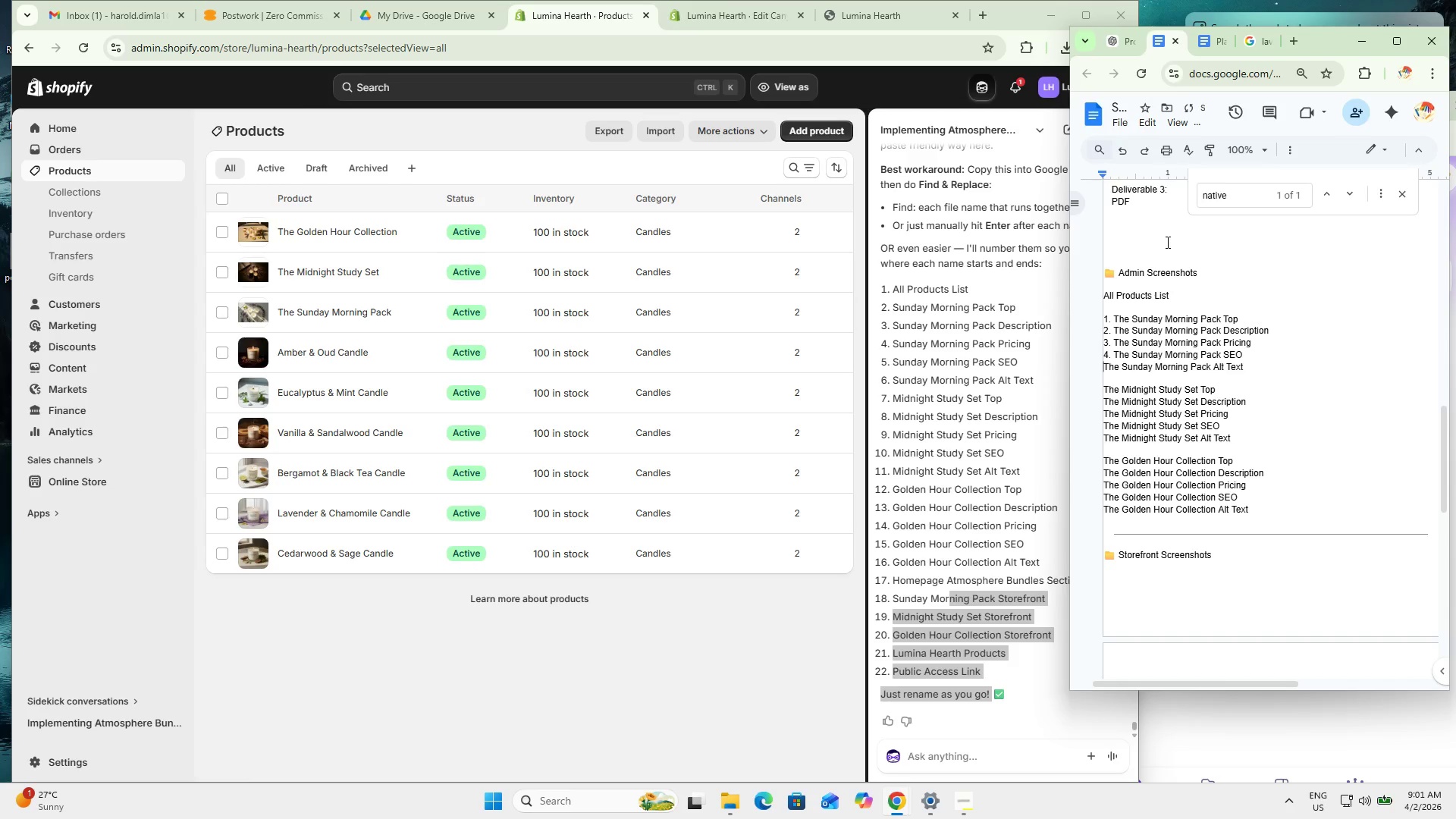 
key(Numpad5)
 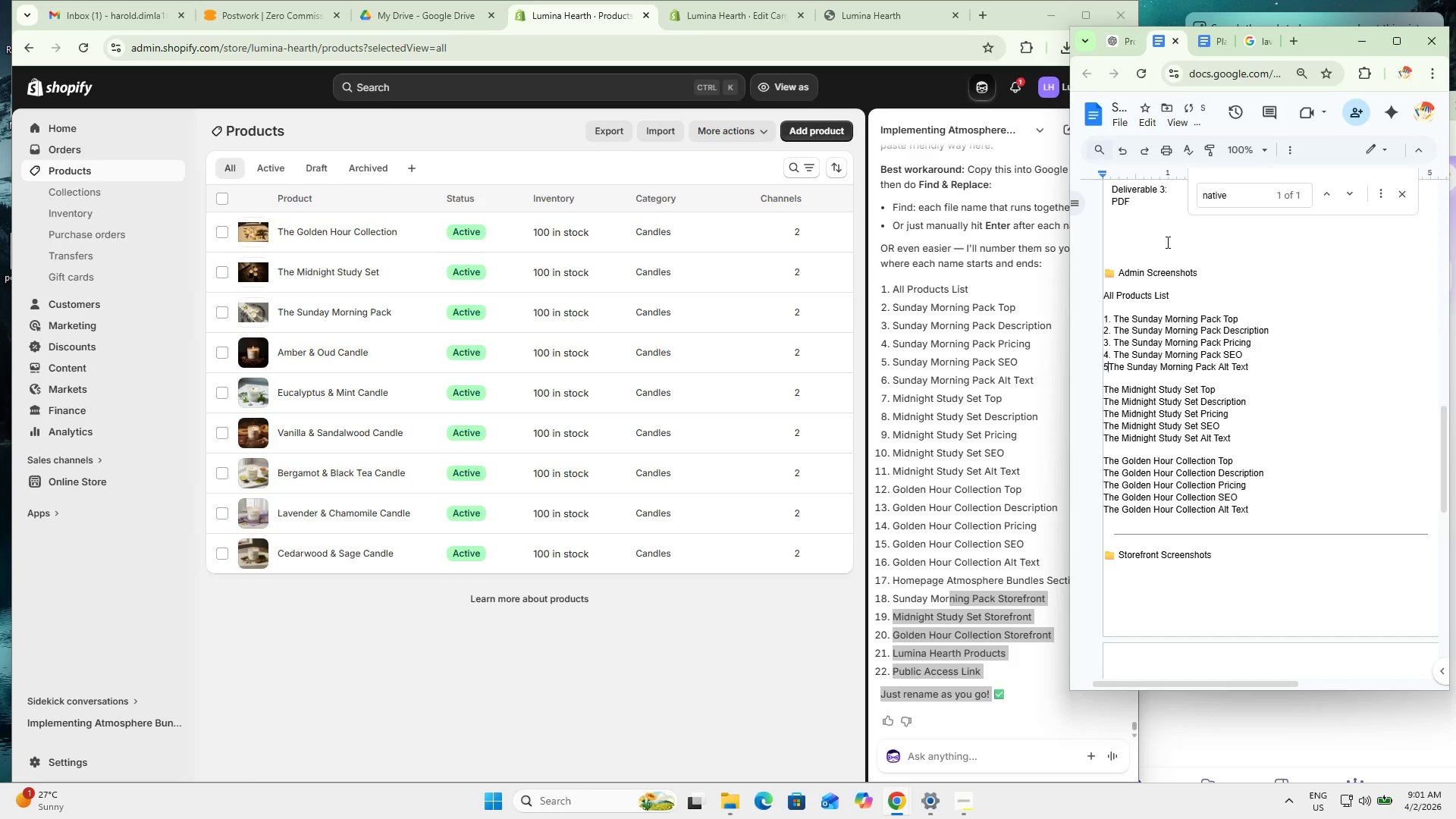 
key(NumpadDecimal)
 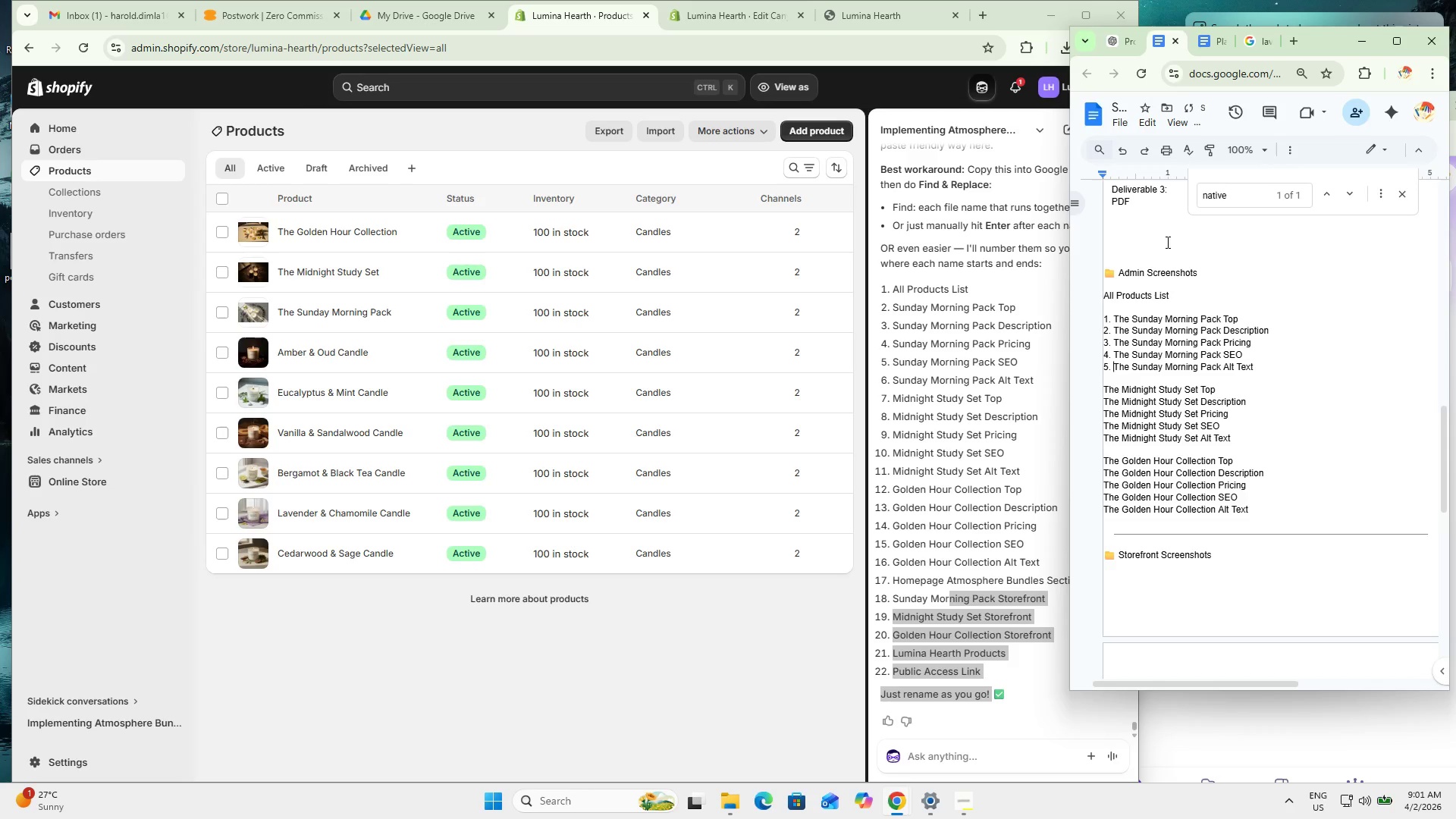 
key(Space)
 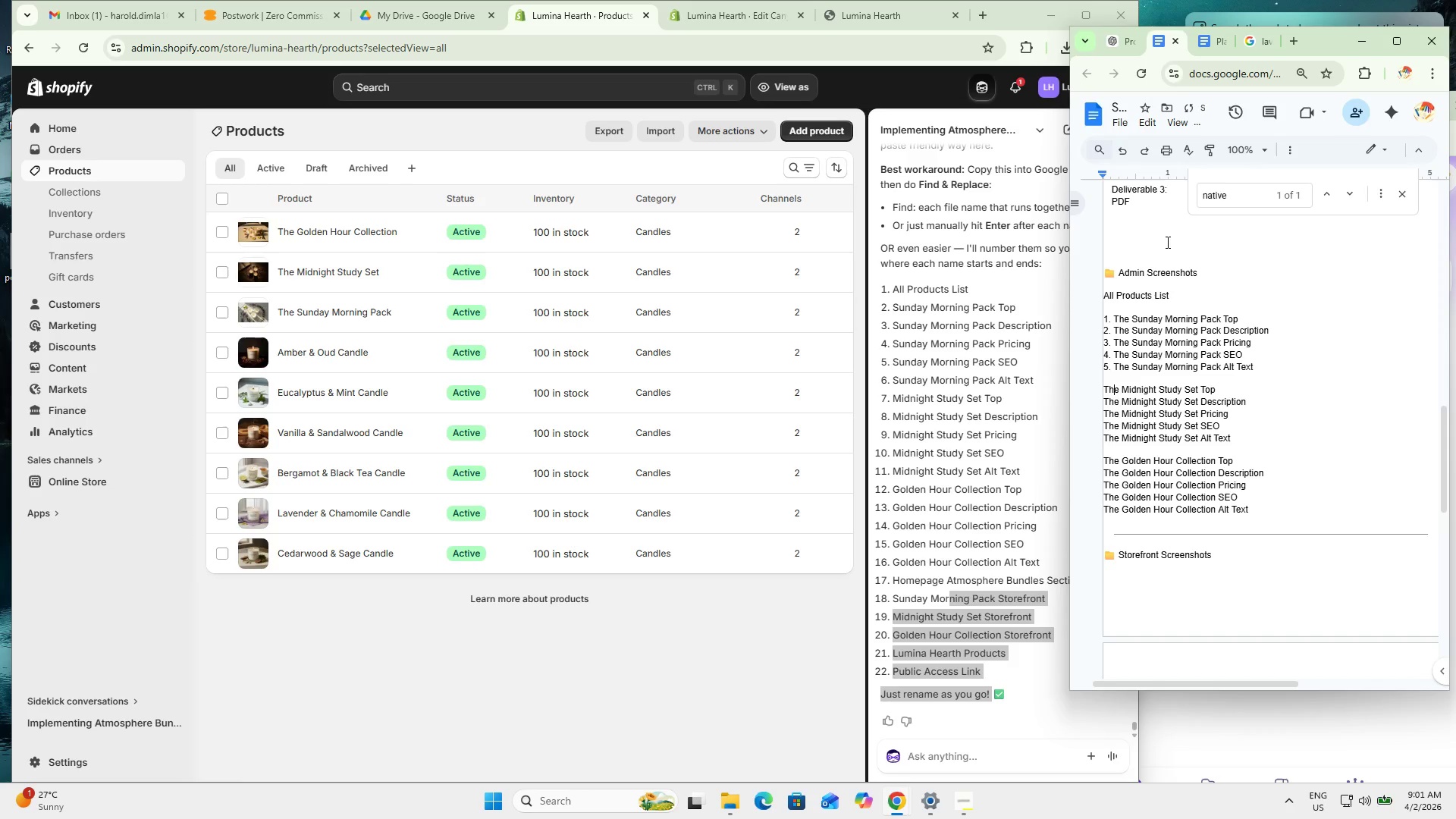 
key(ArrowDown)
 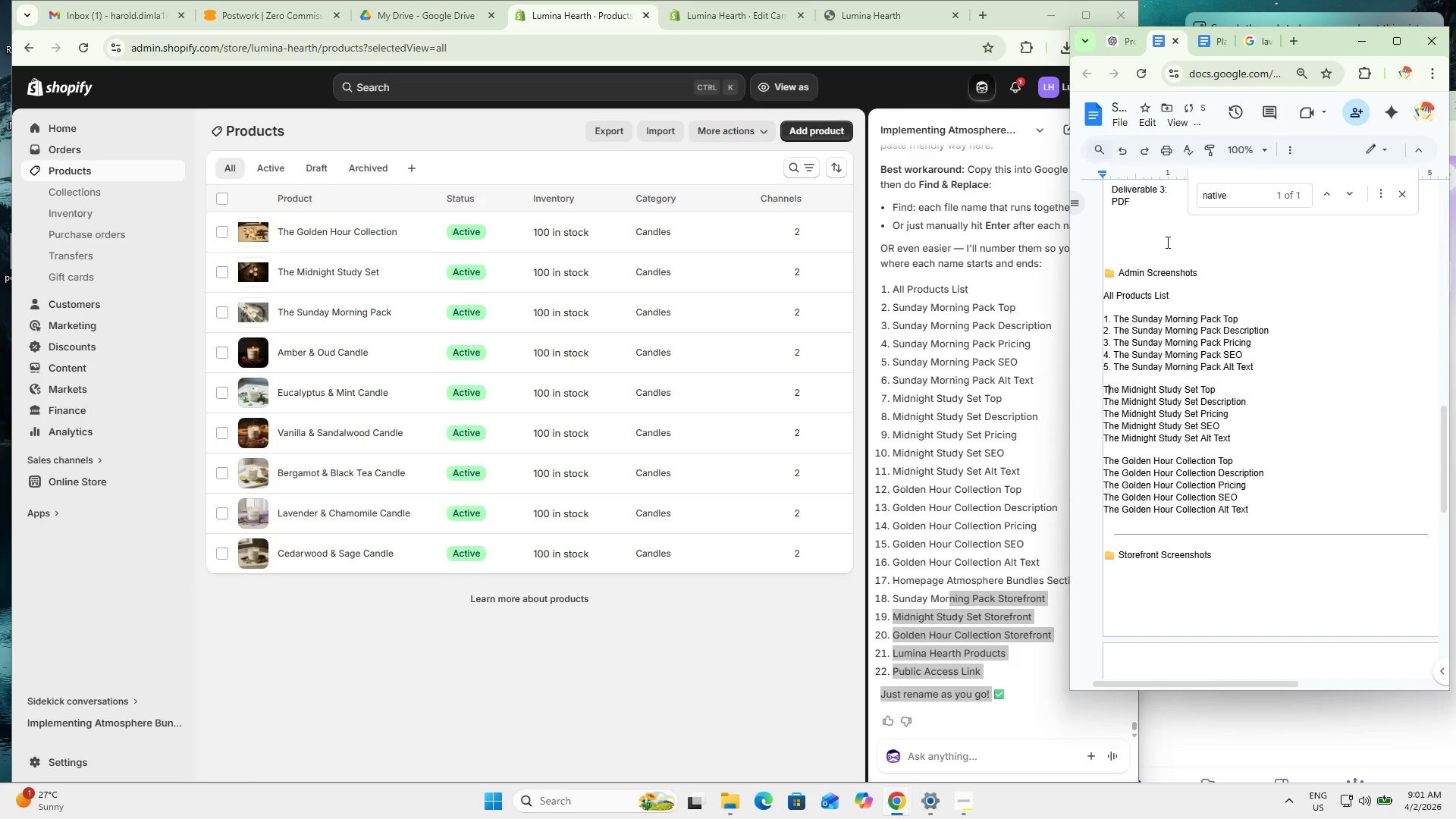 
key(ArrowLeft)
 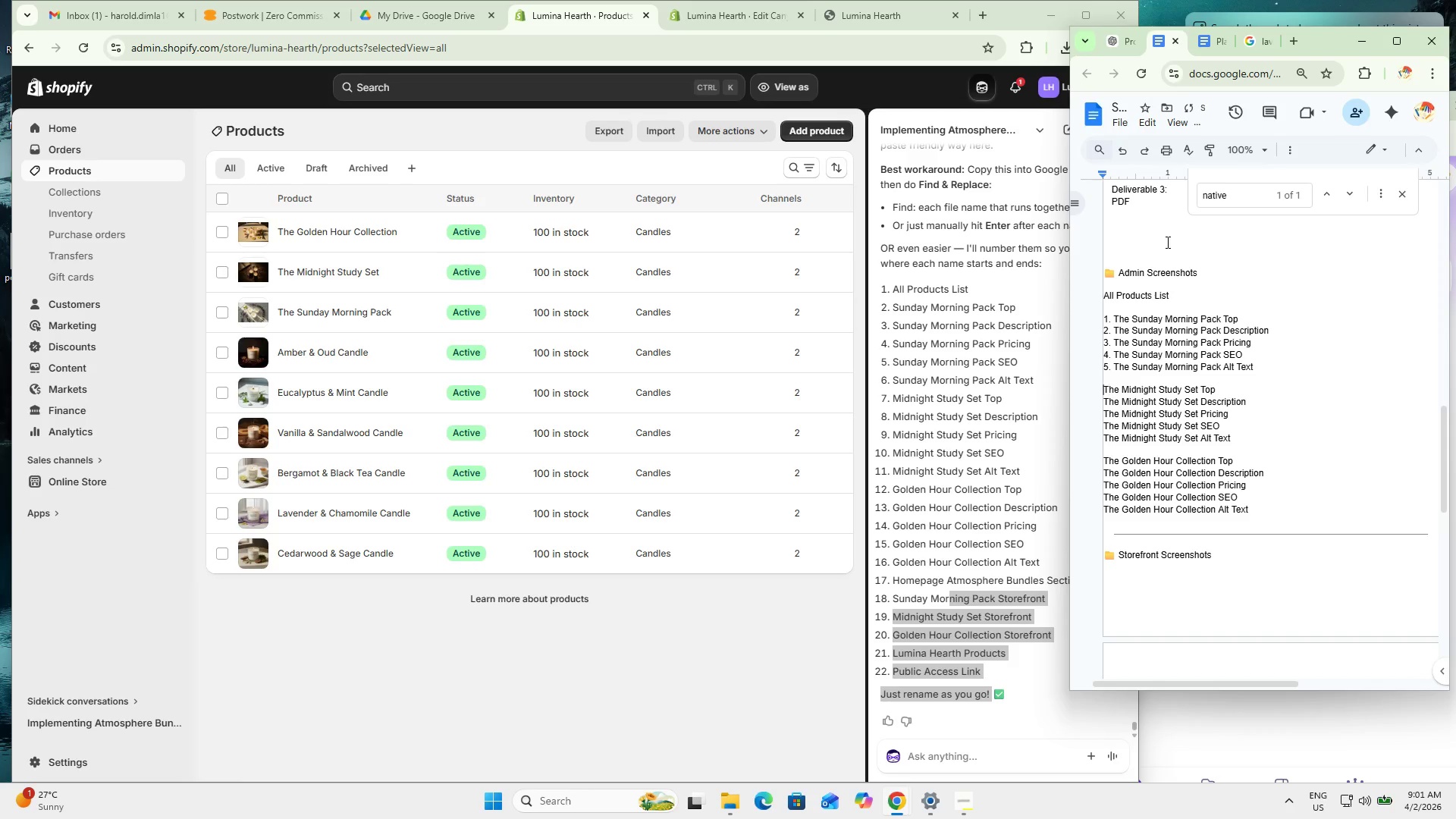 
key(ArrowLeft)
 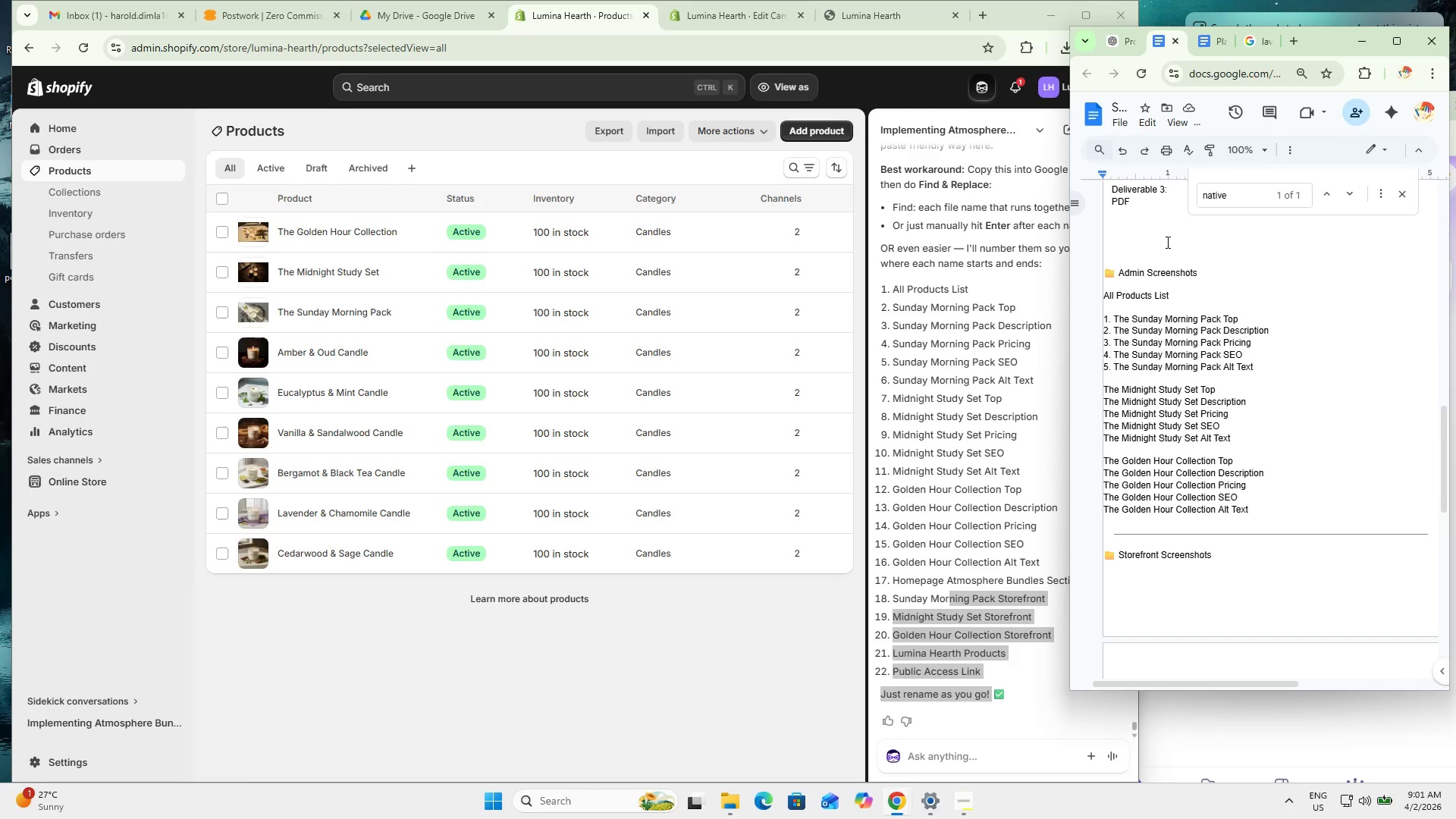 
wait(7.78)
 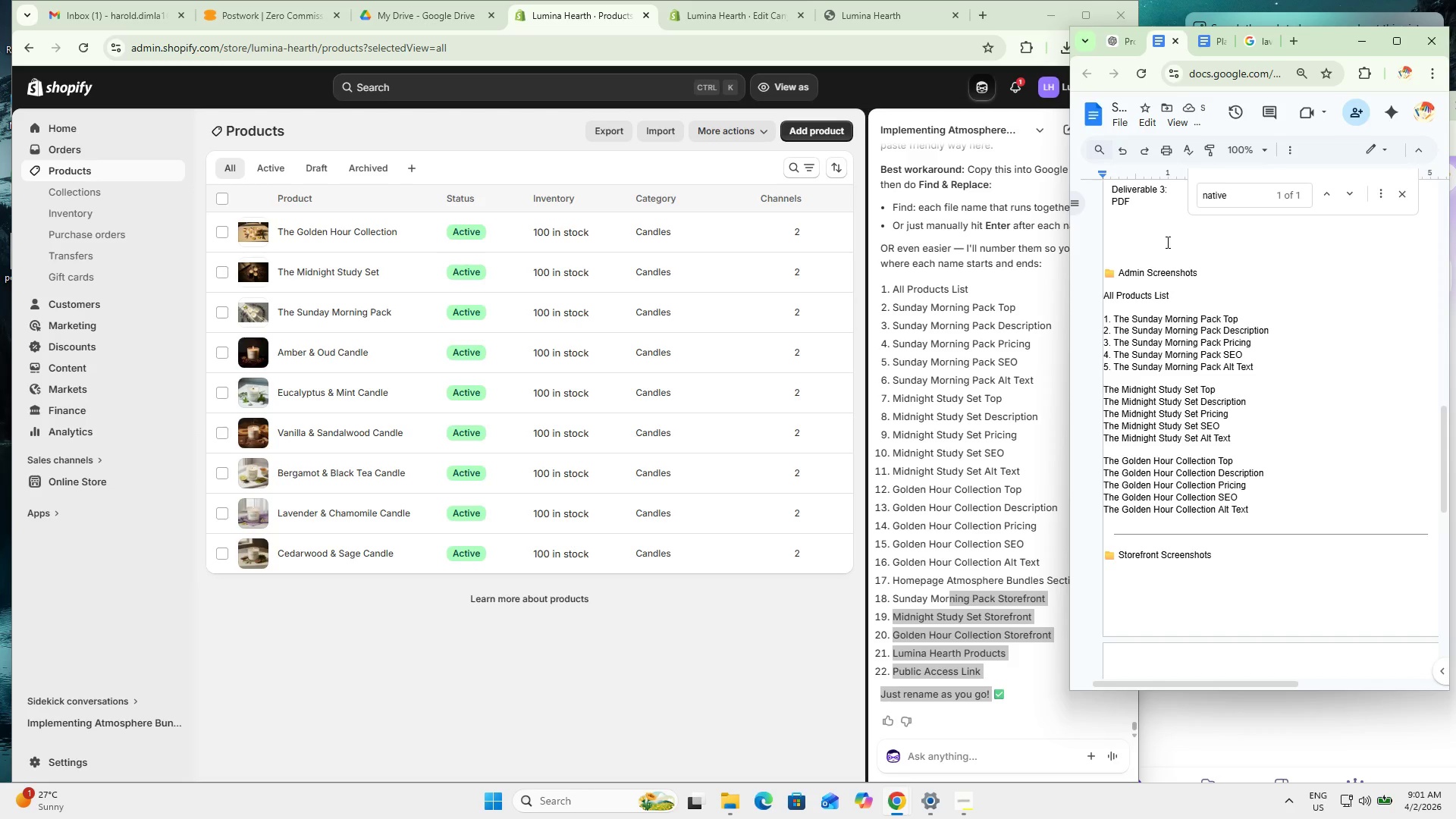 
key(Numpad6)
 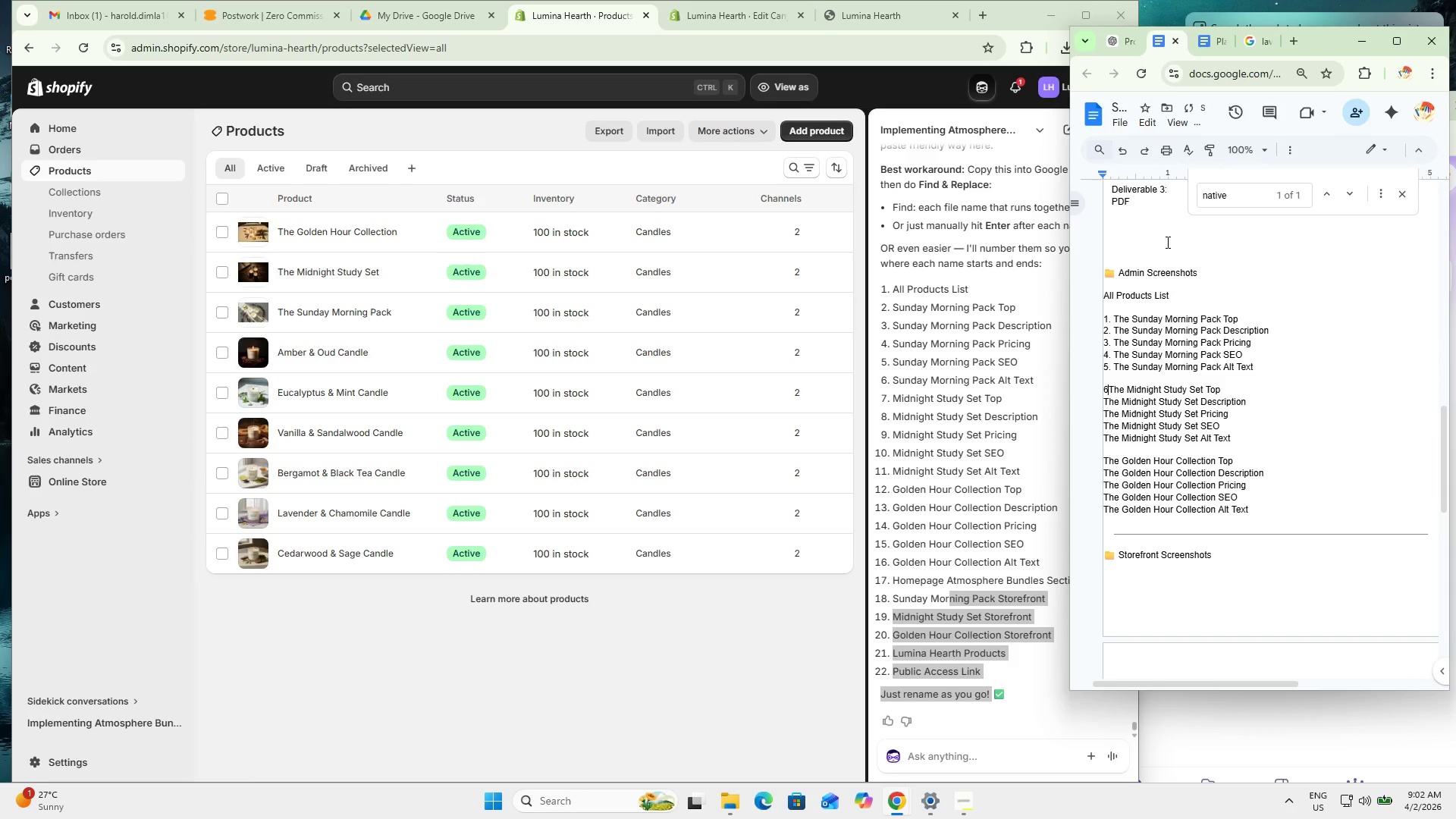 
key(NumpadDecimal)
 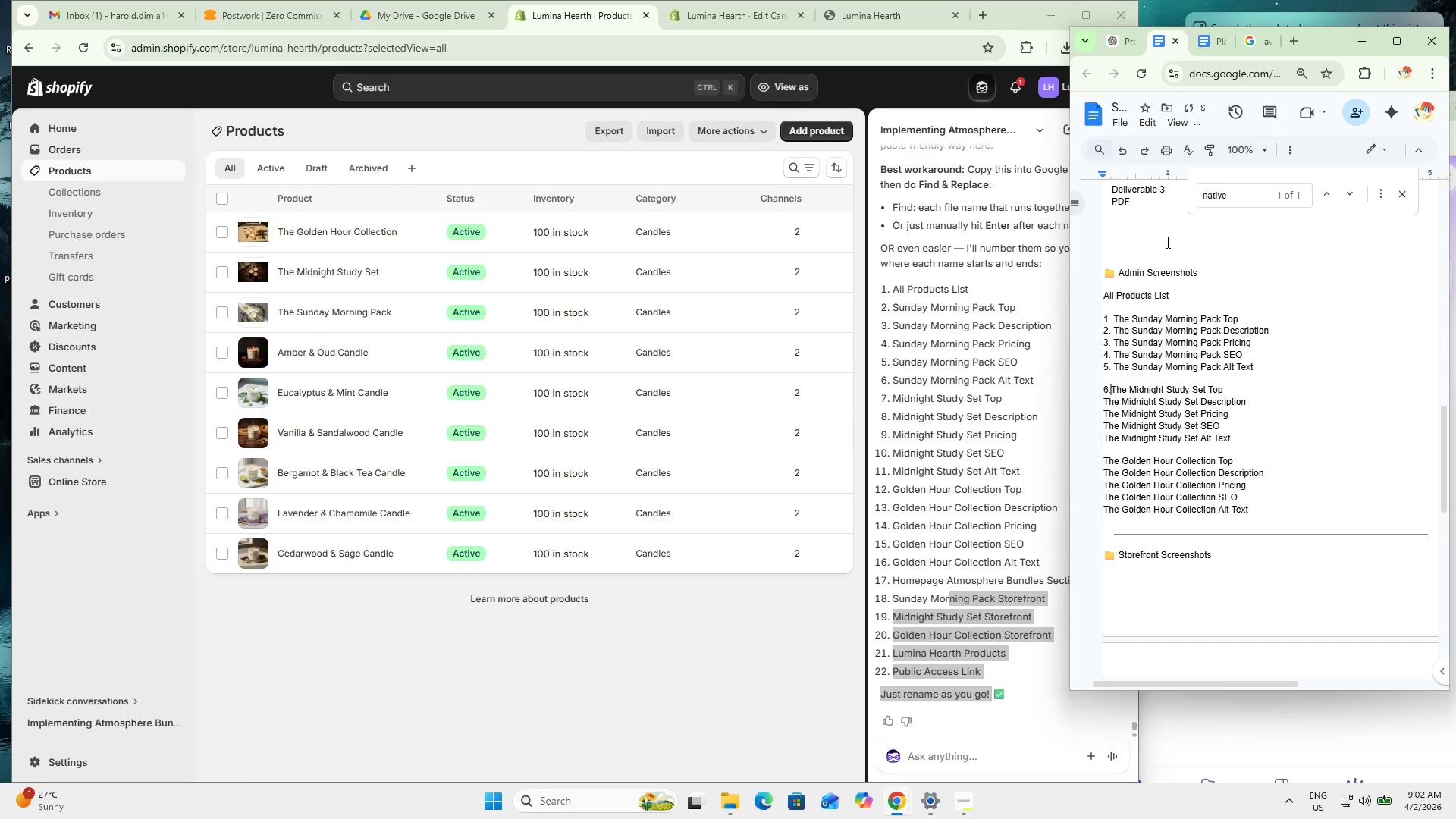 
key(Space)
 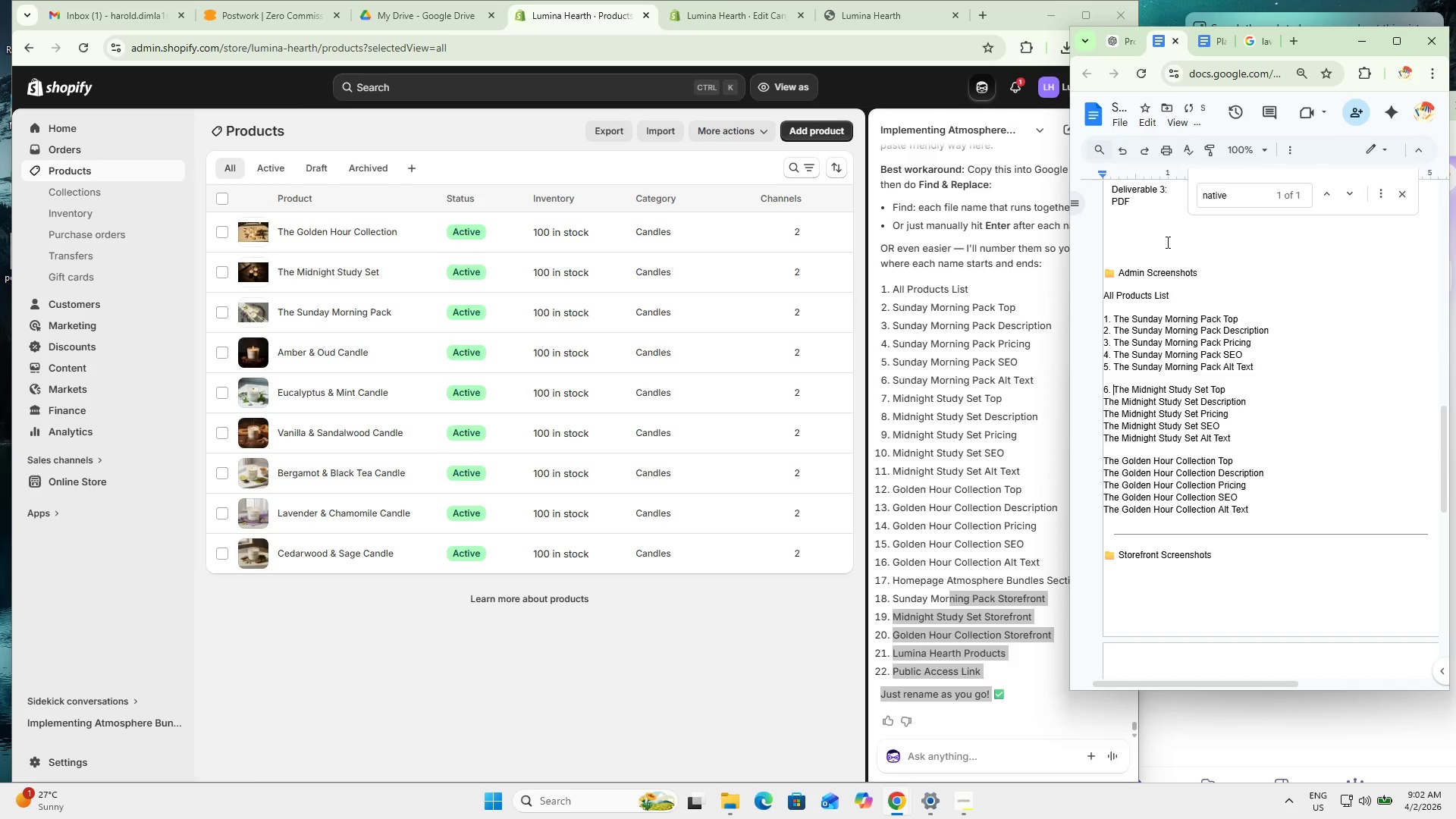 
key(ArrowDown)
 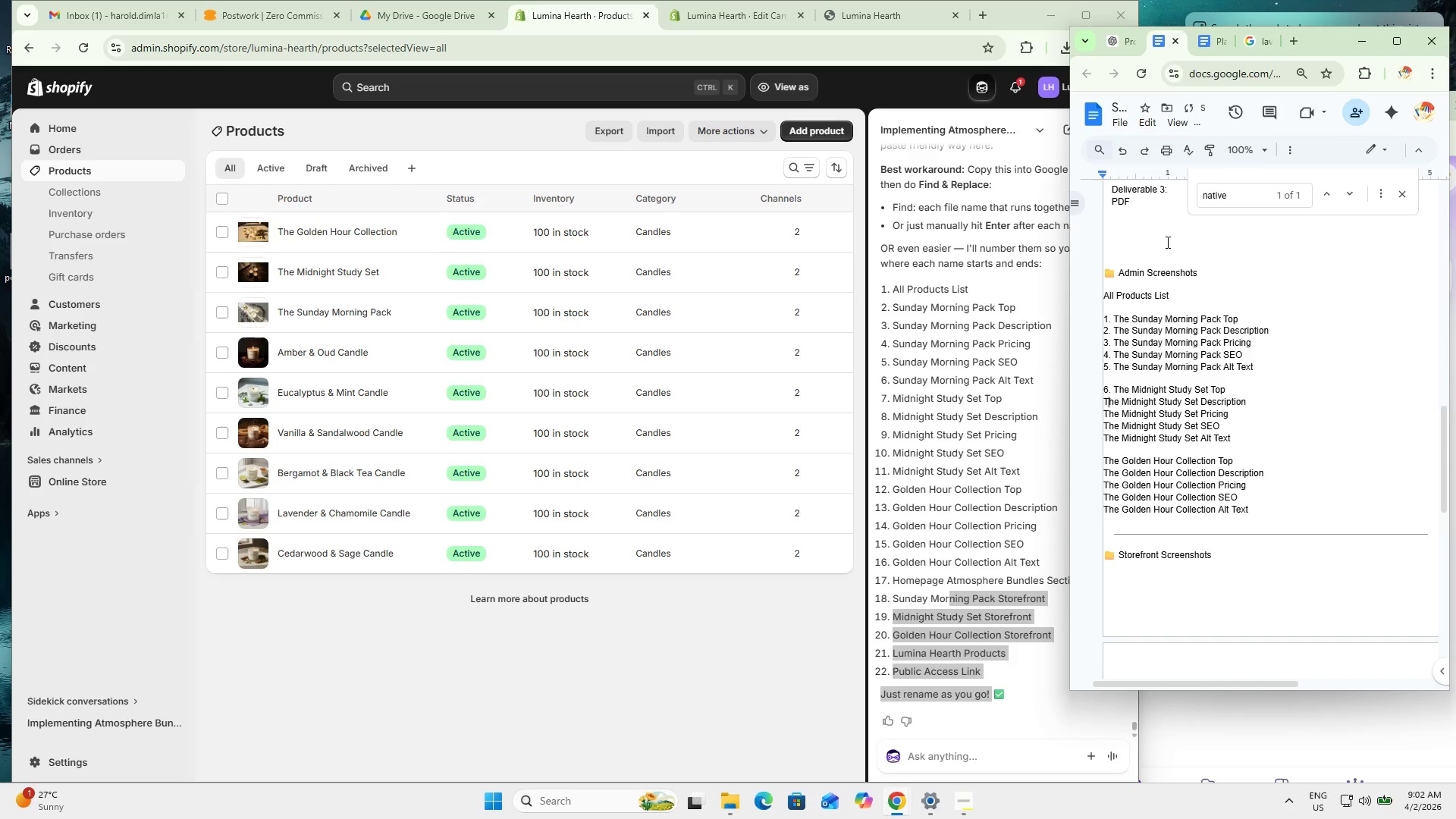 
key(ArrowLeft)
 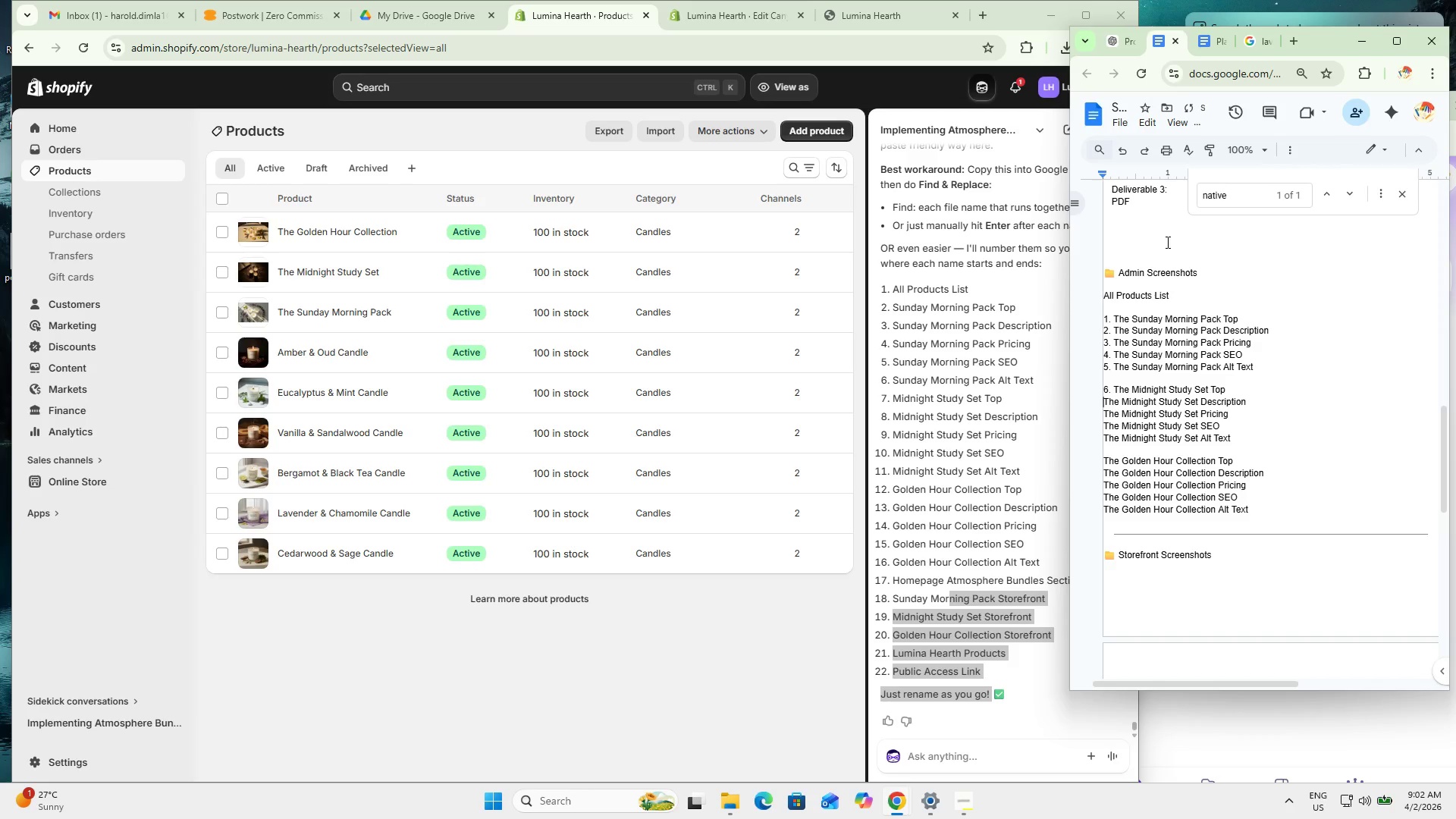 
key(ArrowLeft)
 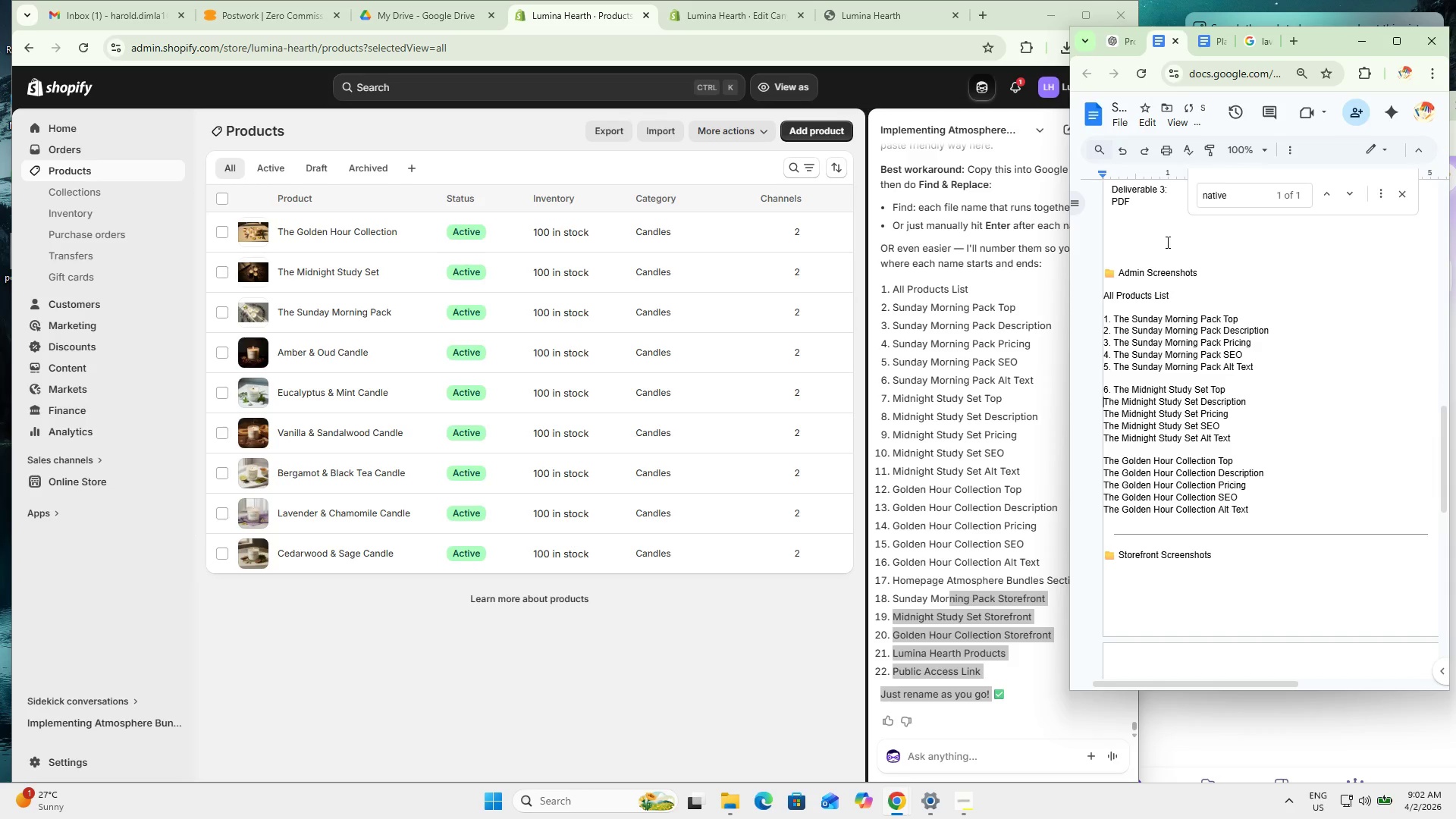 
key(Numpad7)
 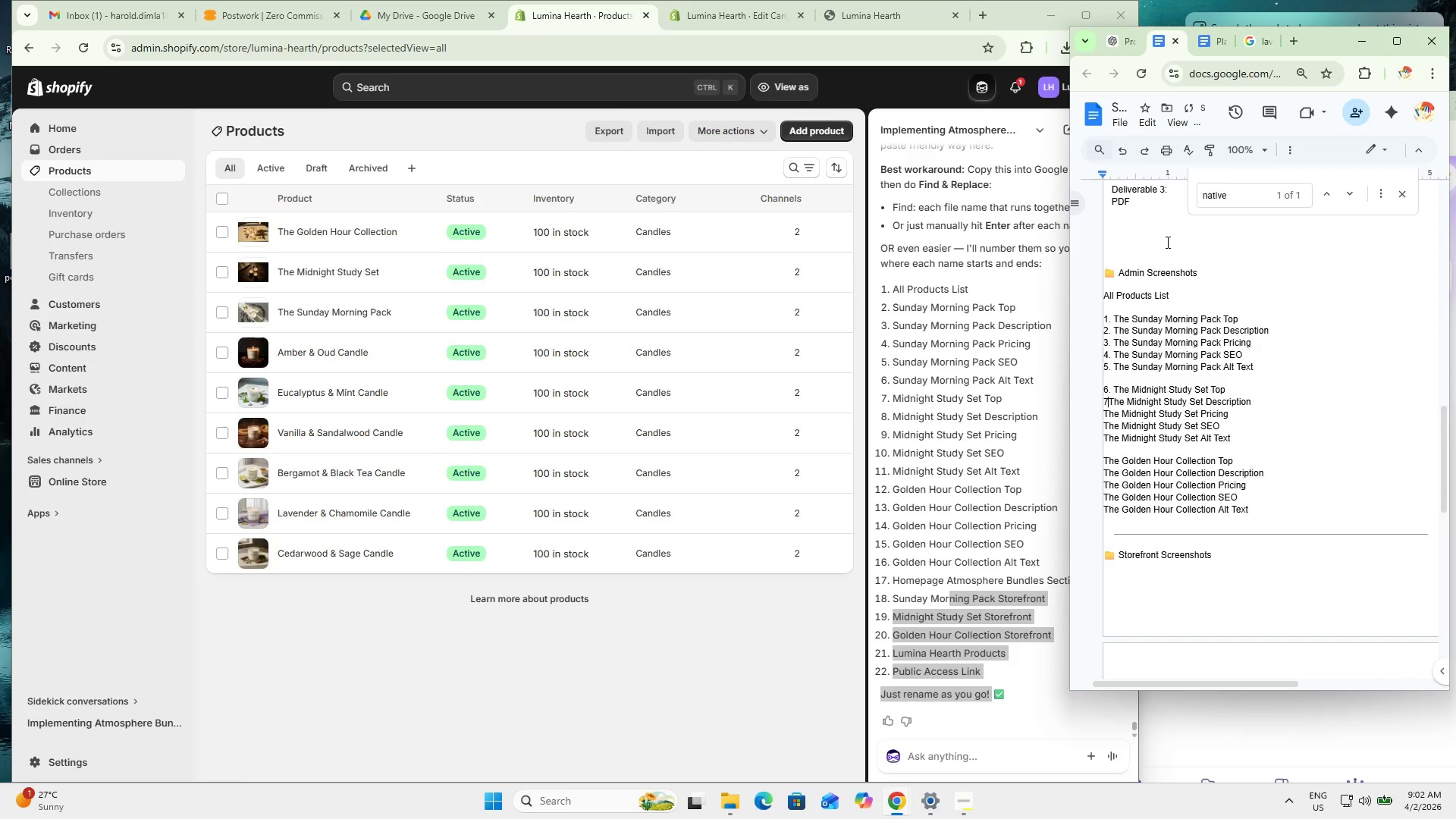 
key(Numpad0)
 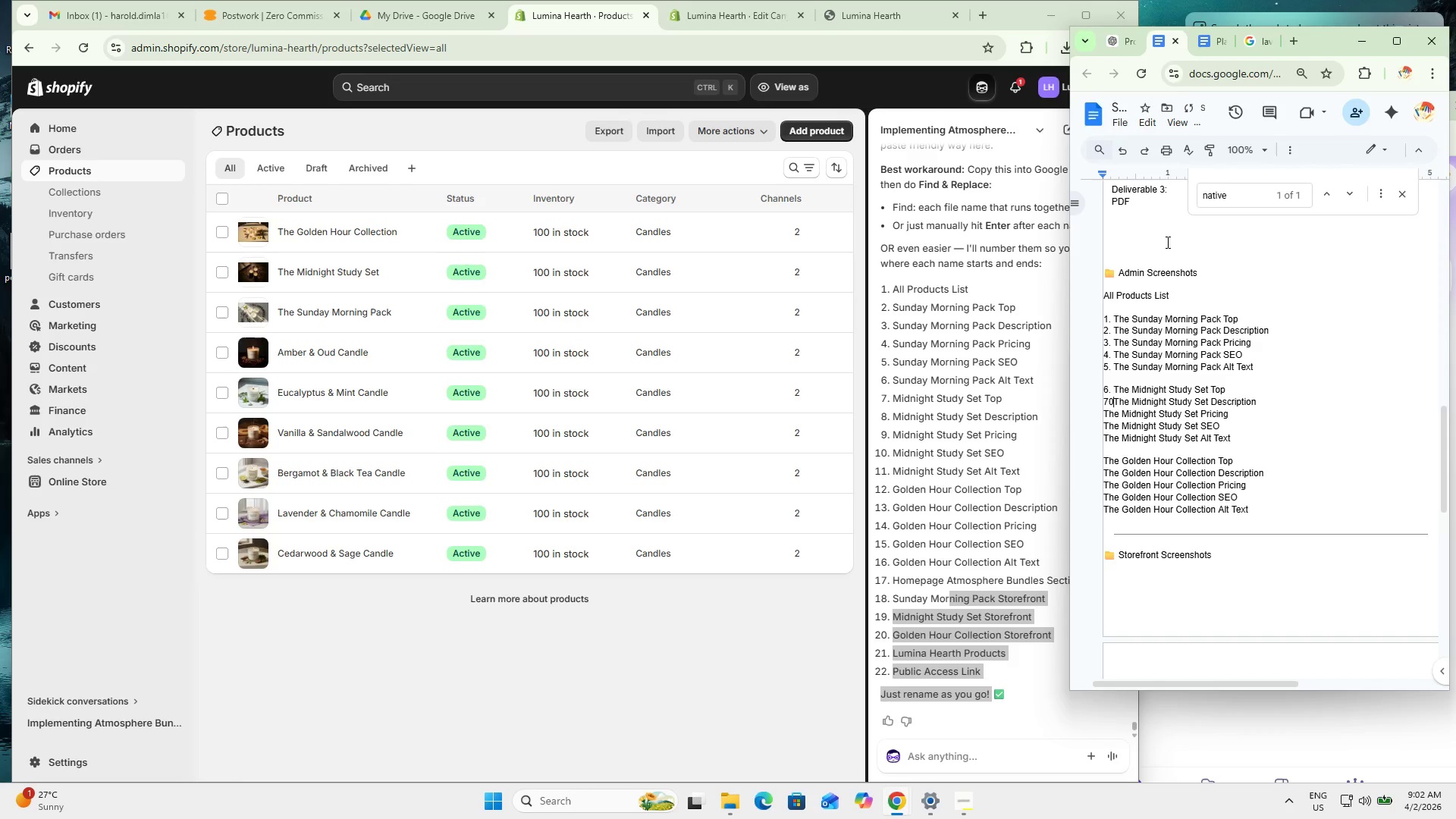 
key(Backspace)
 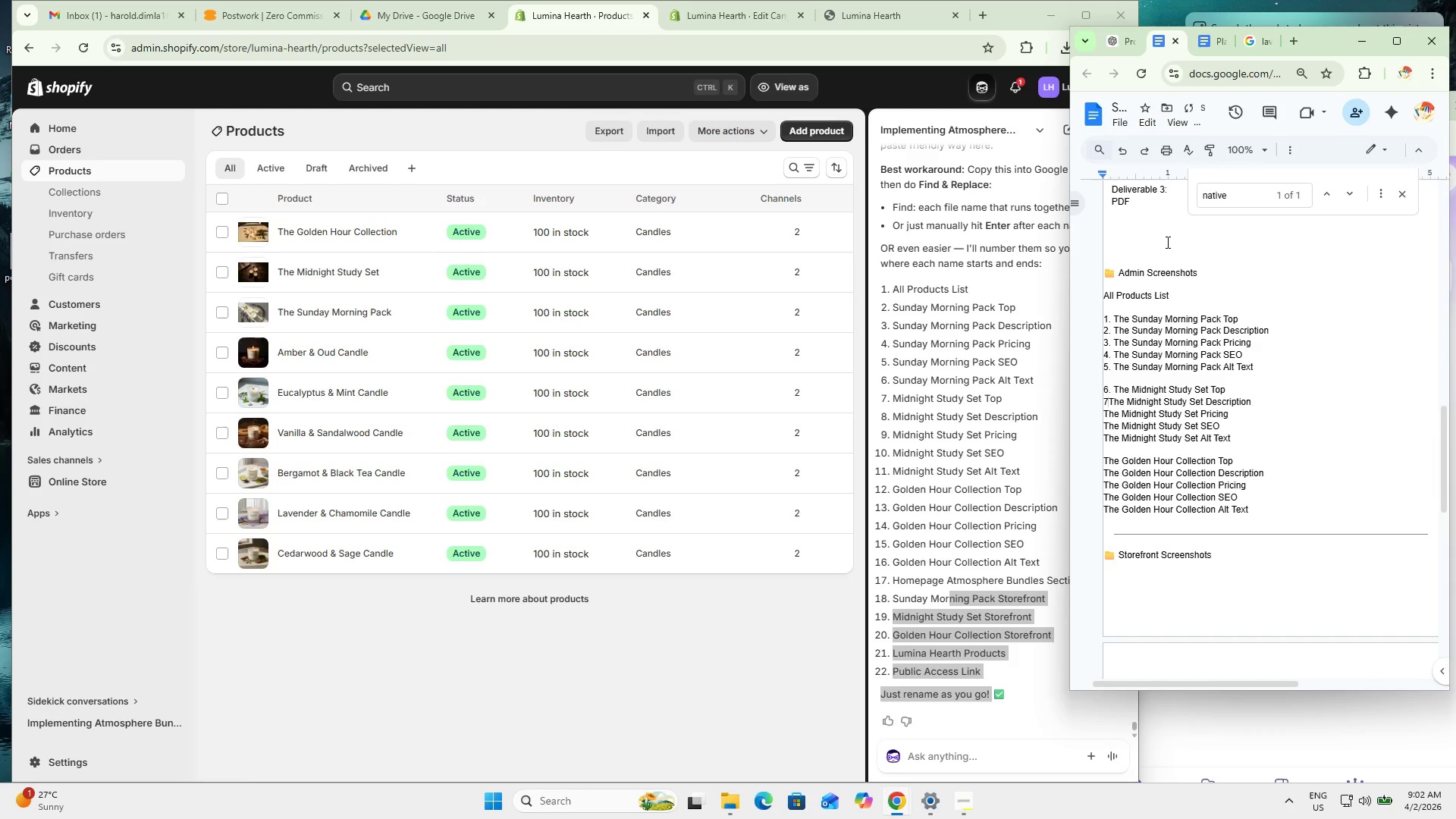 
key(NumpadDecimal)
 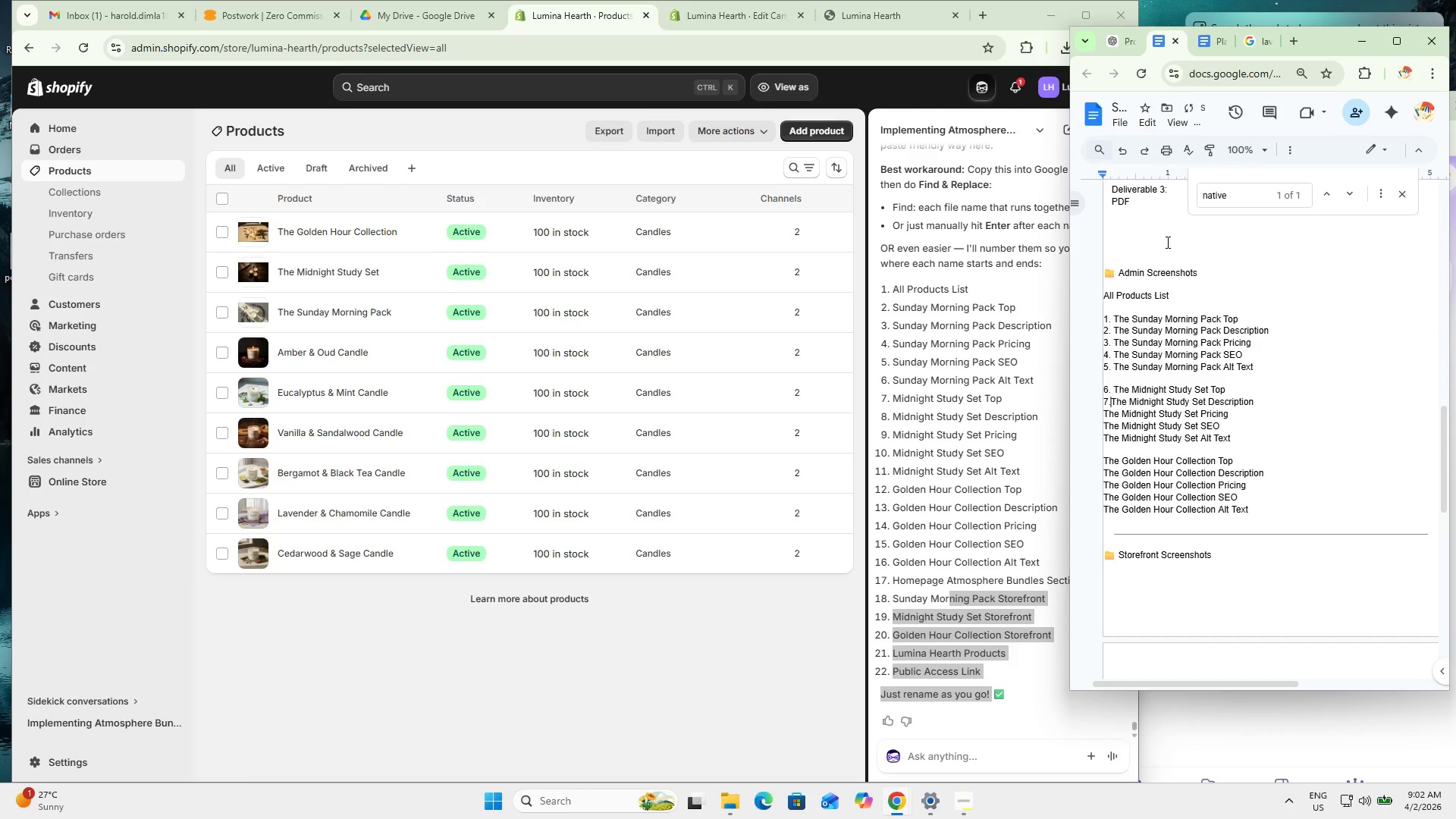 
key(Space)
 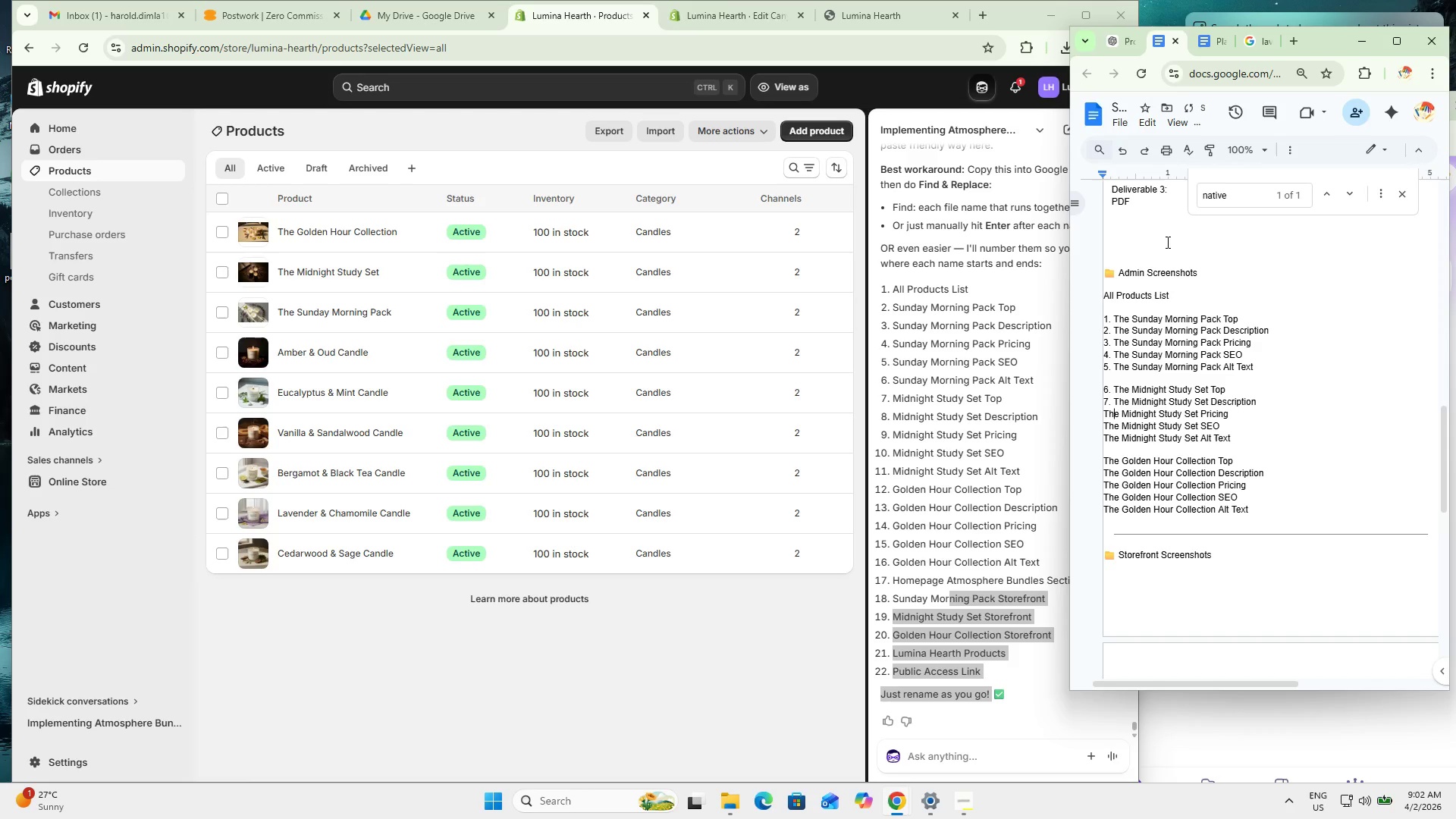 
key(ArrowDown)
 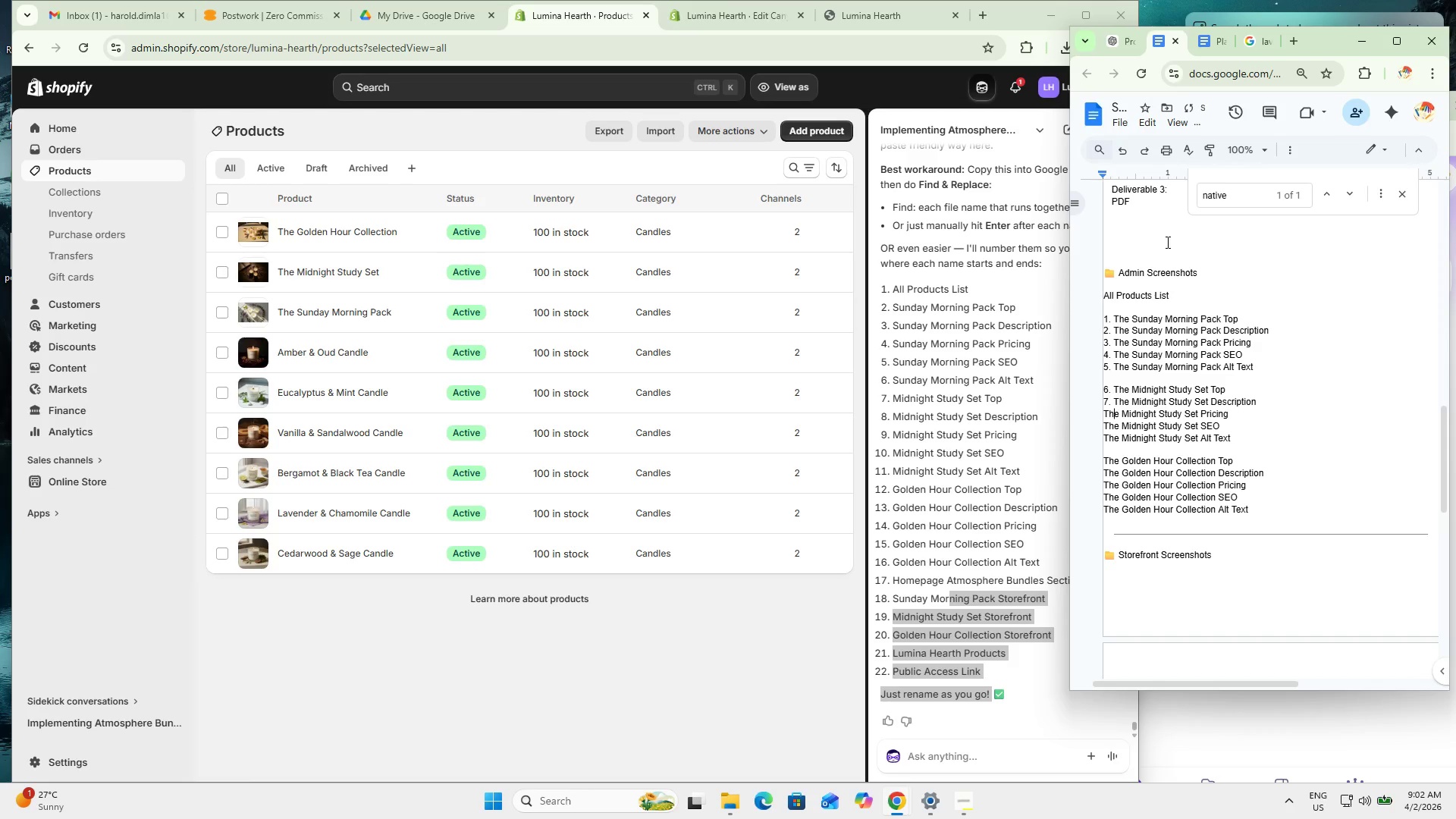 
key(ArrowLeft)
 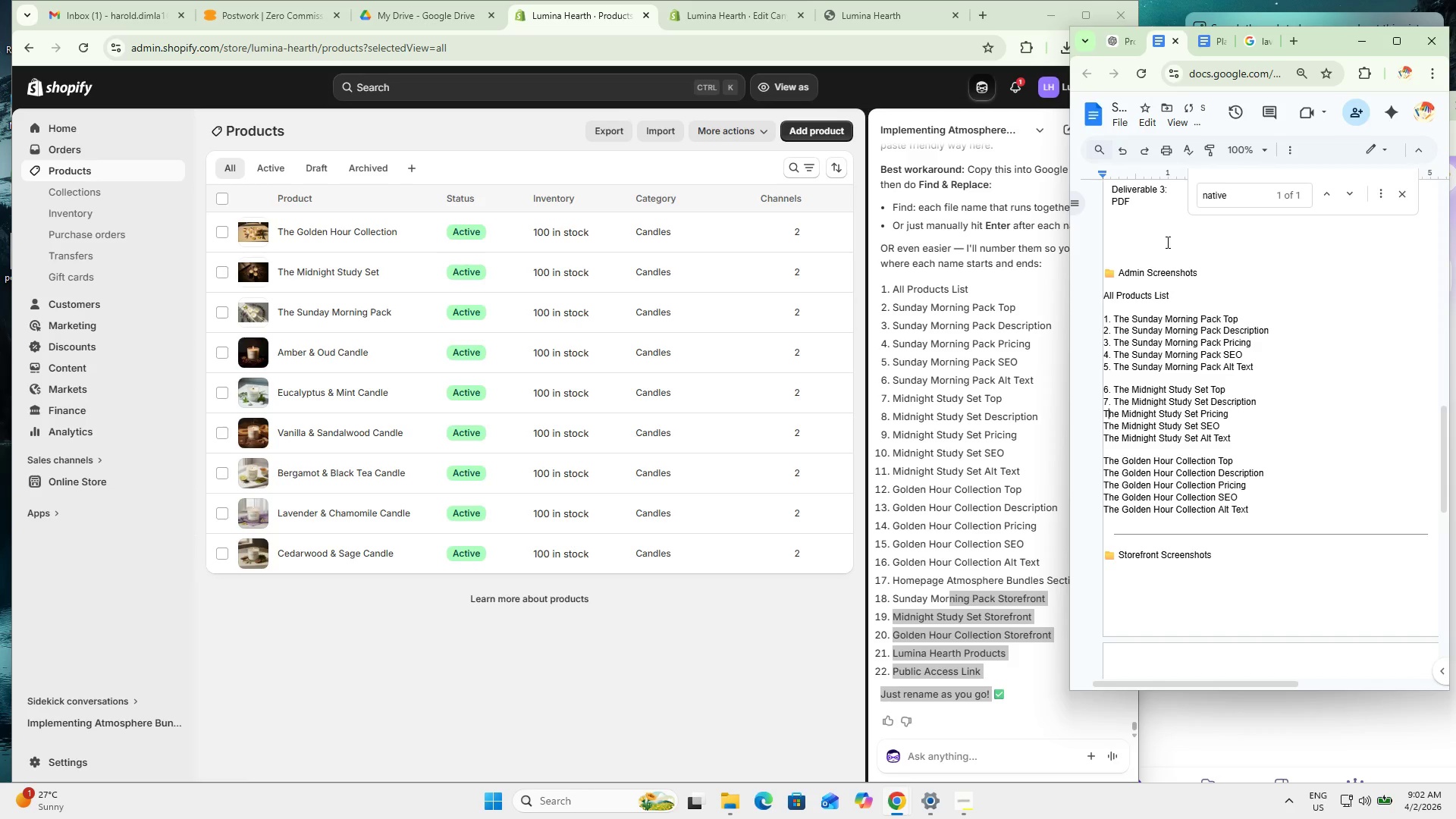 
key(ArrowLeft)
 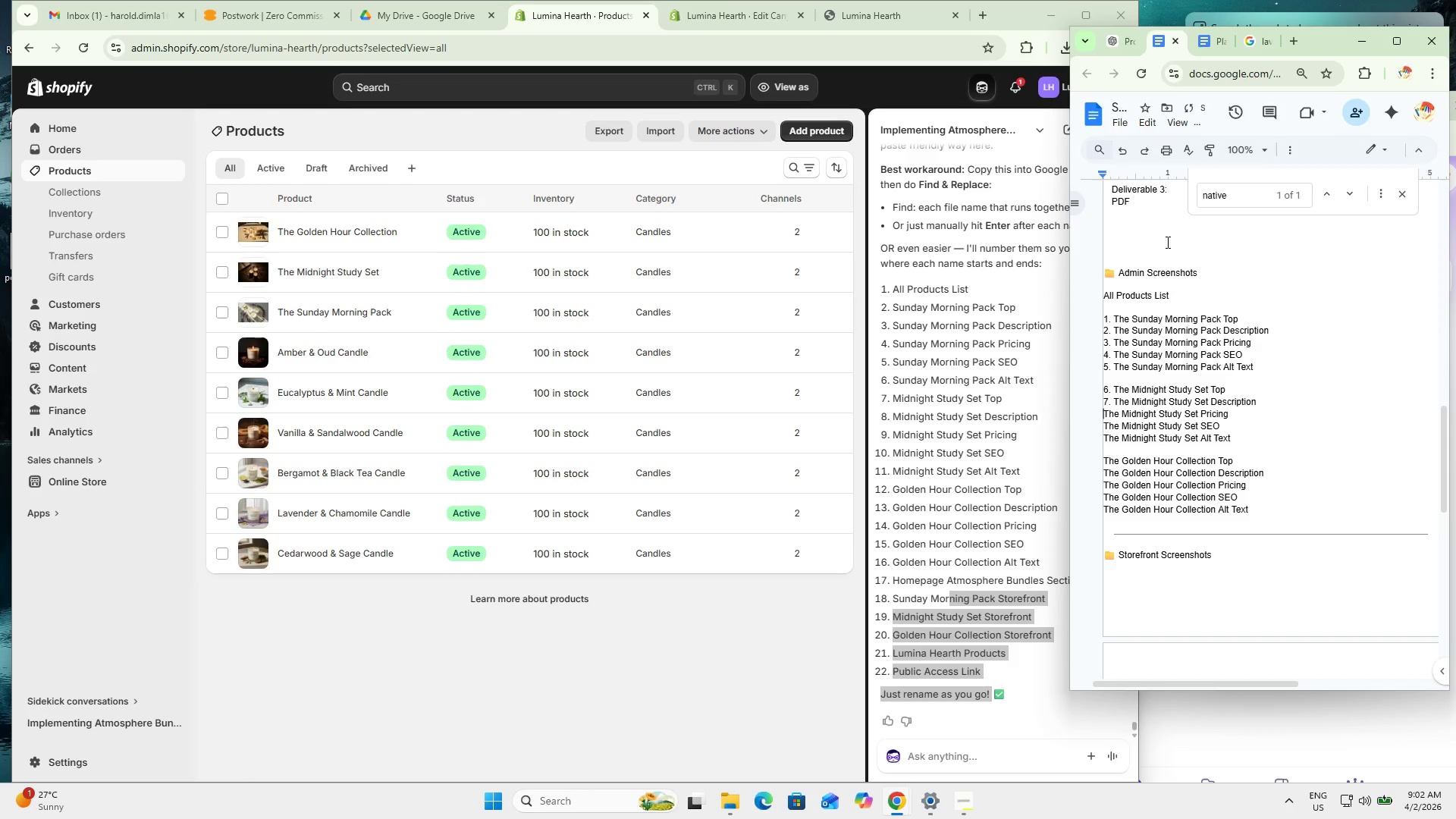 
key(Numpad8)
 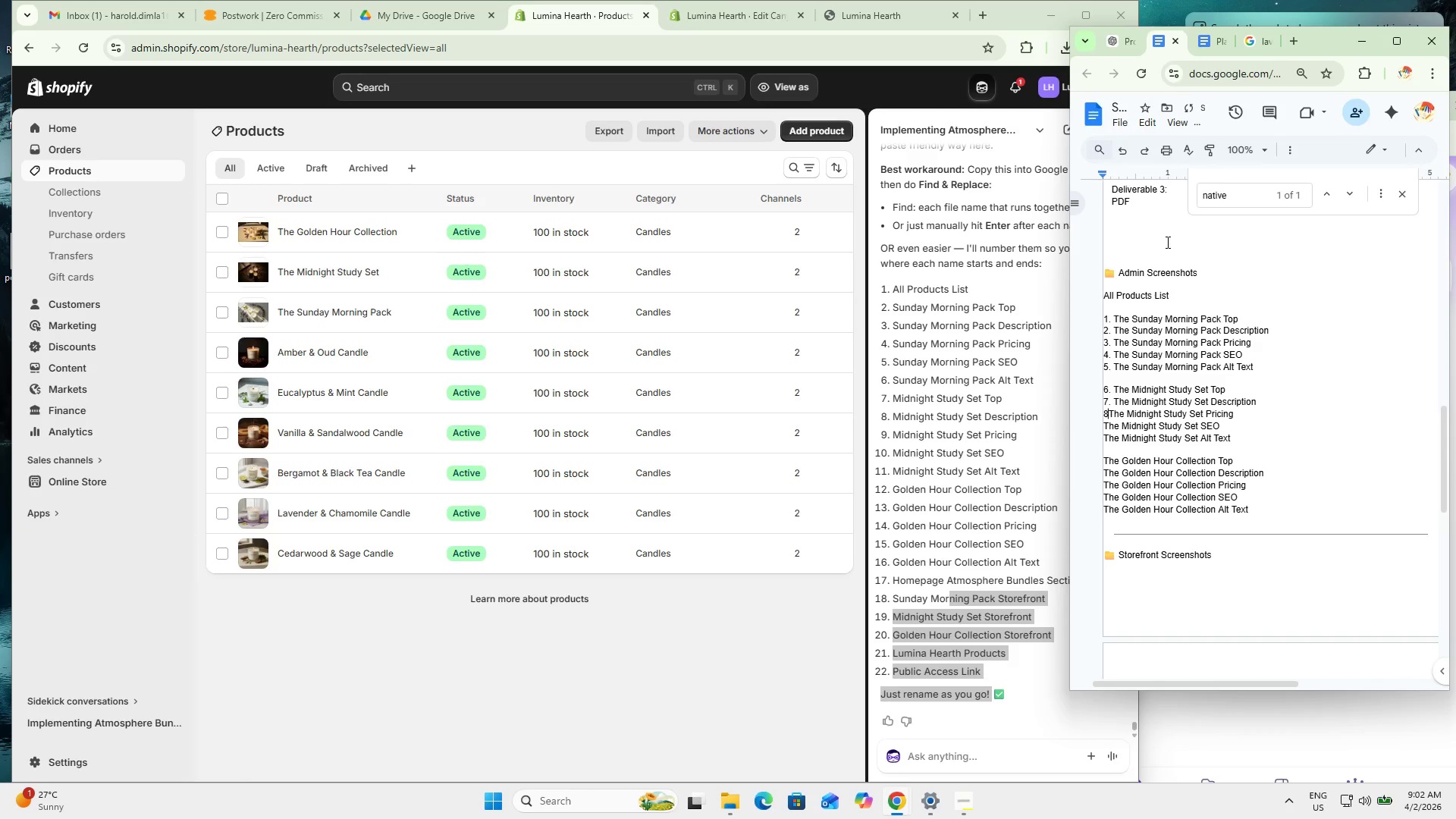 
key(NumpadDecimal)
 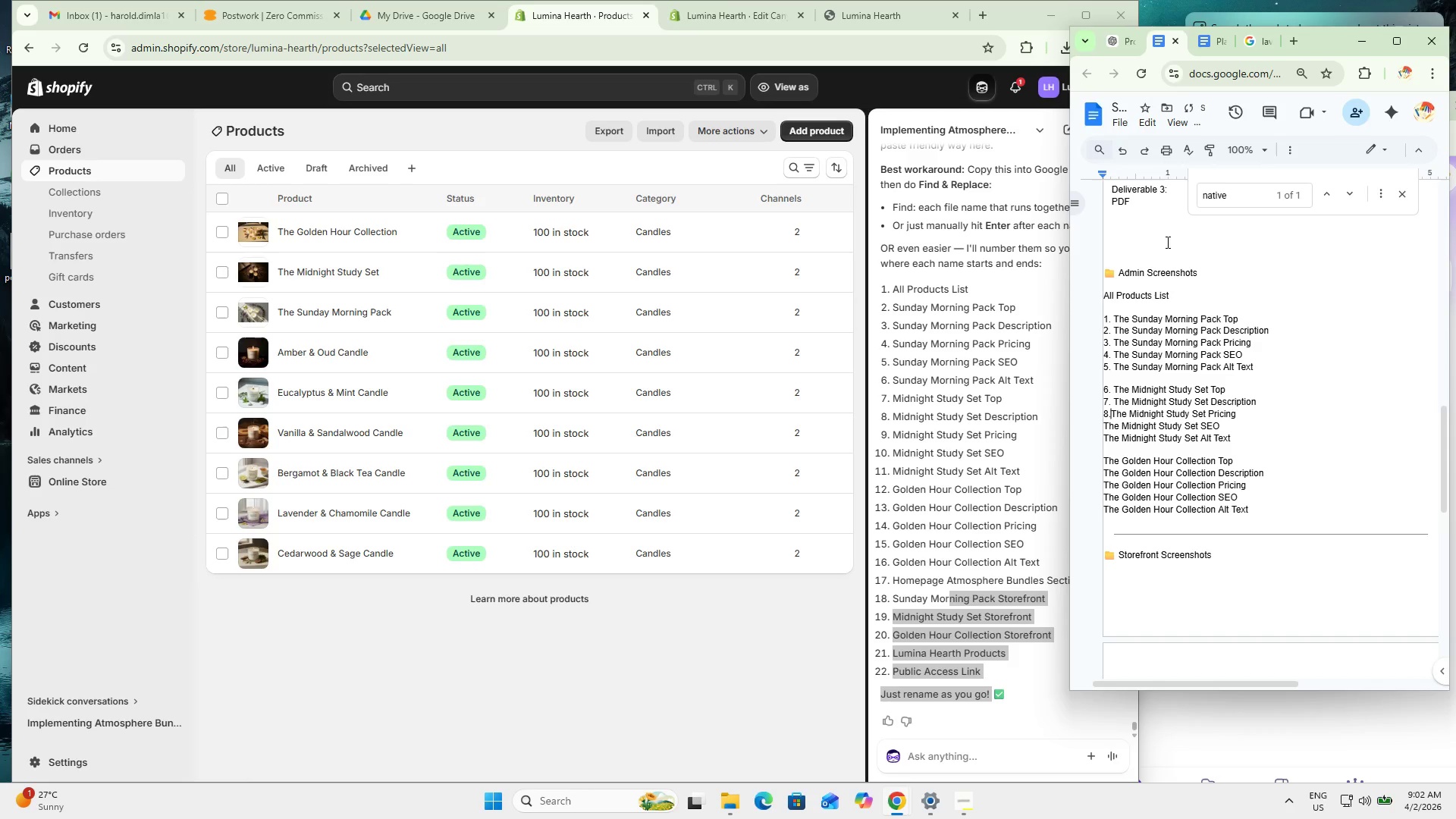 
key(Space)
 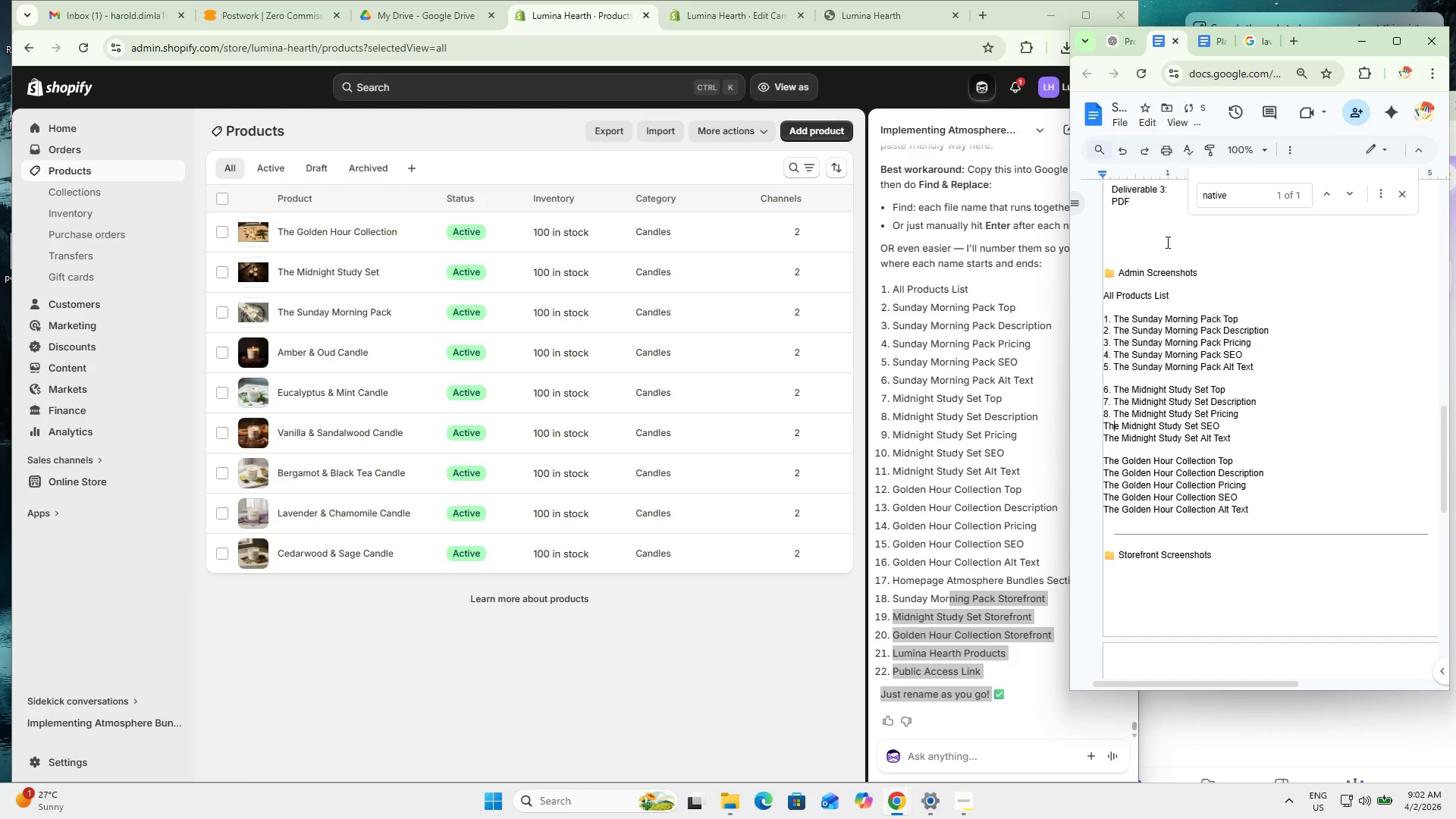 
key(ArrowDown)
 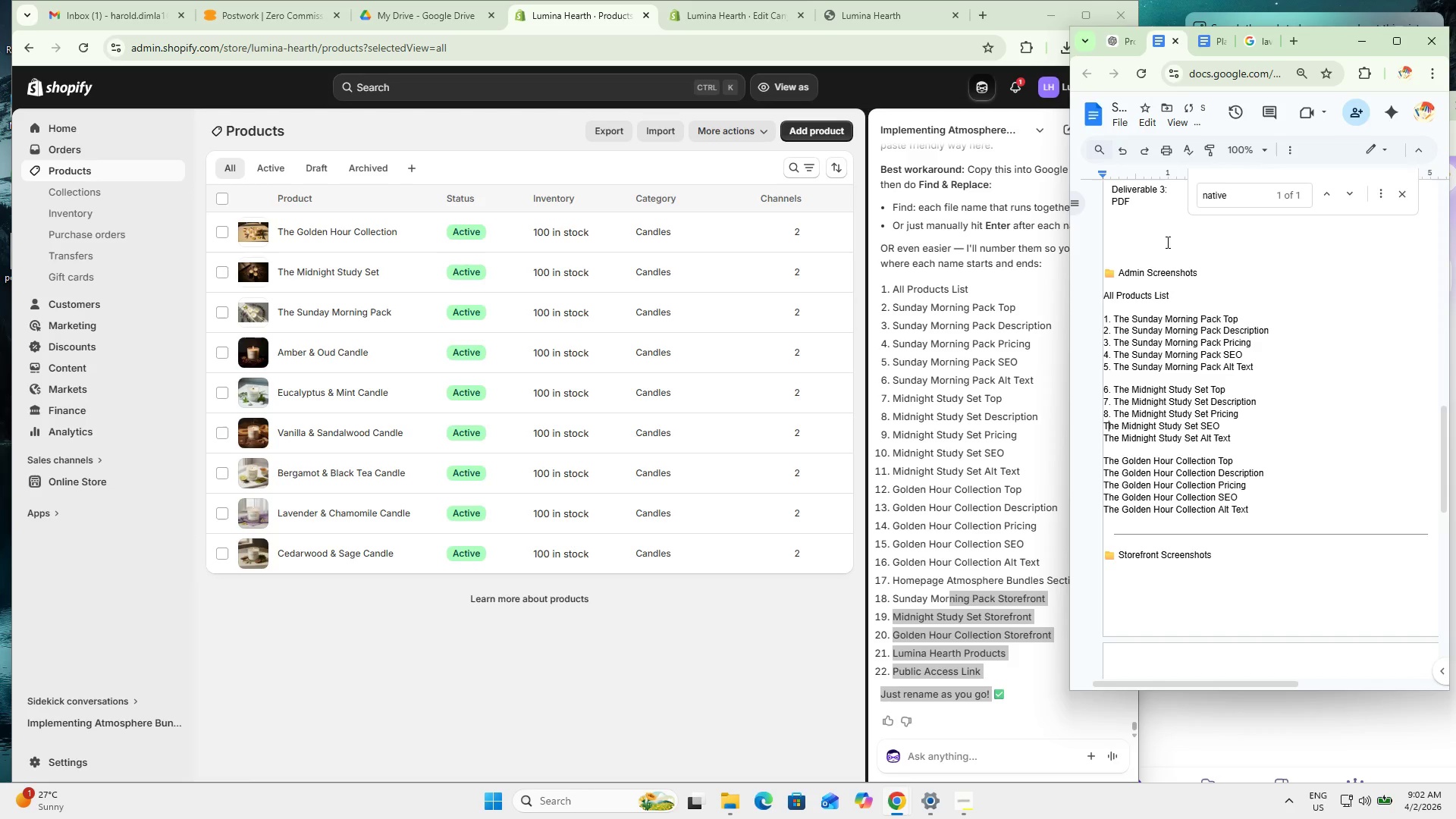 
key(ArrowLeft)
 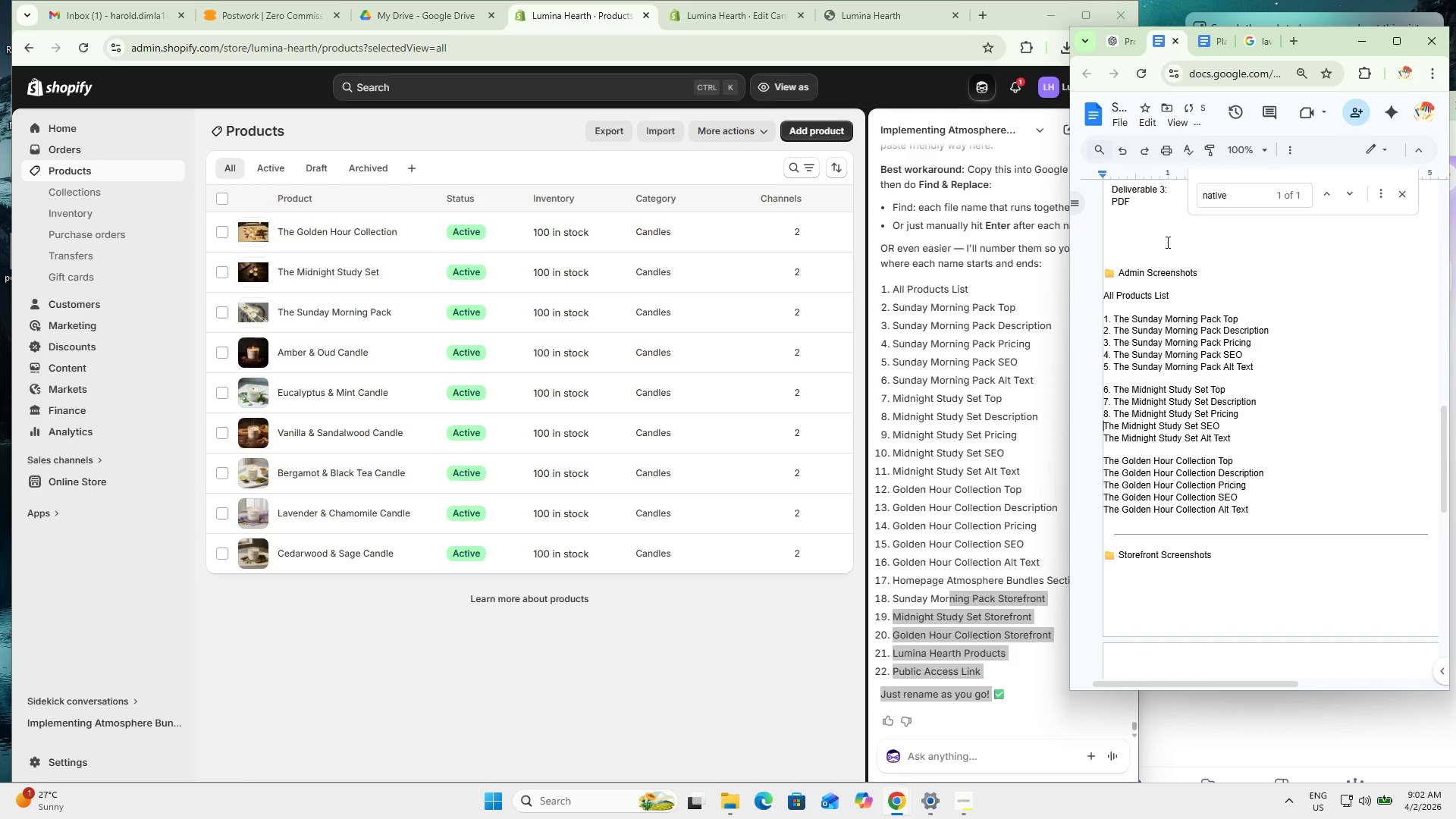 
key(ArrowLeft)
 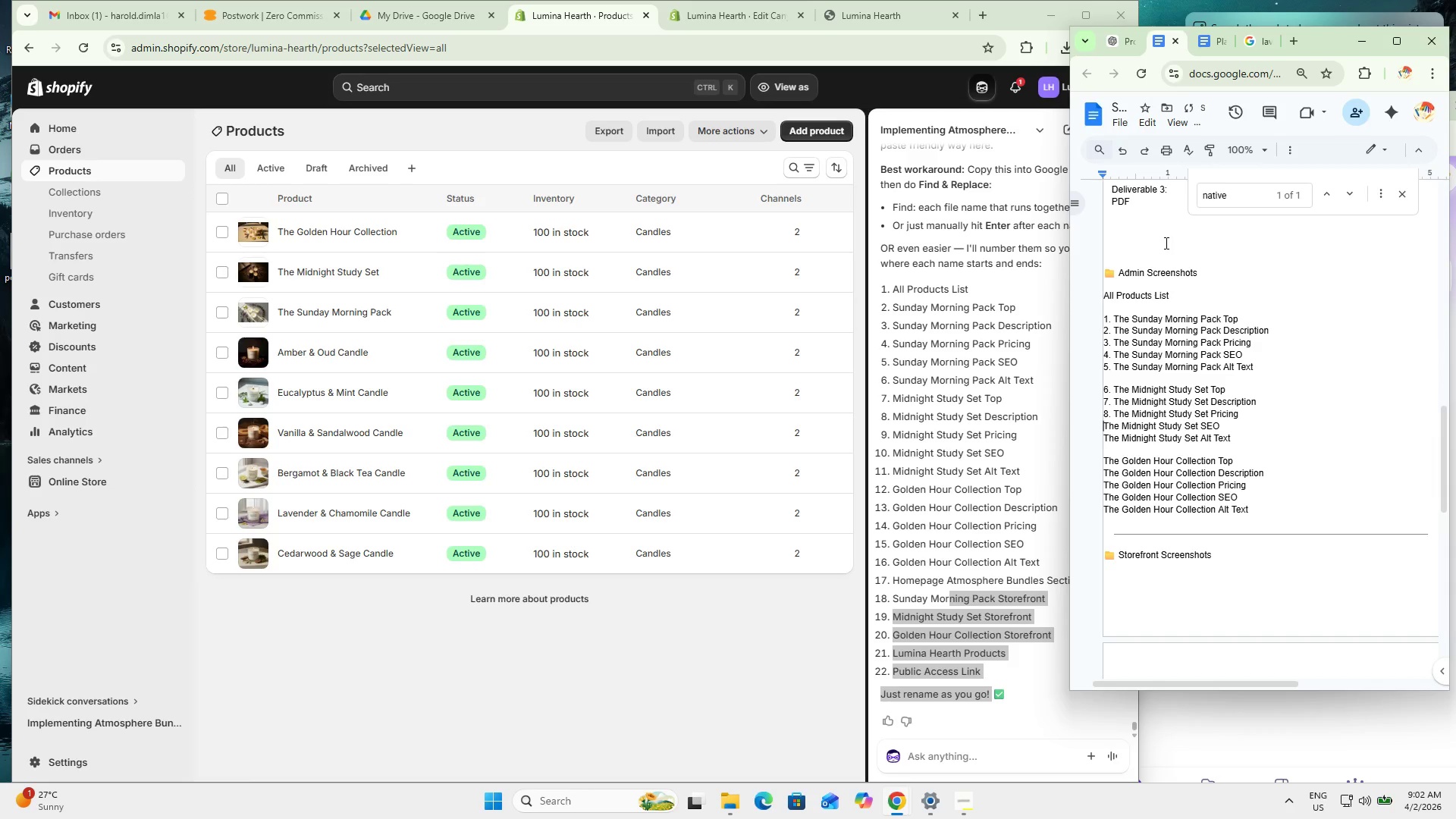 
key(Numpad9)
 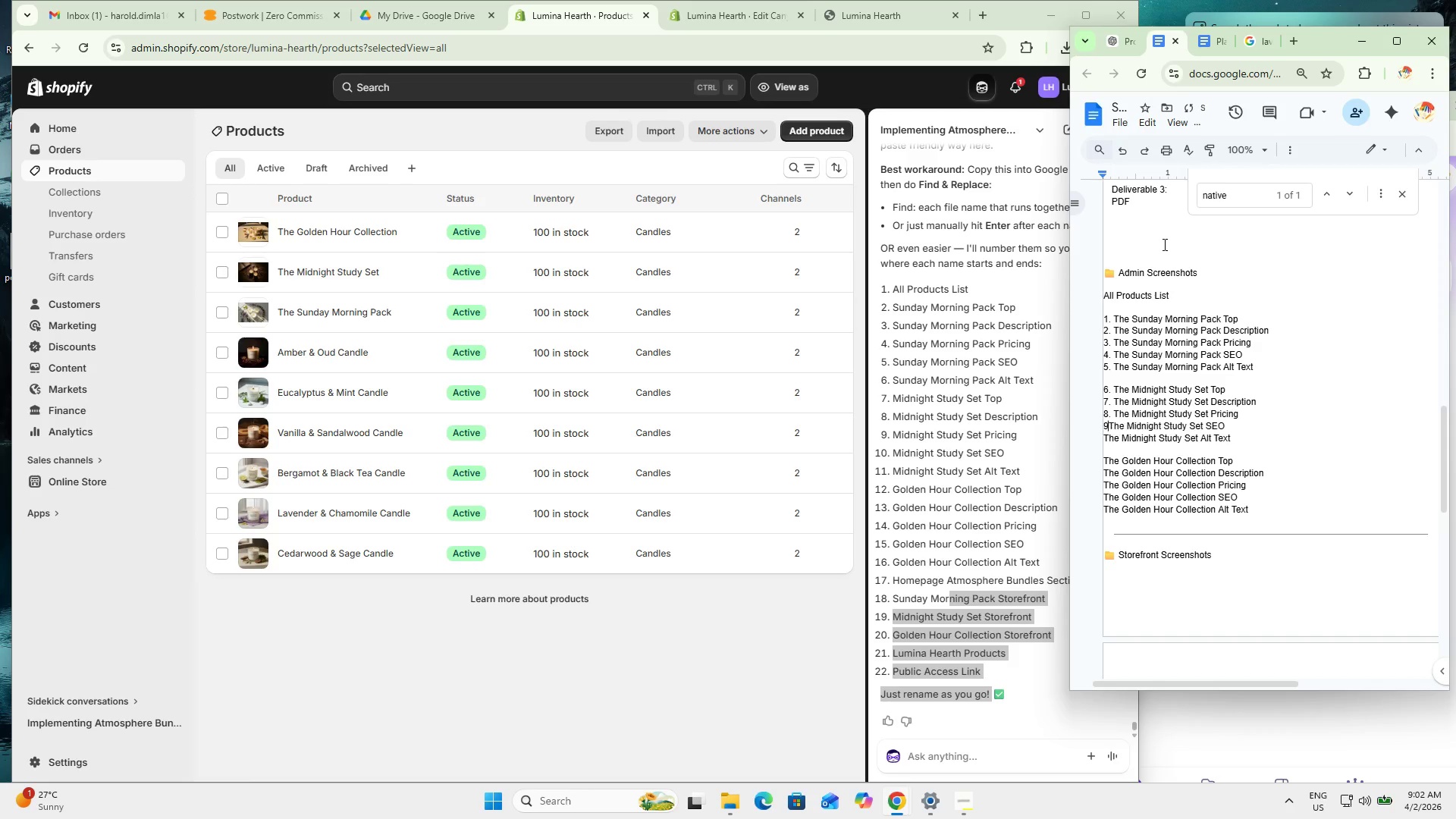 
key(NumpadDecimal)
 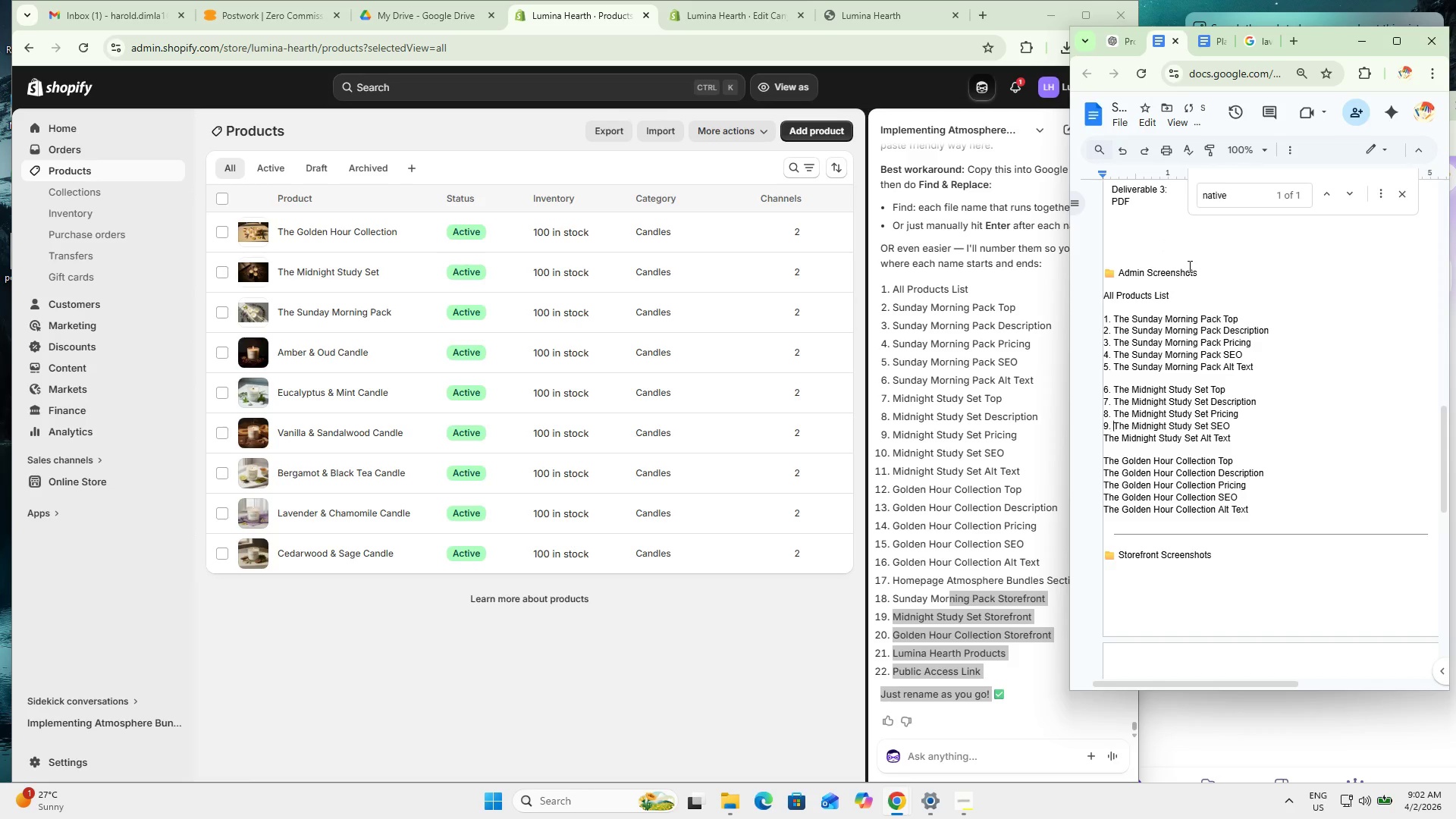 
key(Space)
 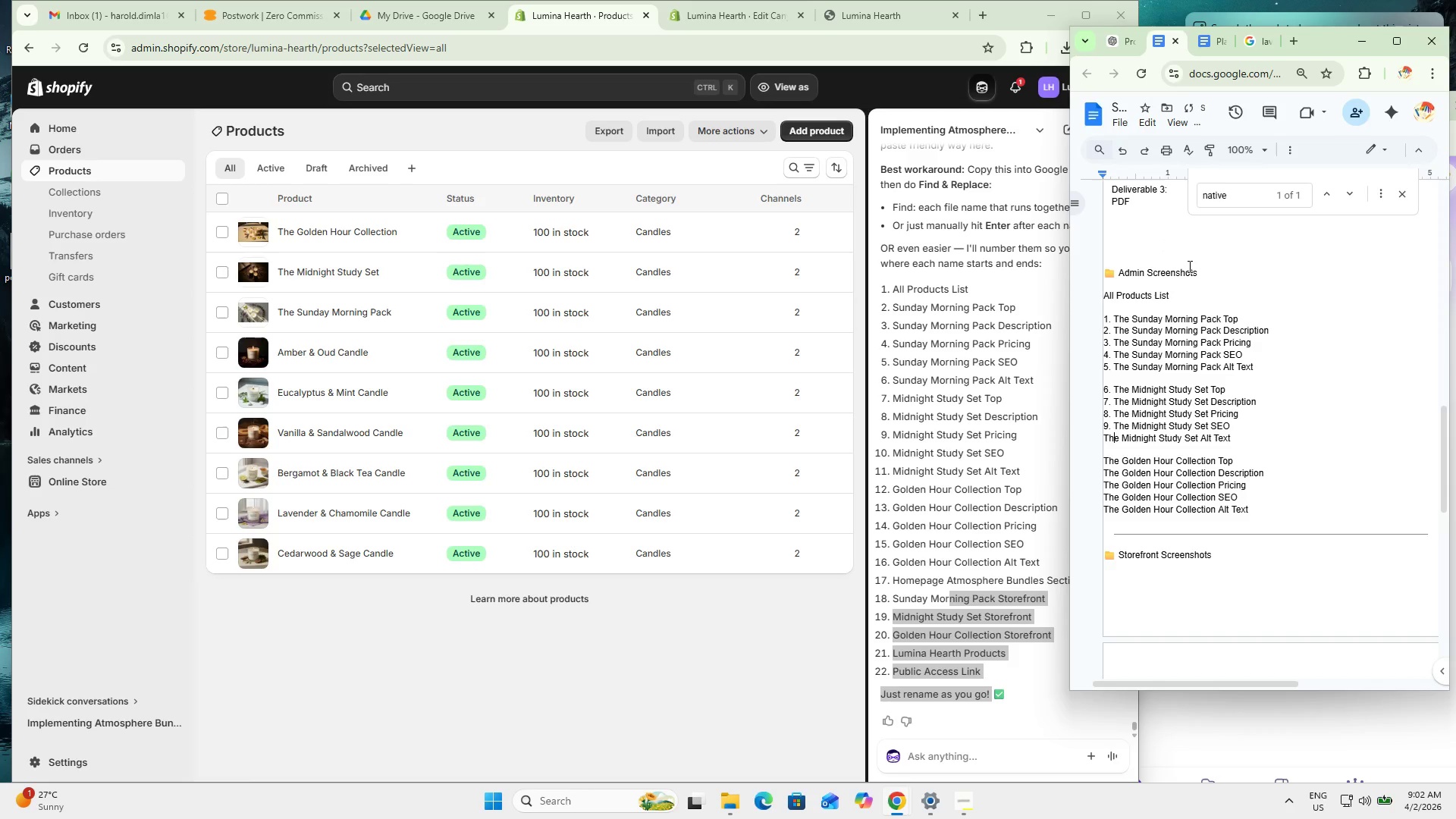 
key(ArrowDown)
 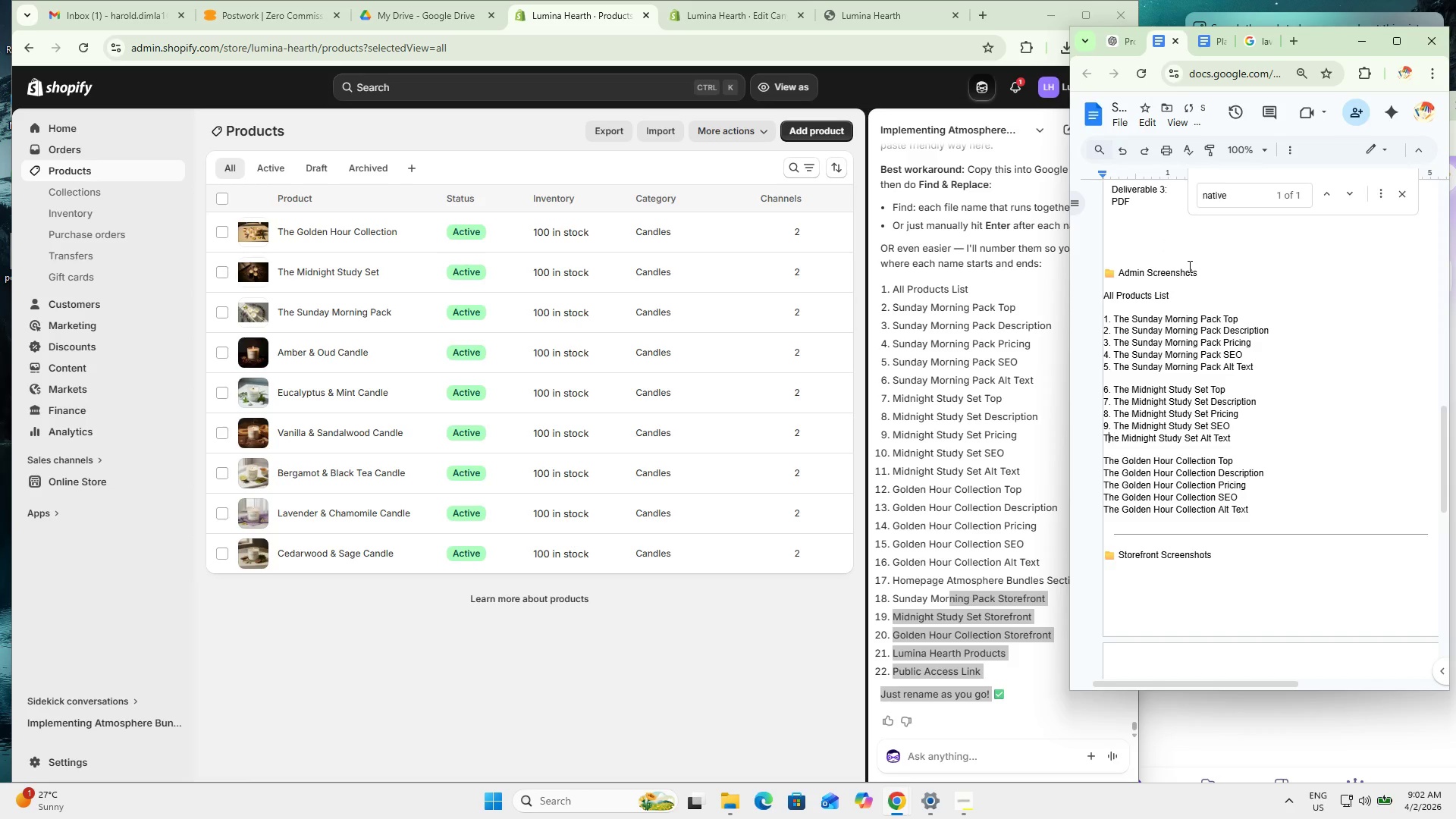 
key(ArrowLeft)
 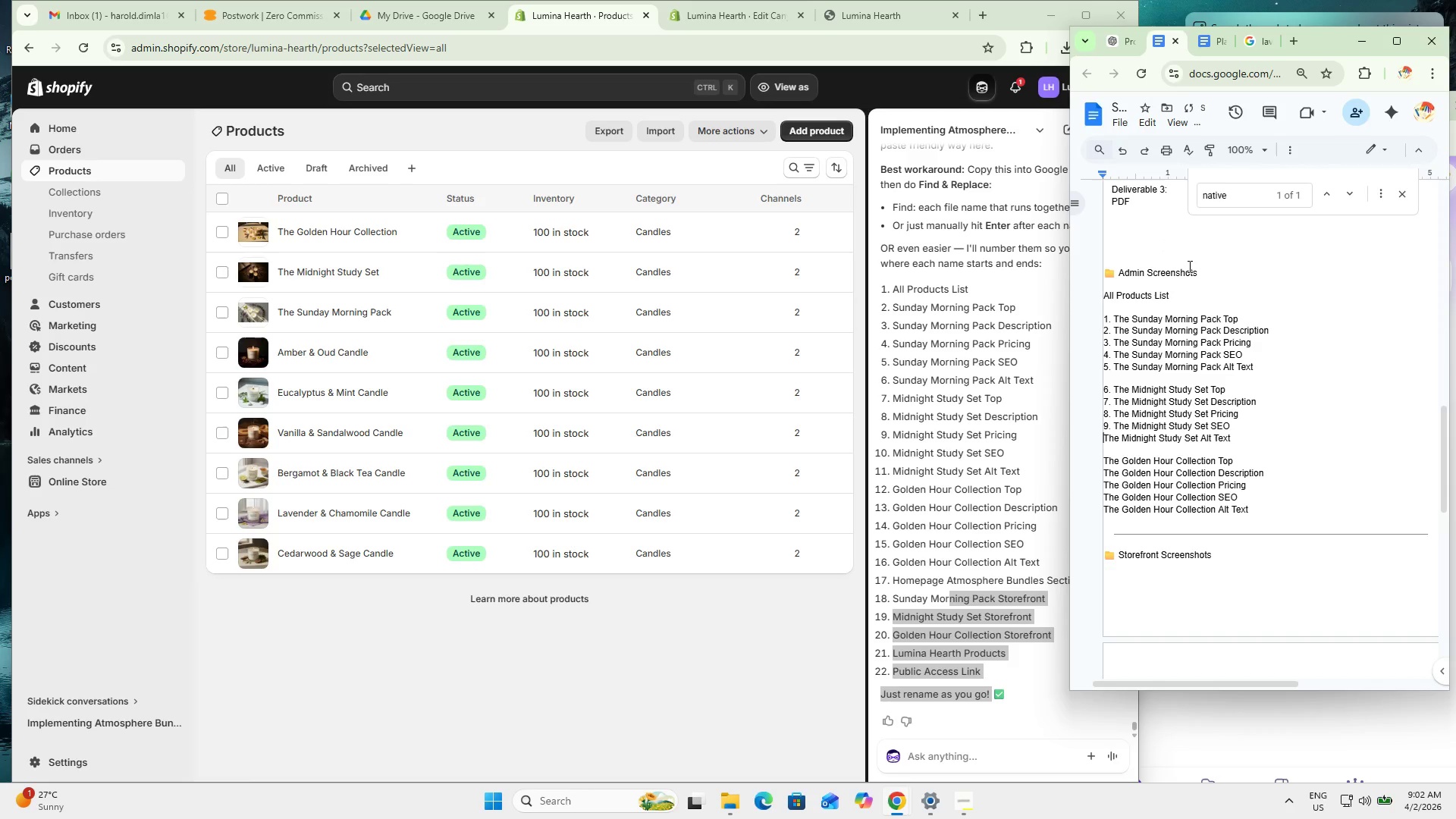 
key(ArrowLeft)
 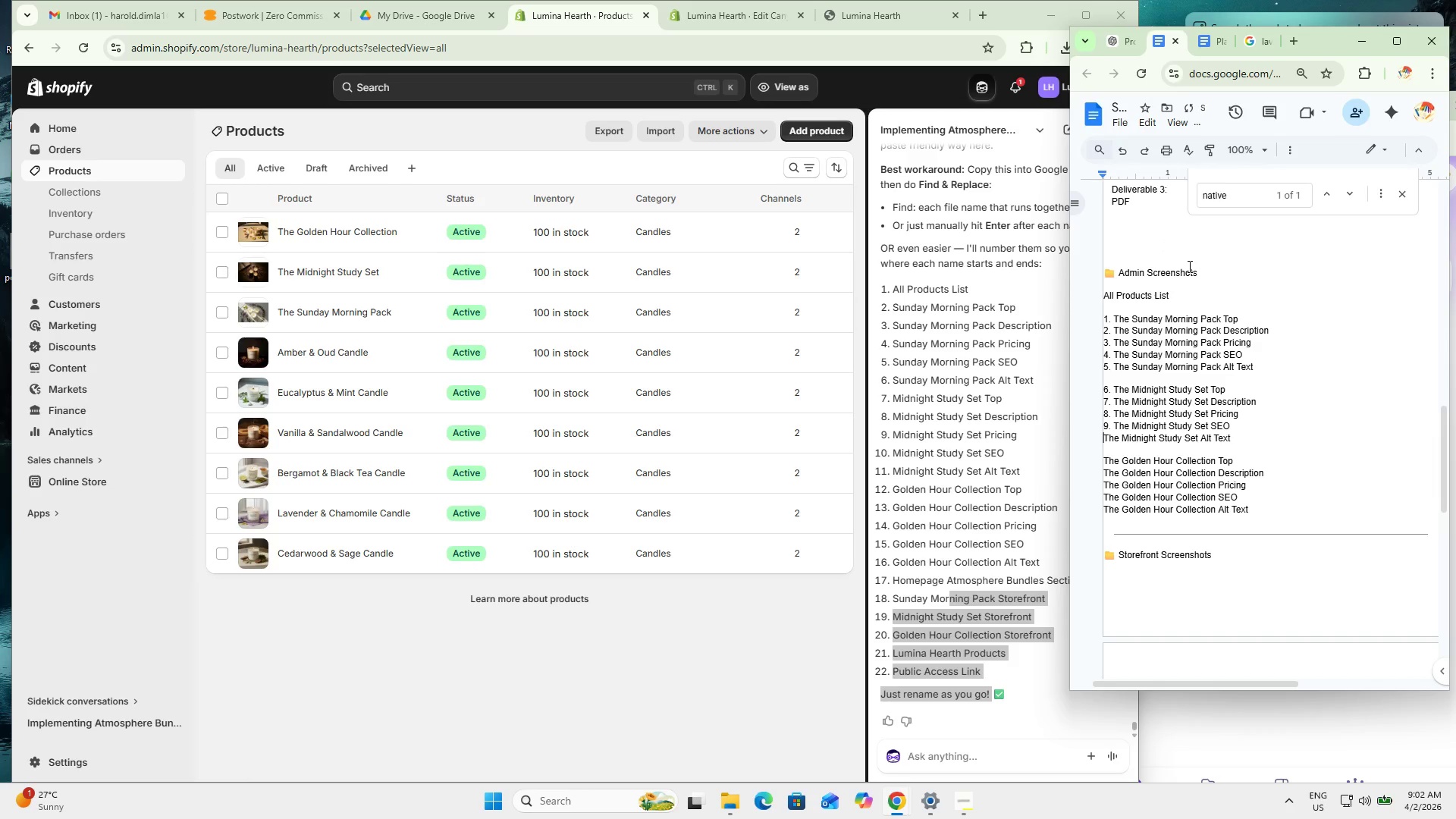 
key(Numpad1)
 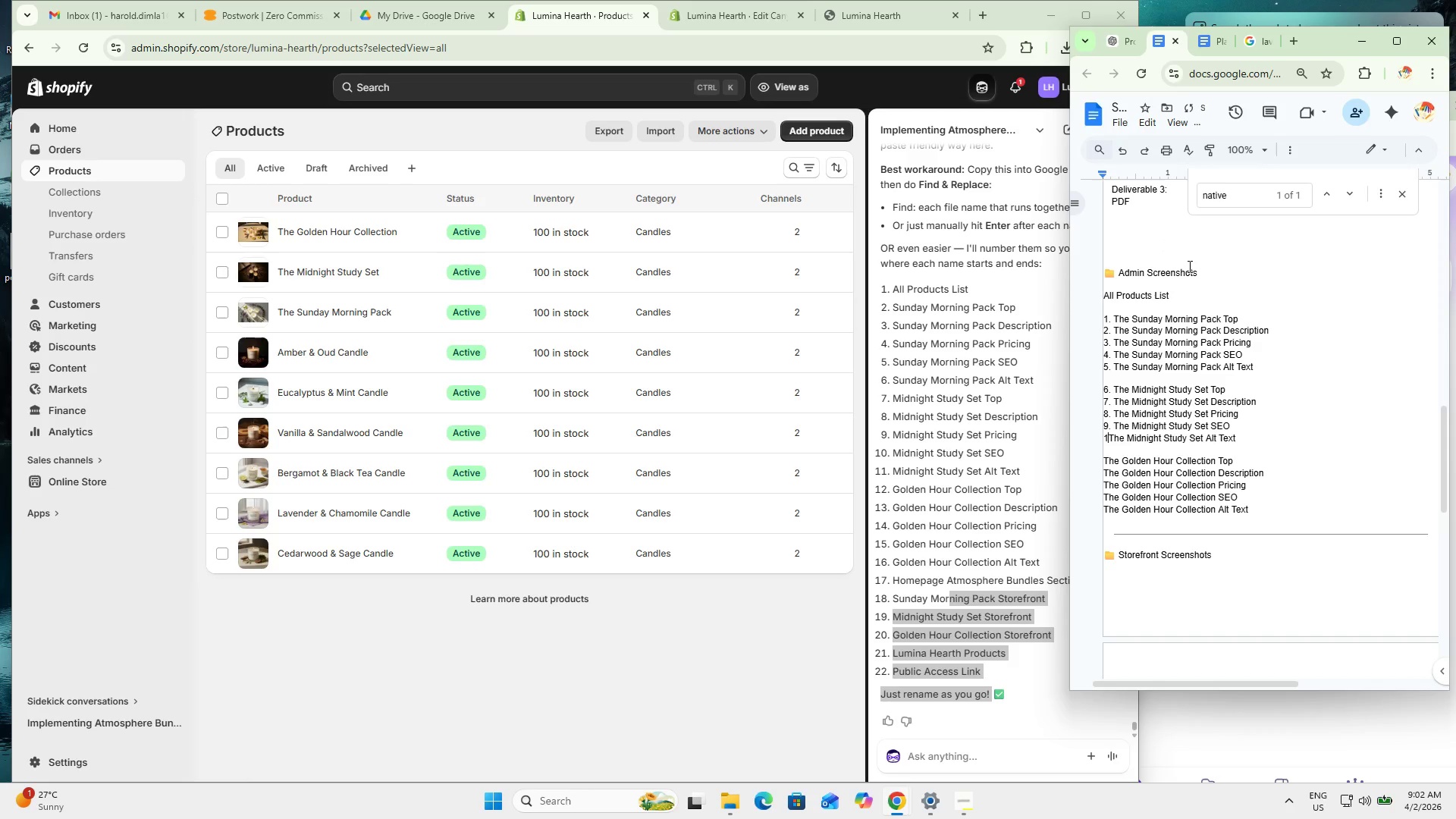 
key(Numpad0)
 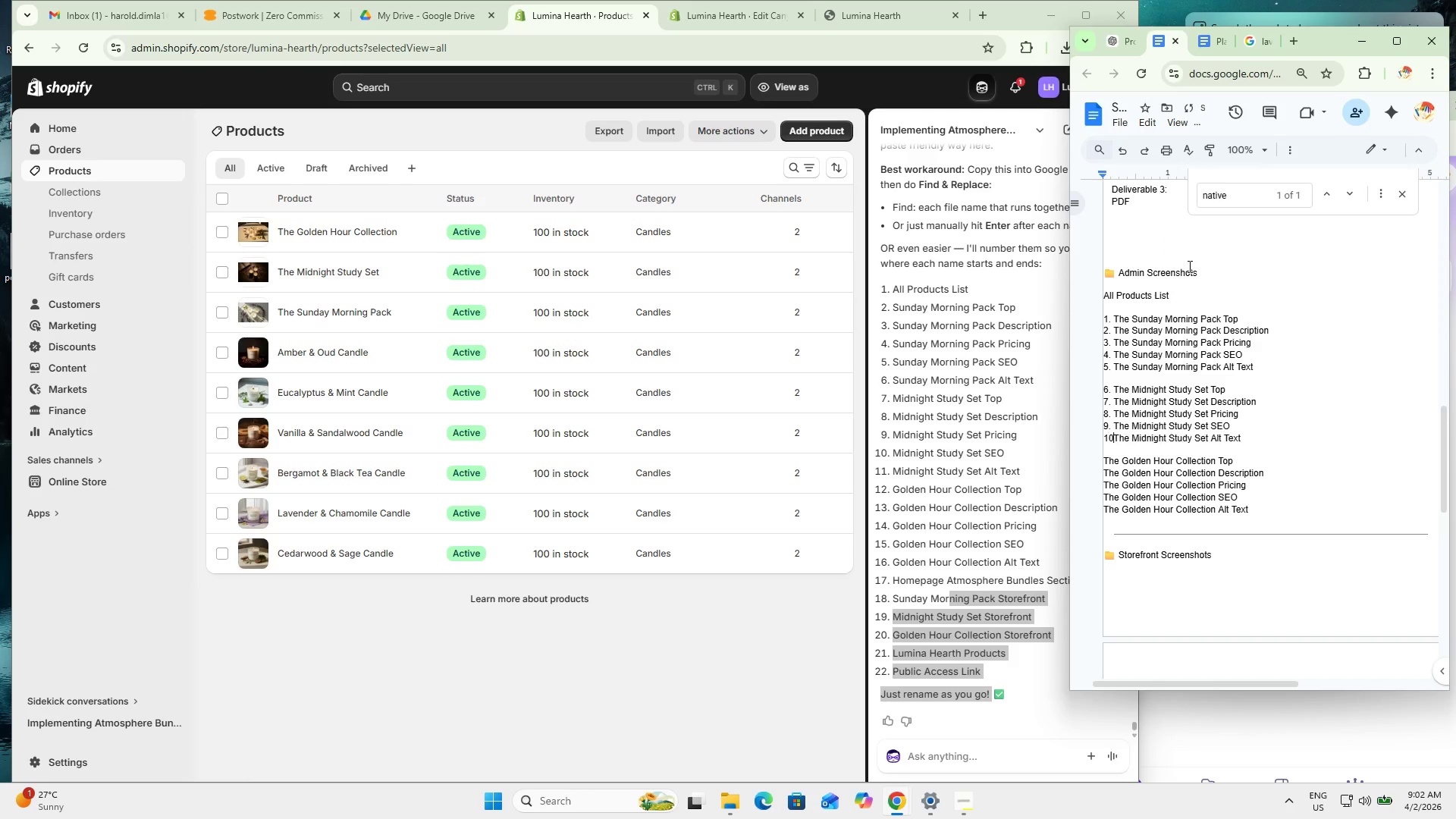 
key(Space)
 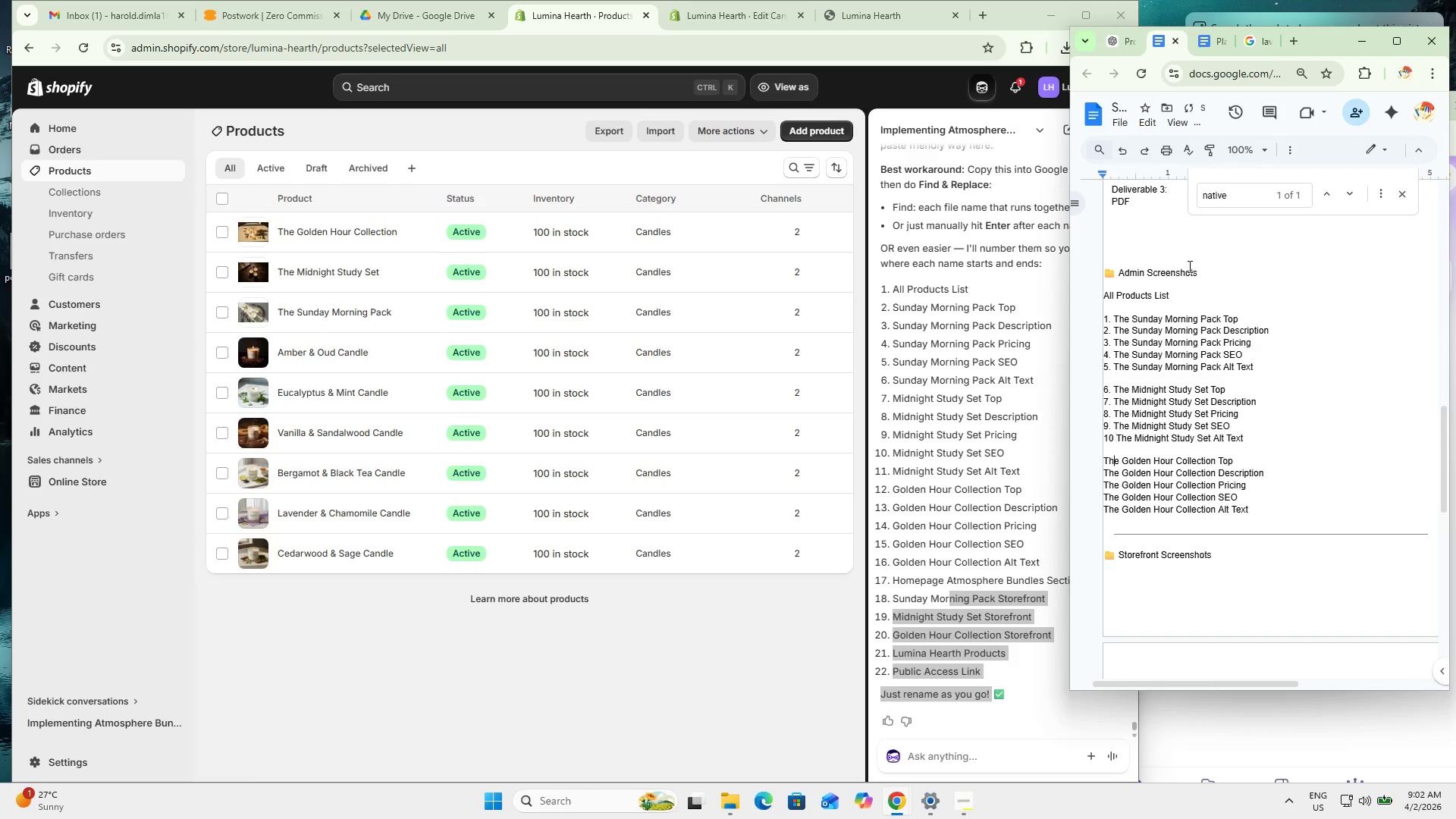 
key(ArrowDown)
 